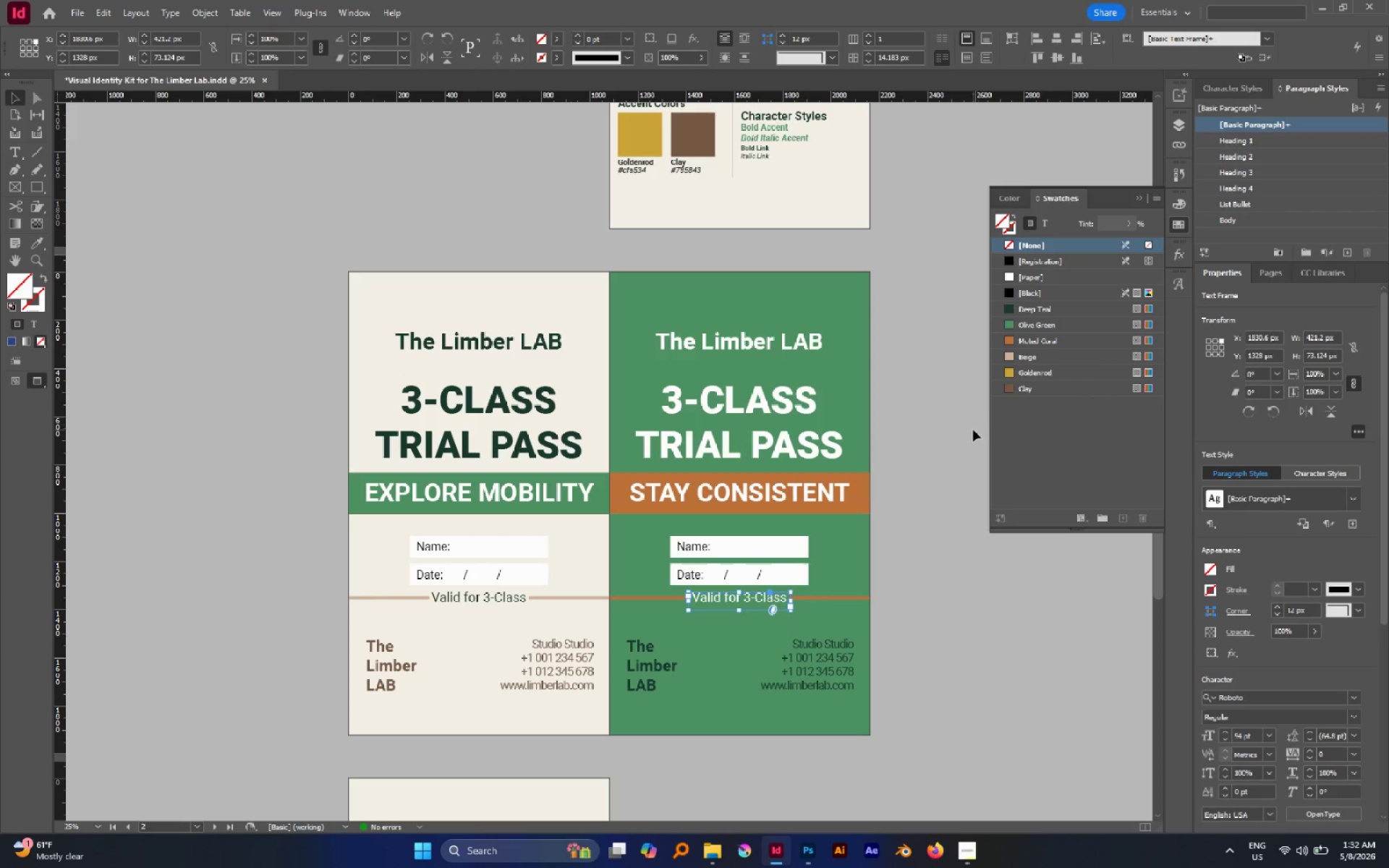 
left_click([954, 433])
 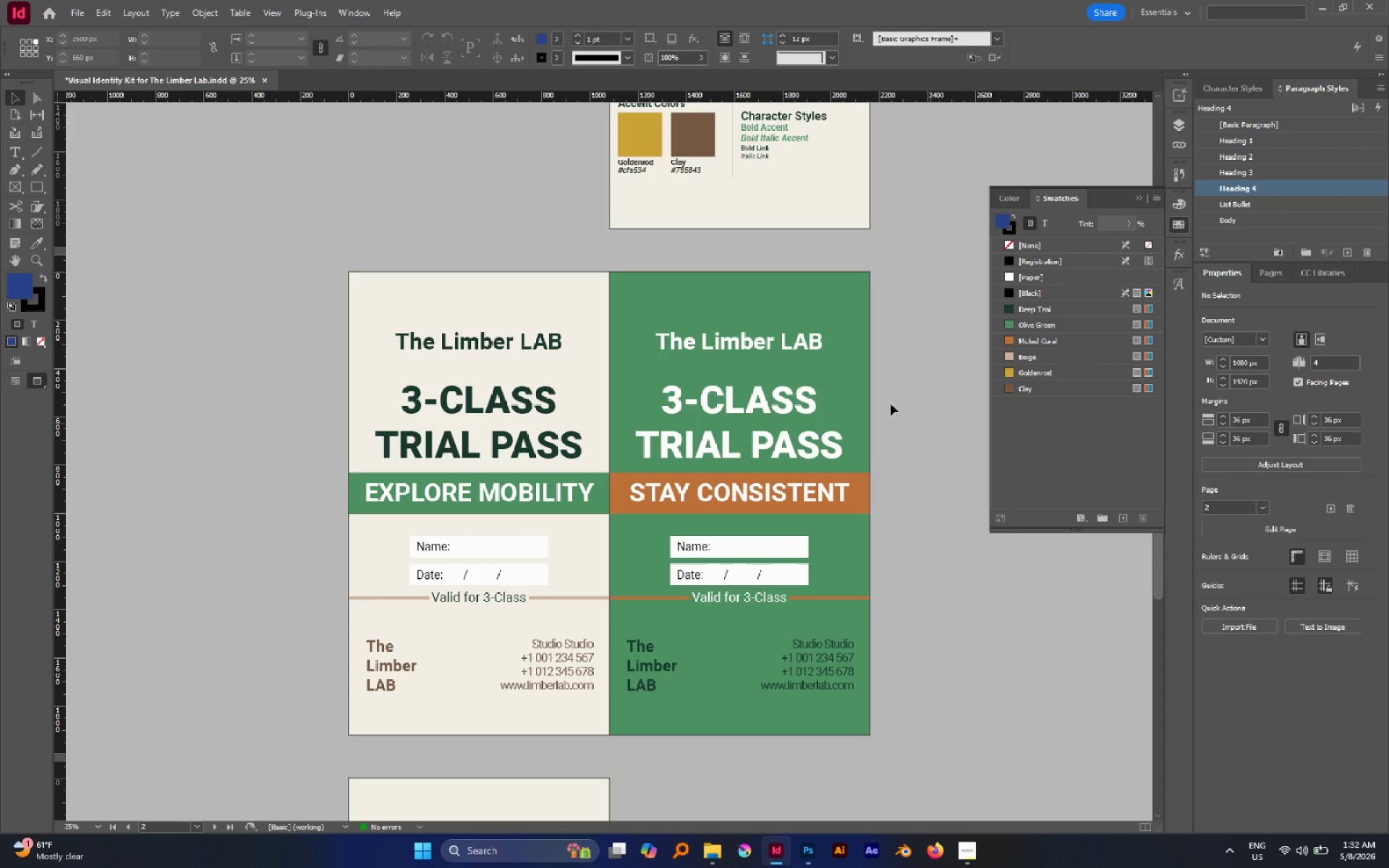 
left_click([767, 350])
 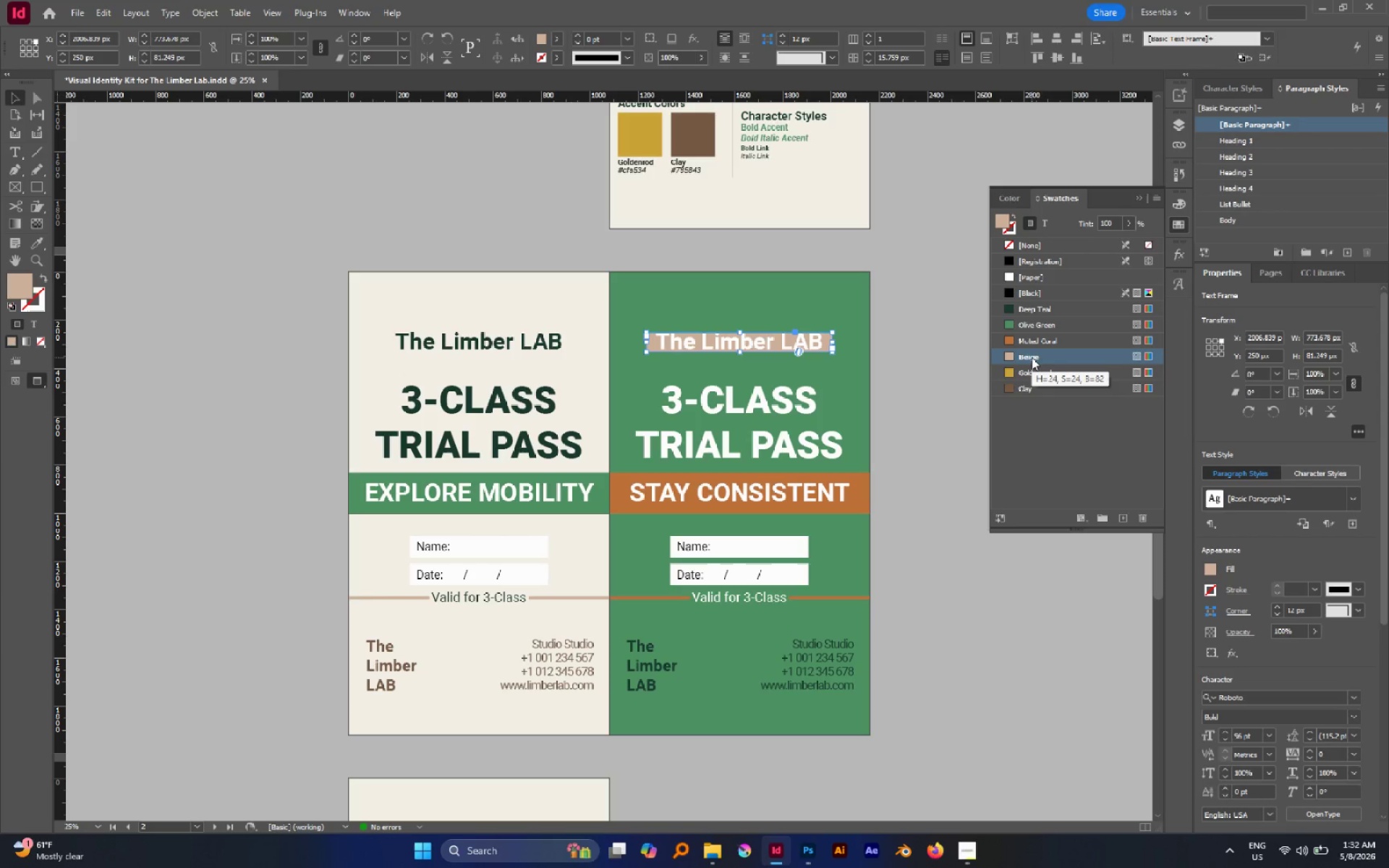 
key(Control+Z)
 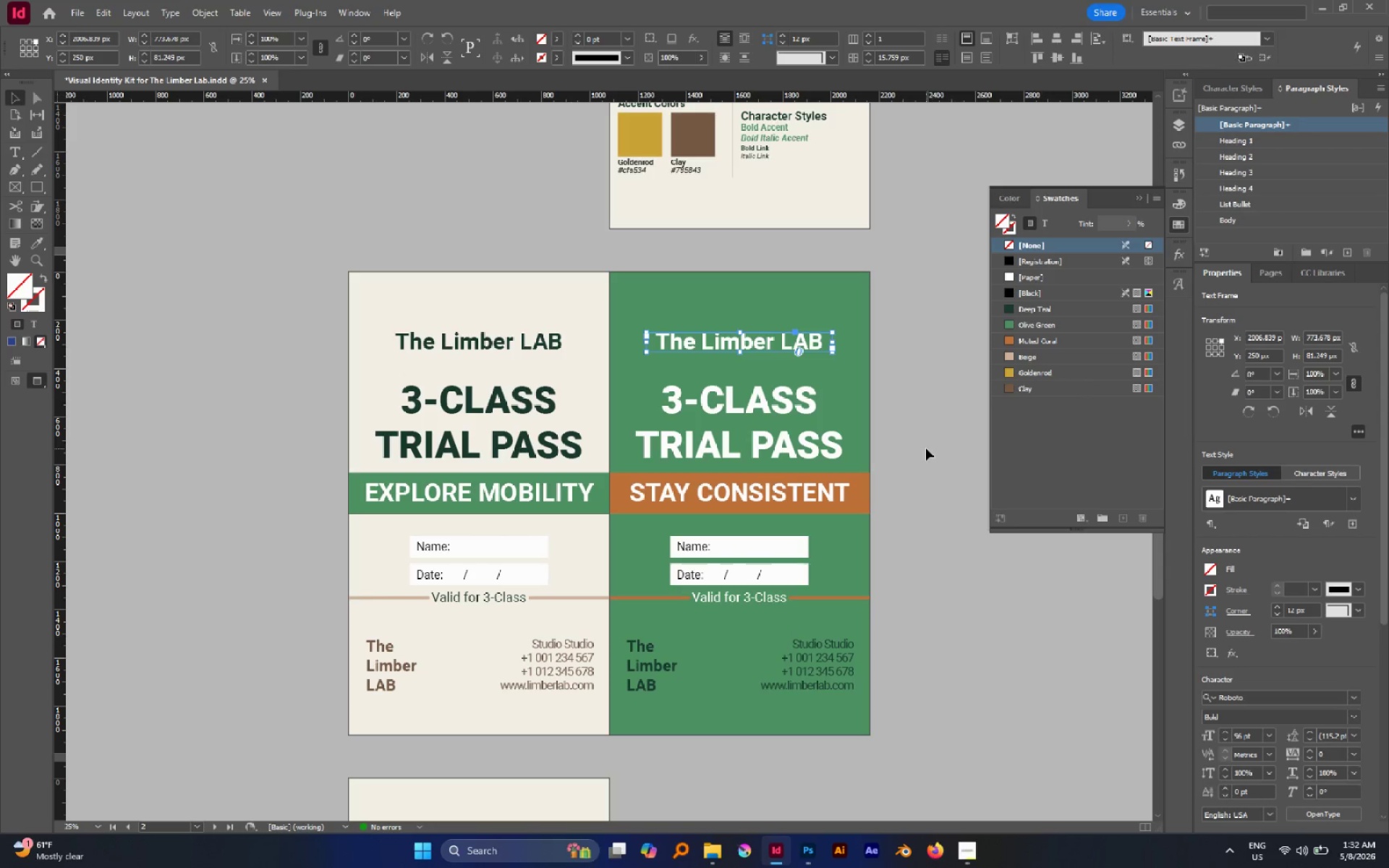 
left_click([926, 448])
 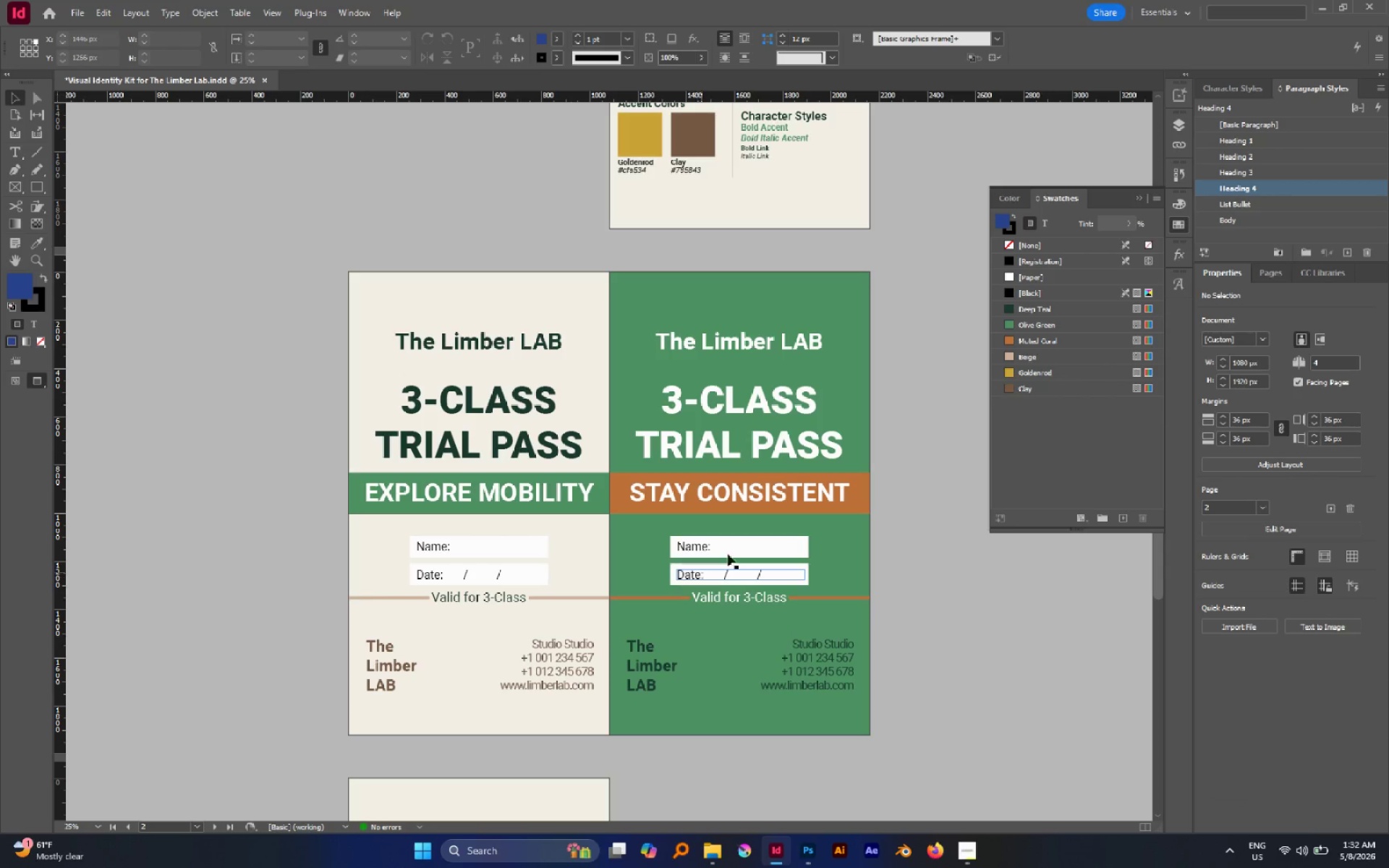 
left_click([744, 545])
 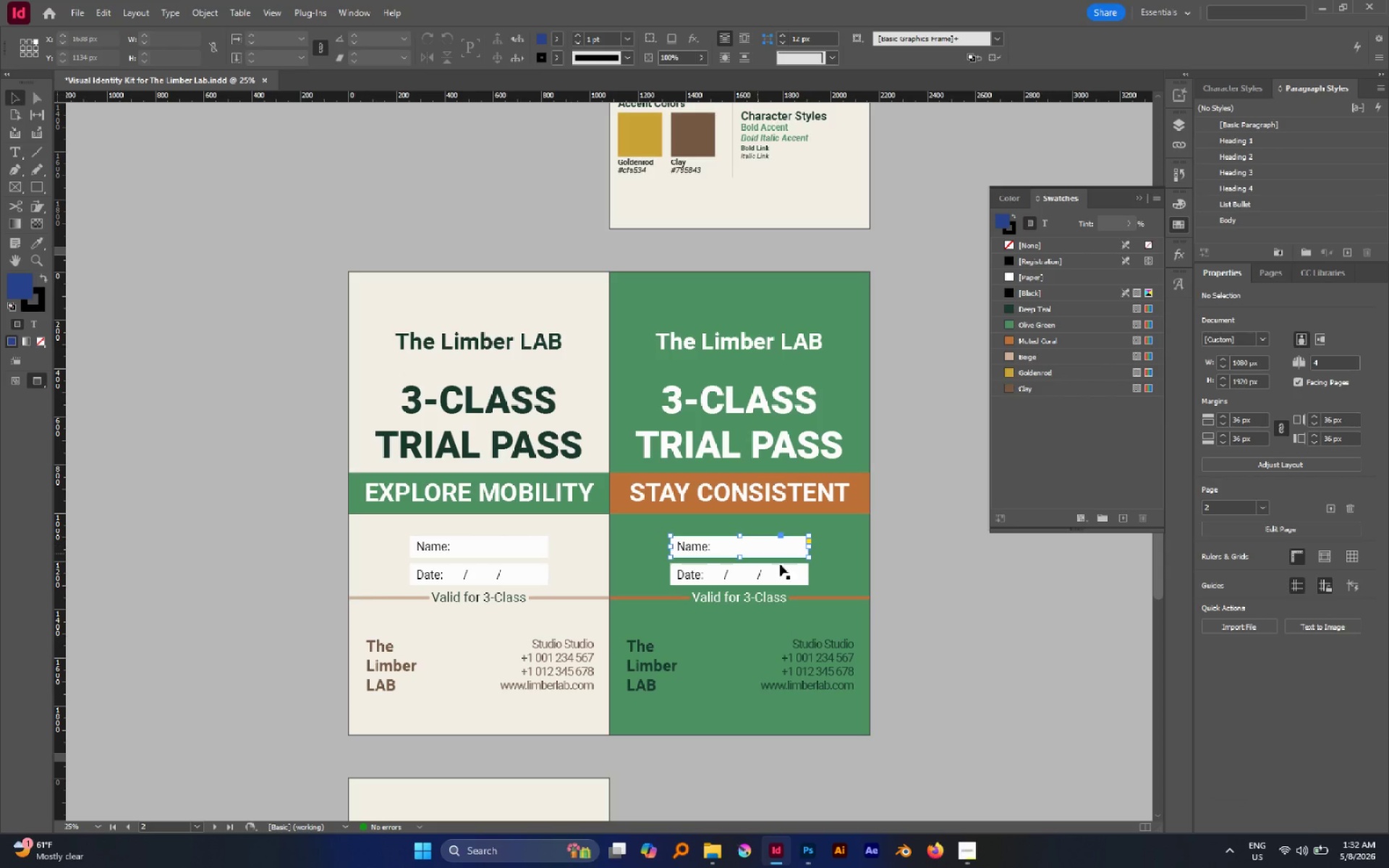 
hold_key(key=ShiftLeft, duration=1.3)
left_click([798, 567])
 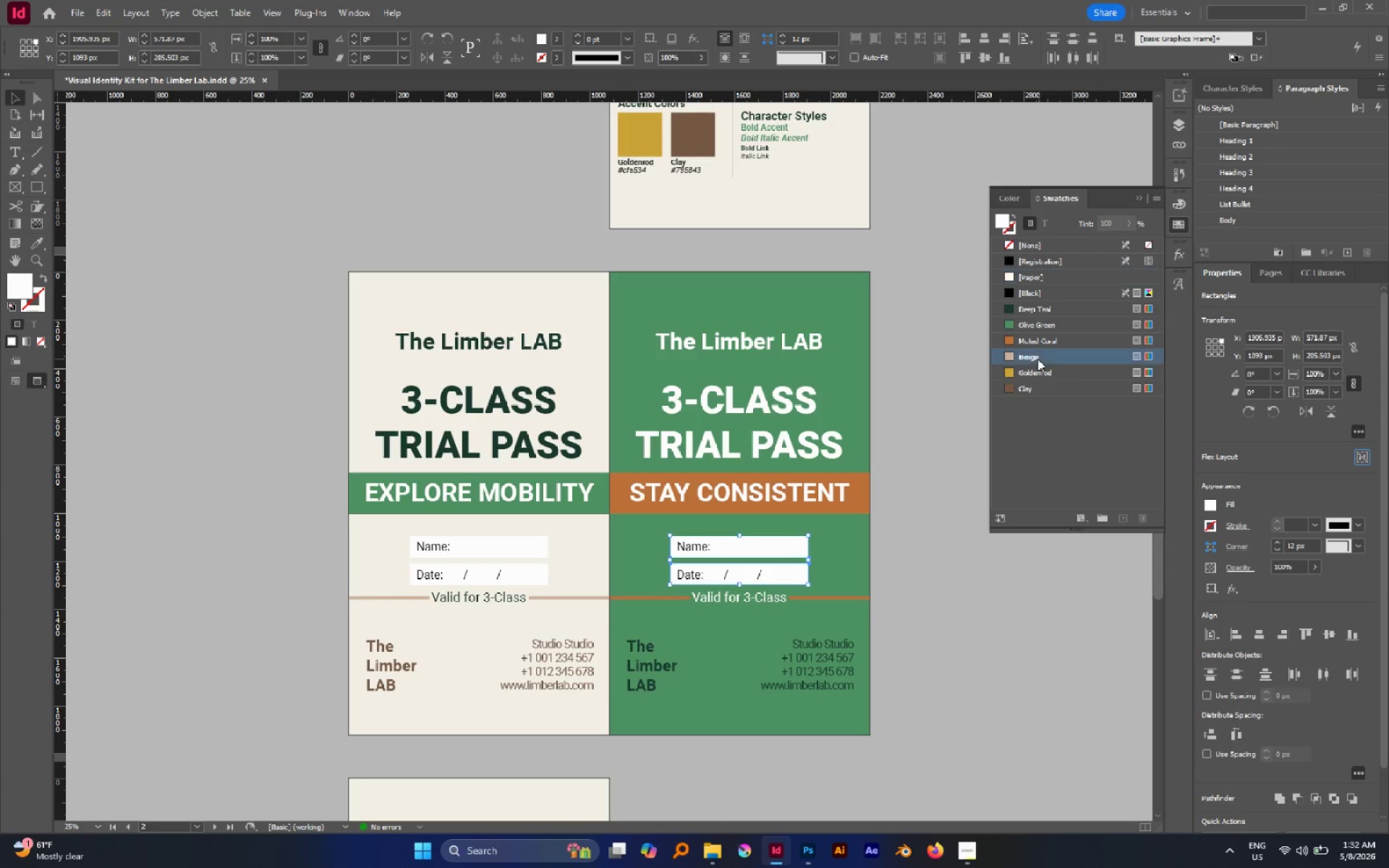 
double_click([932, 372])
 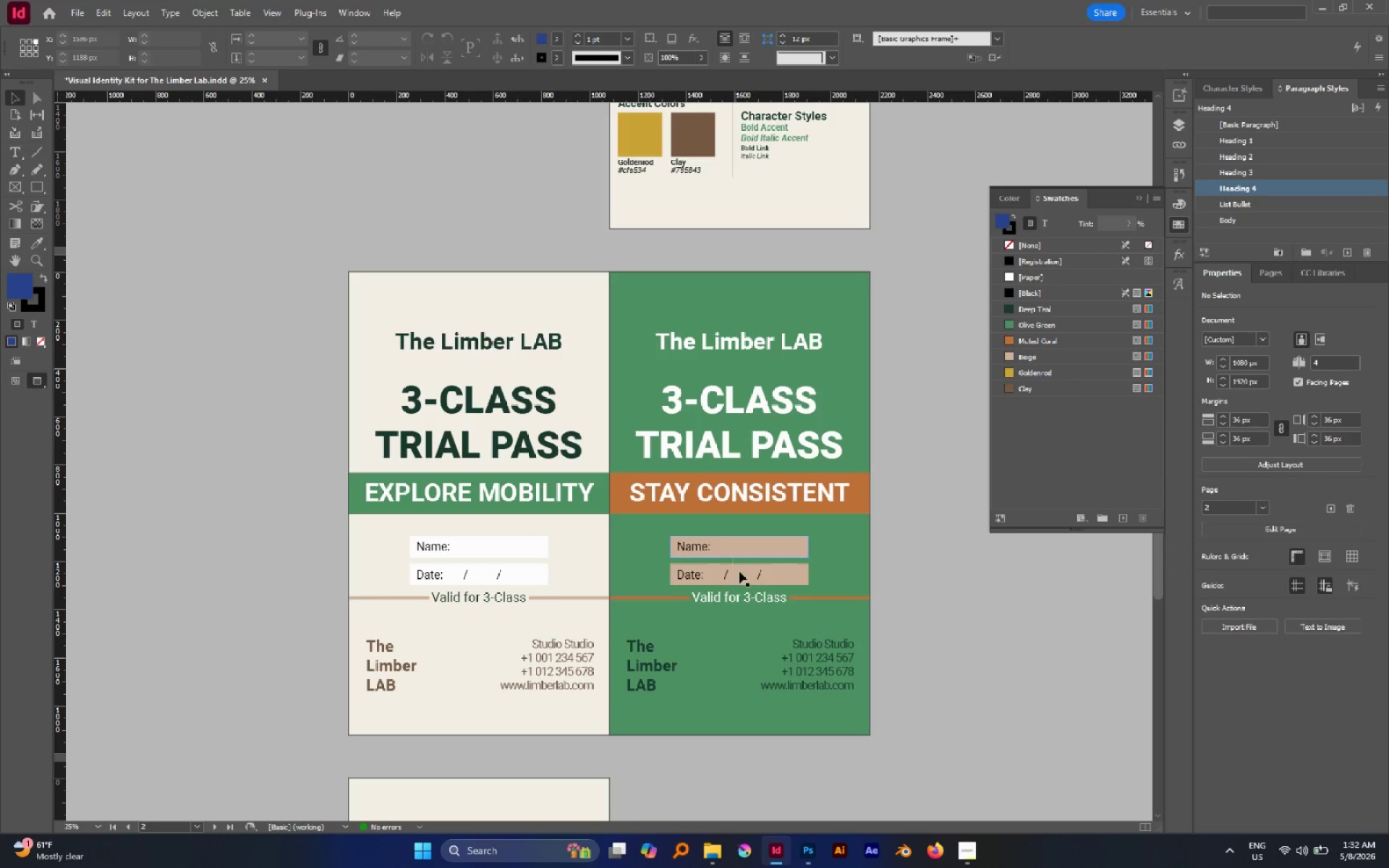 
wait(7.06)
 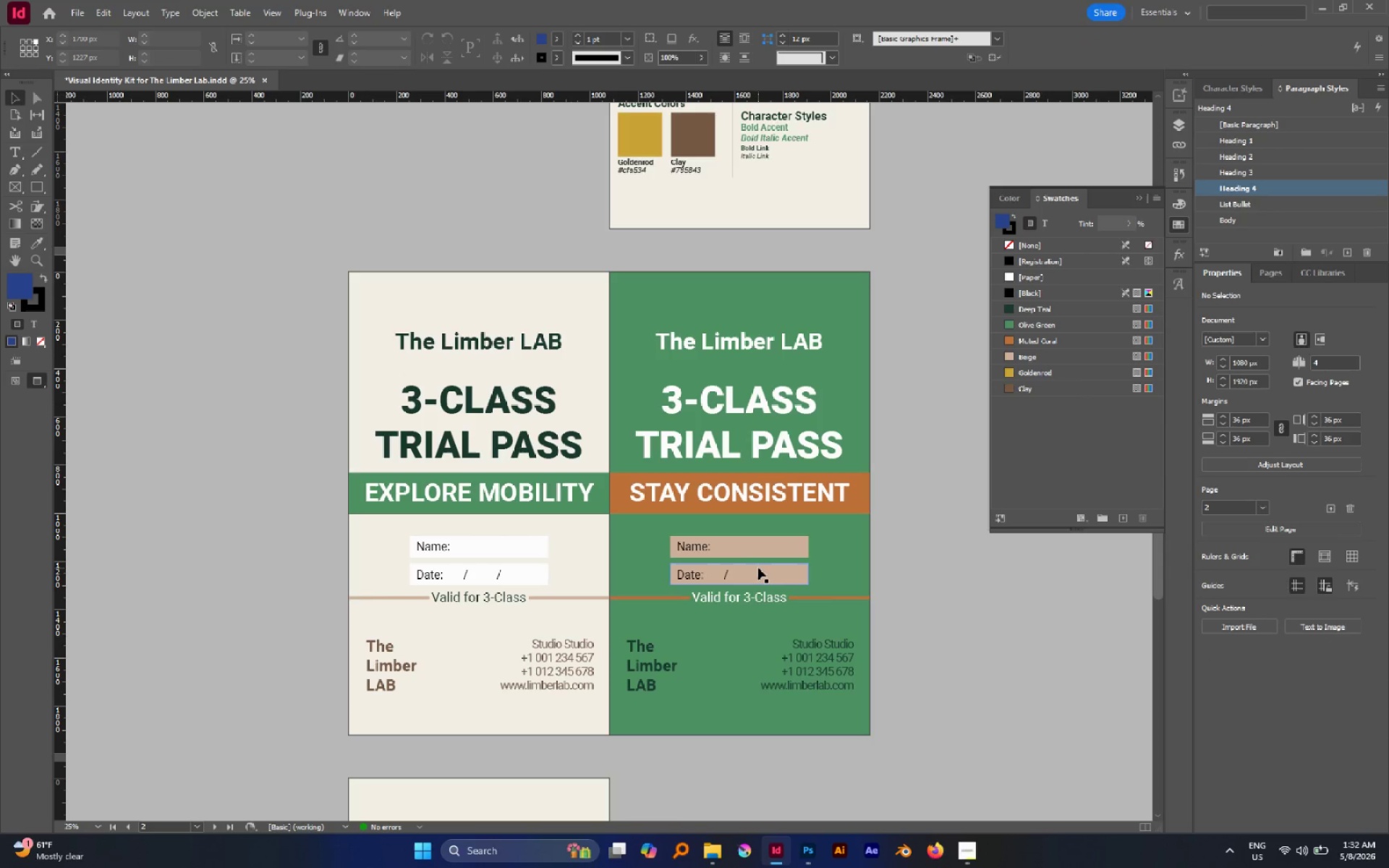 
left_click([728, 595])
 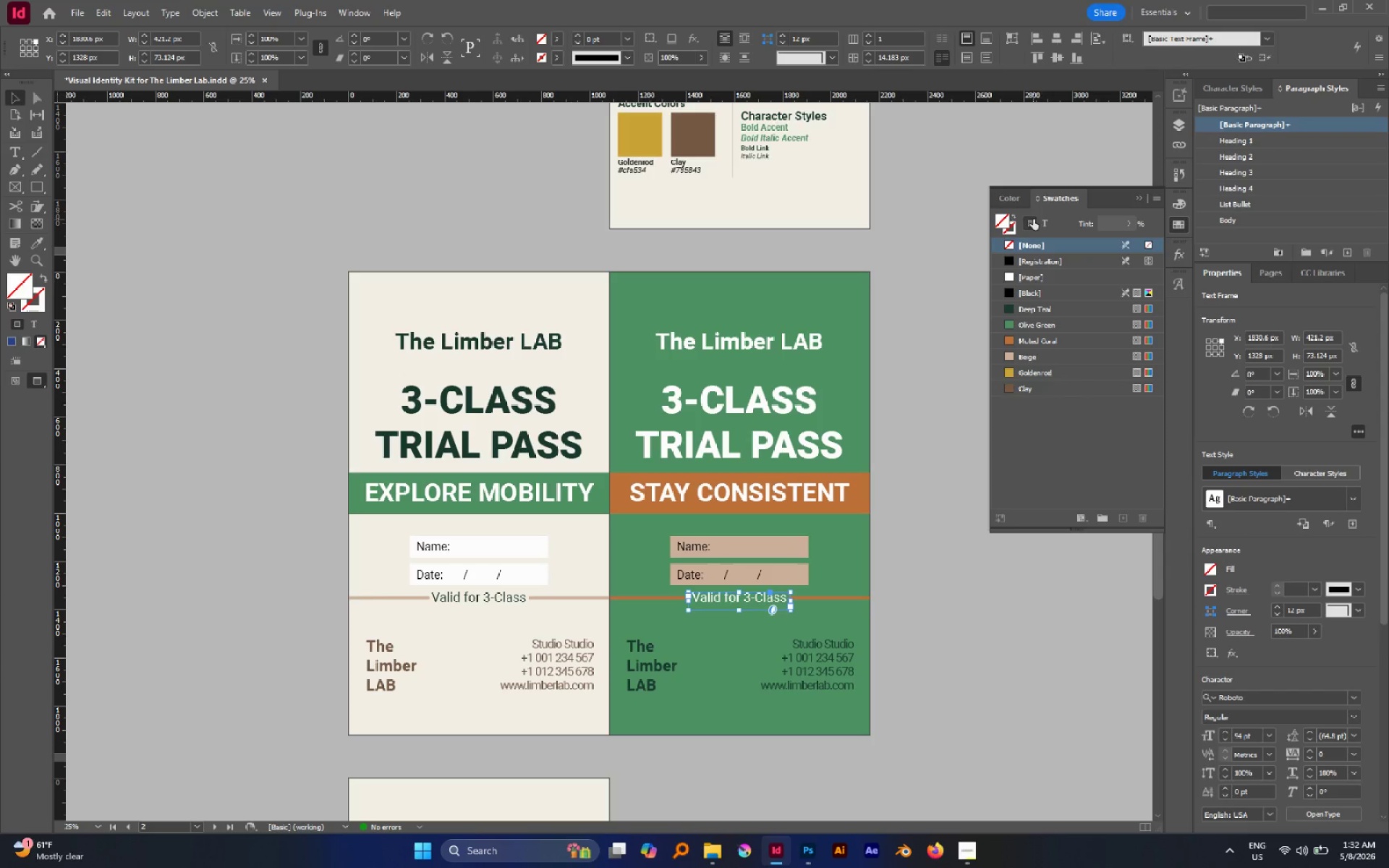 
double_click([1043, 220])
 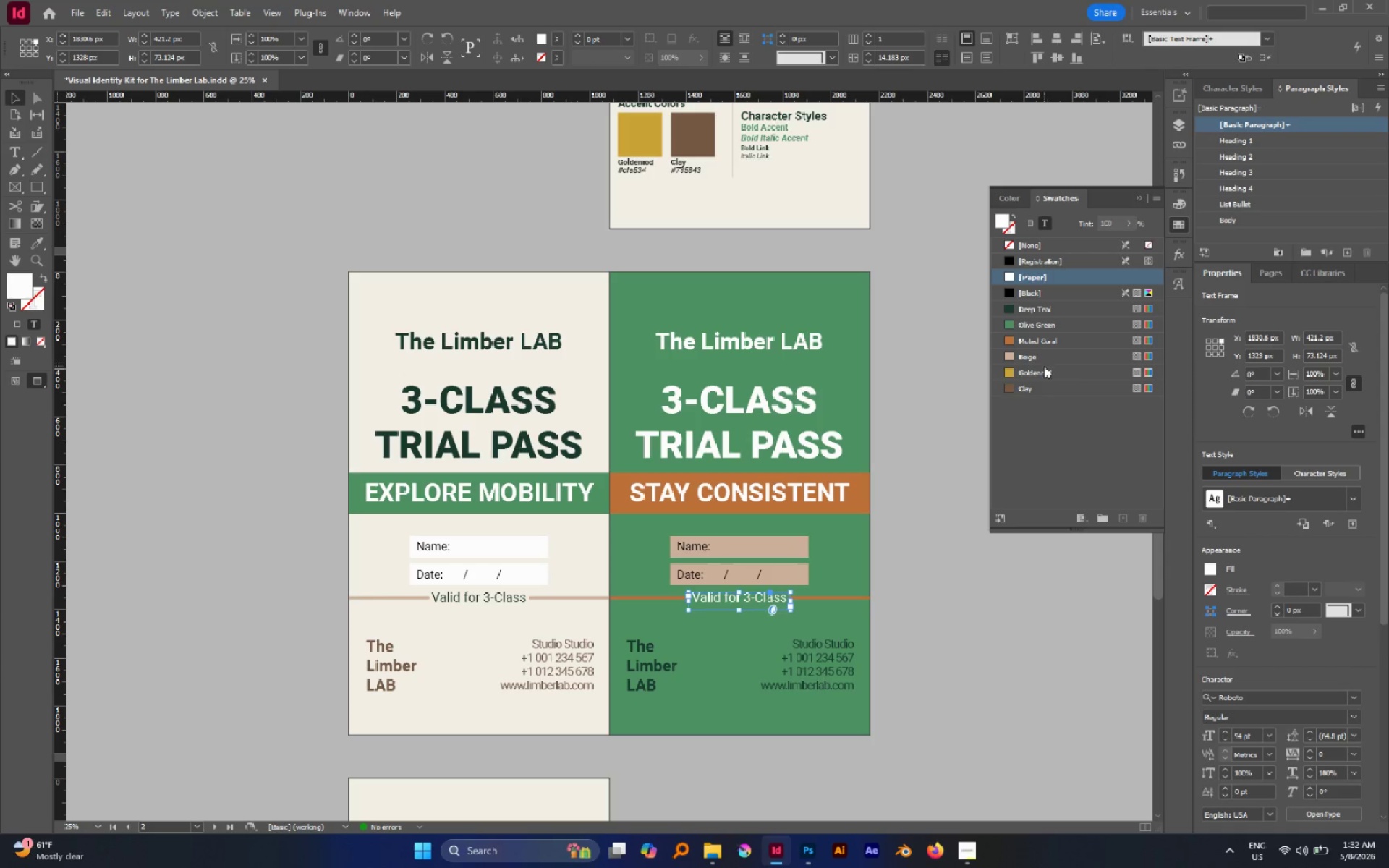 
left_click([1036, 359])
 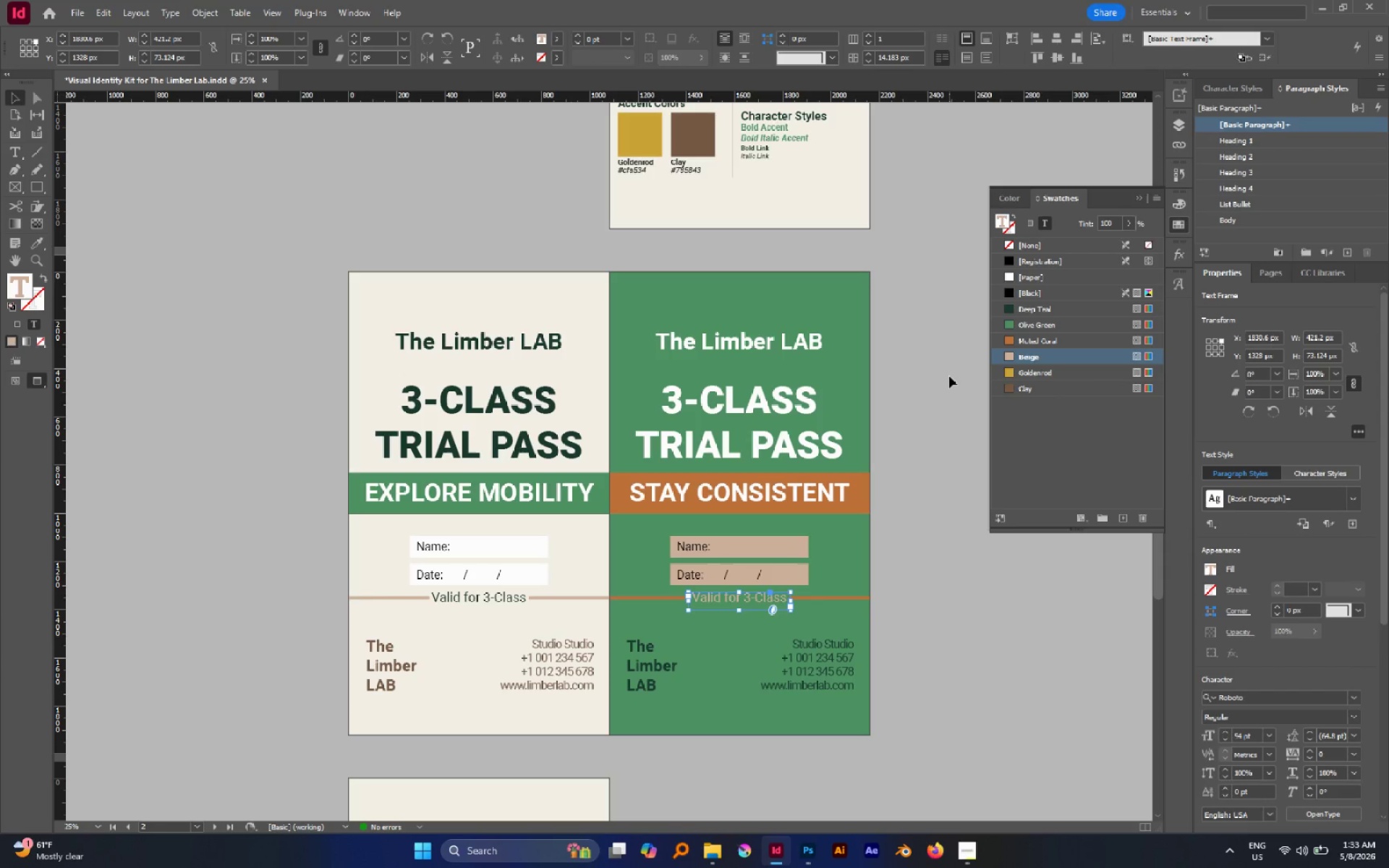 
left_click([949, 376])
 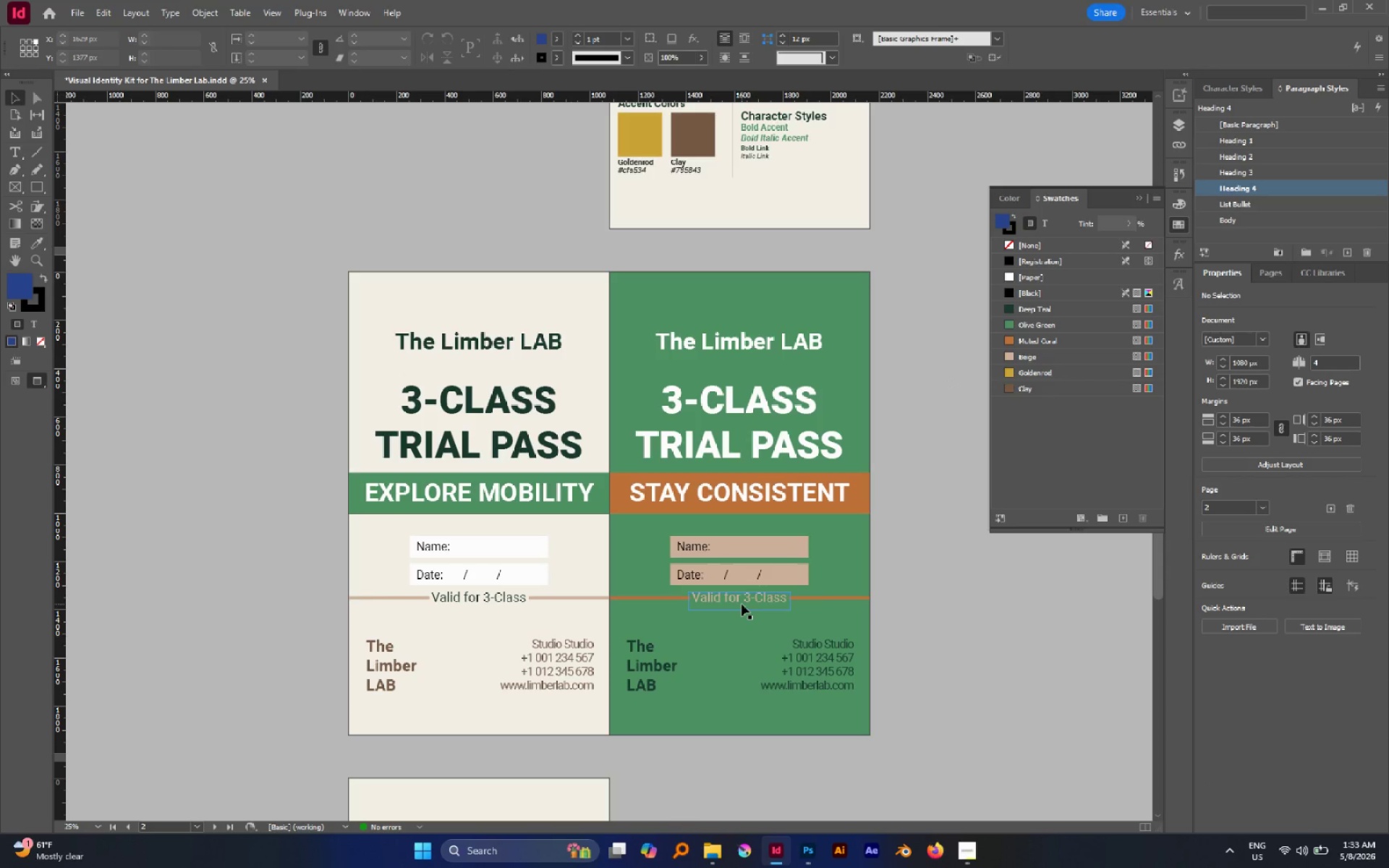 
key(Control+Z)
 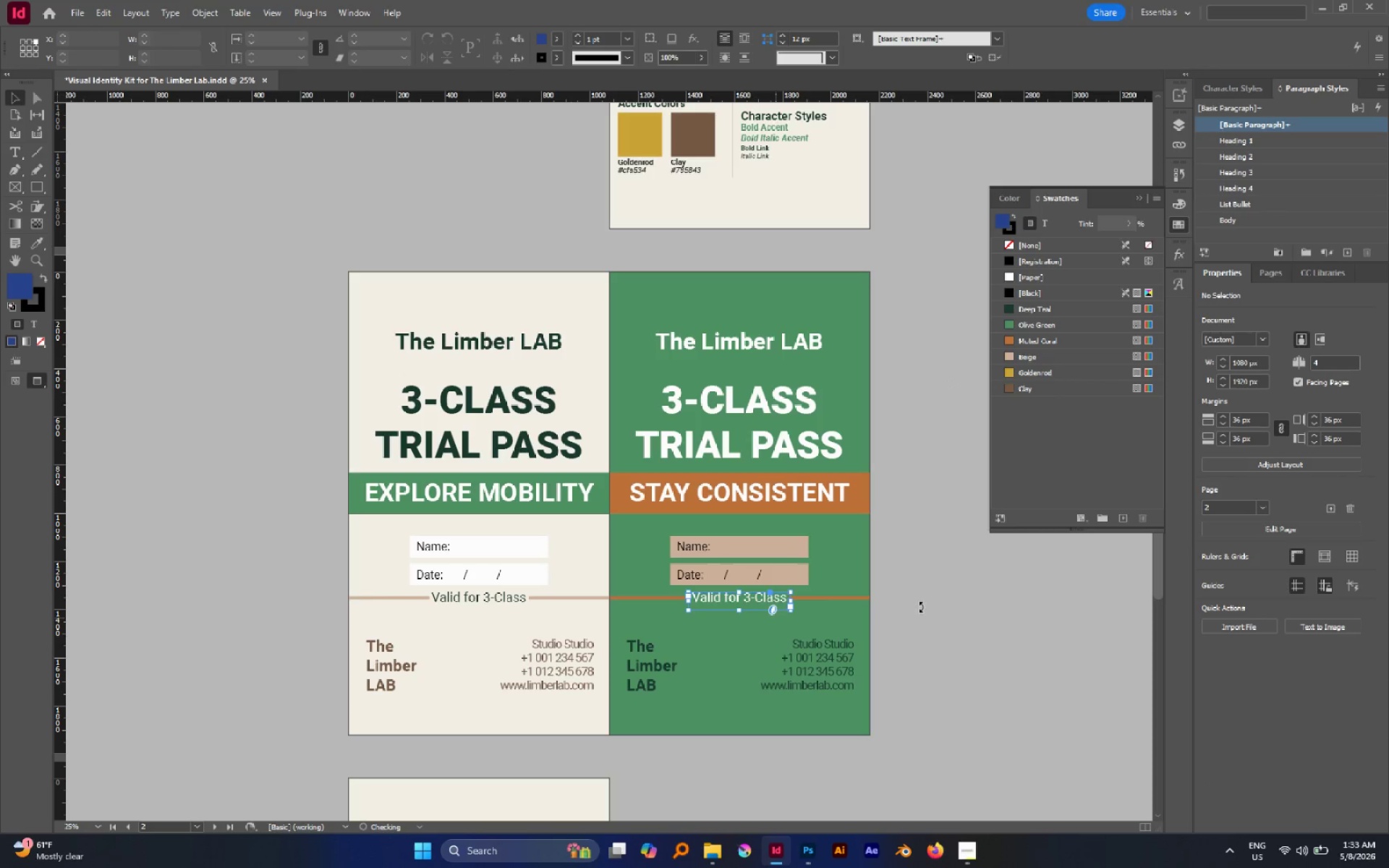 
left_click([922, 607])
 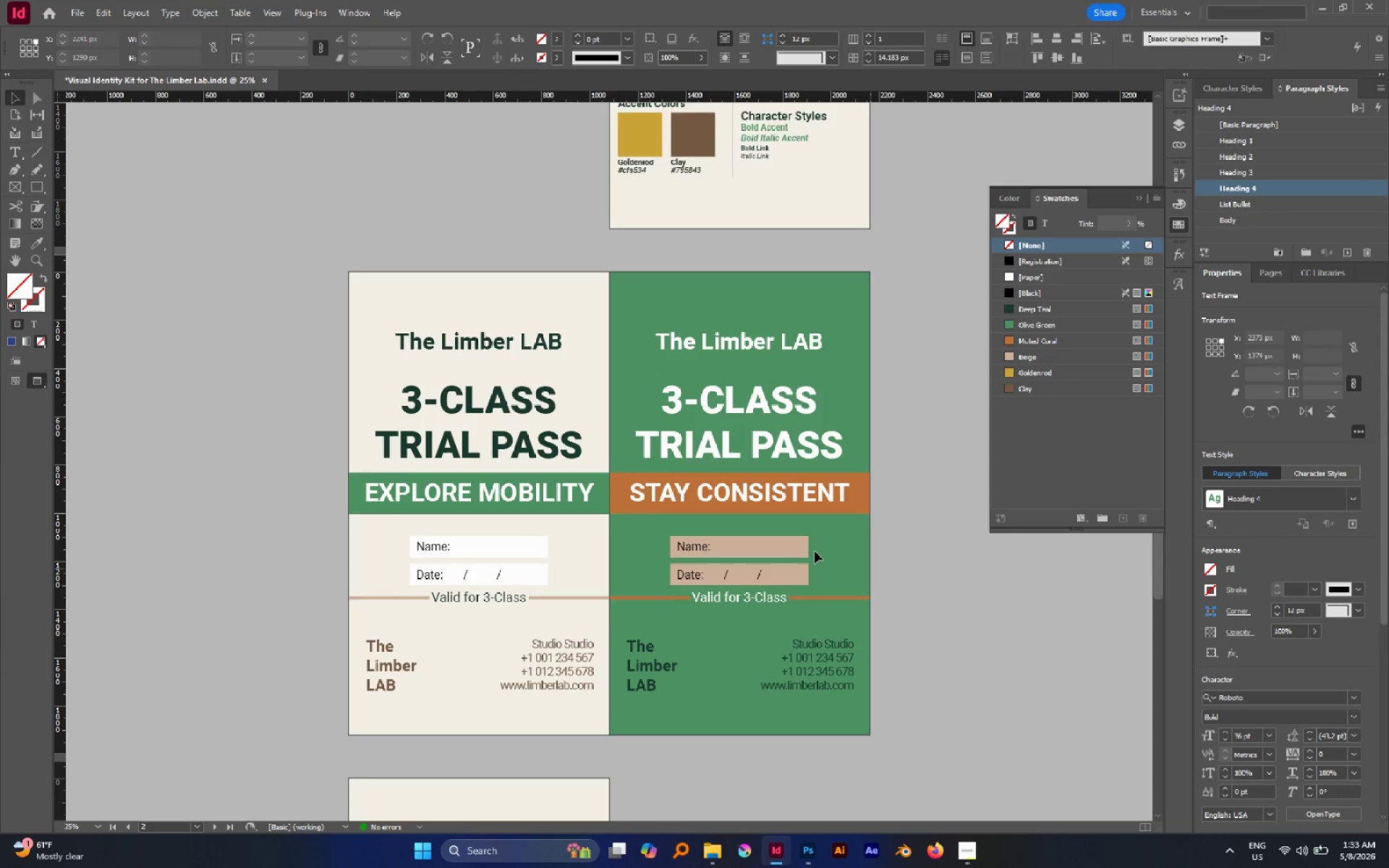 
scroll: coordinate [794, 563], scroll_direction: down, amount: 1.0
 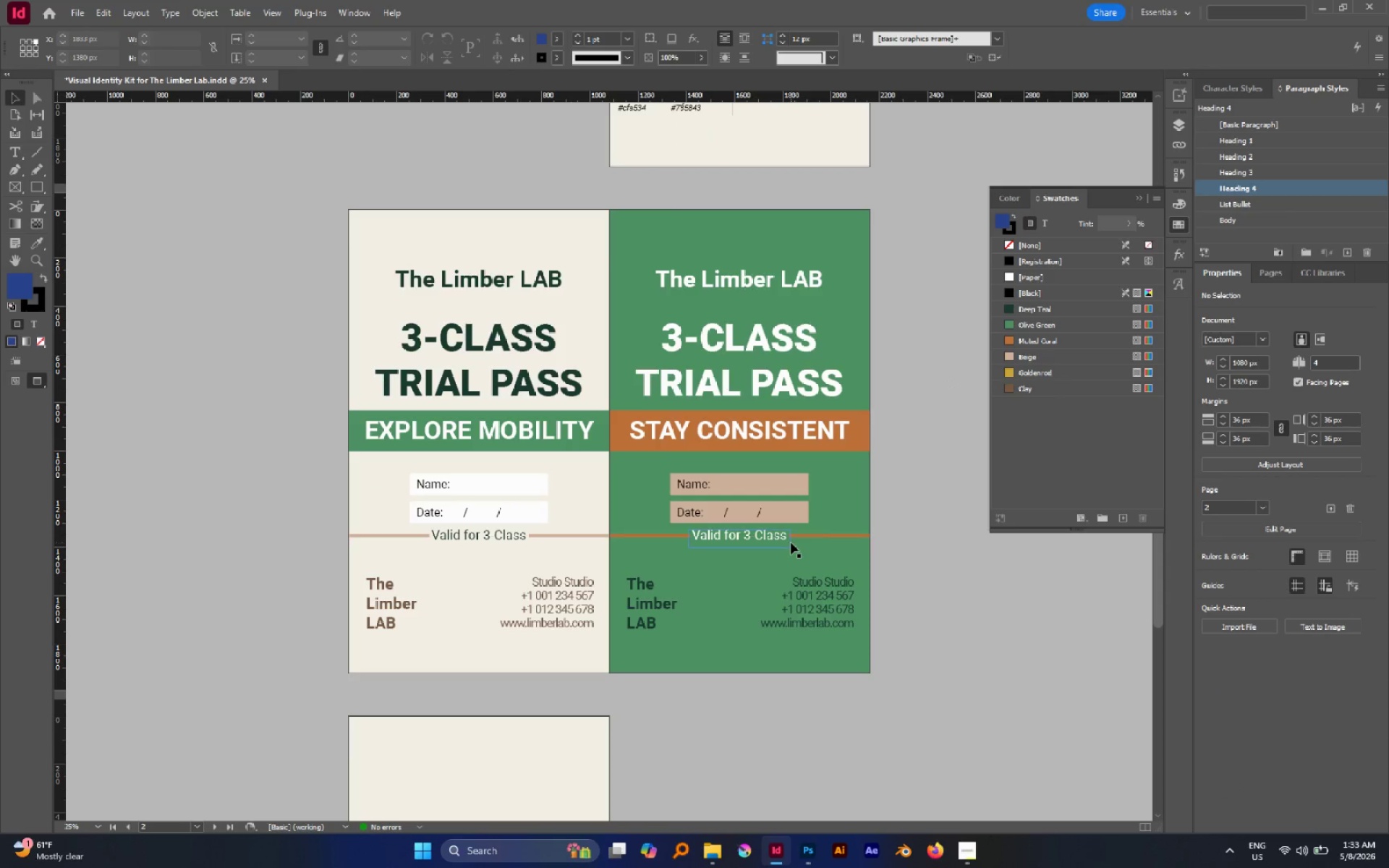 
hold_key(key=AltLeft, duration=0.7)
scroll: coordinate [726, 543], scroll_direction: down, amount: 2.0
 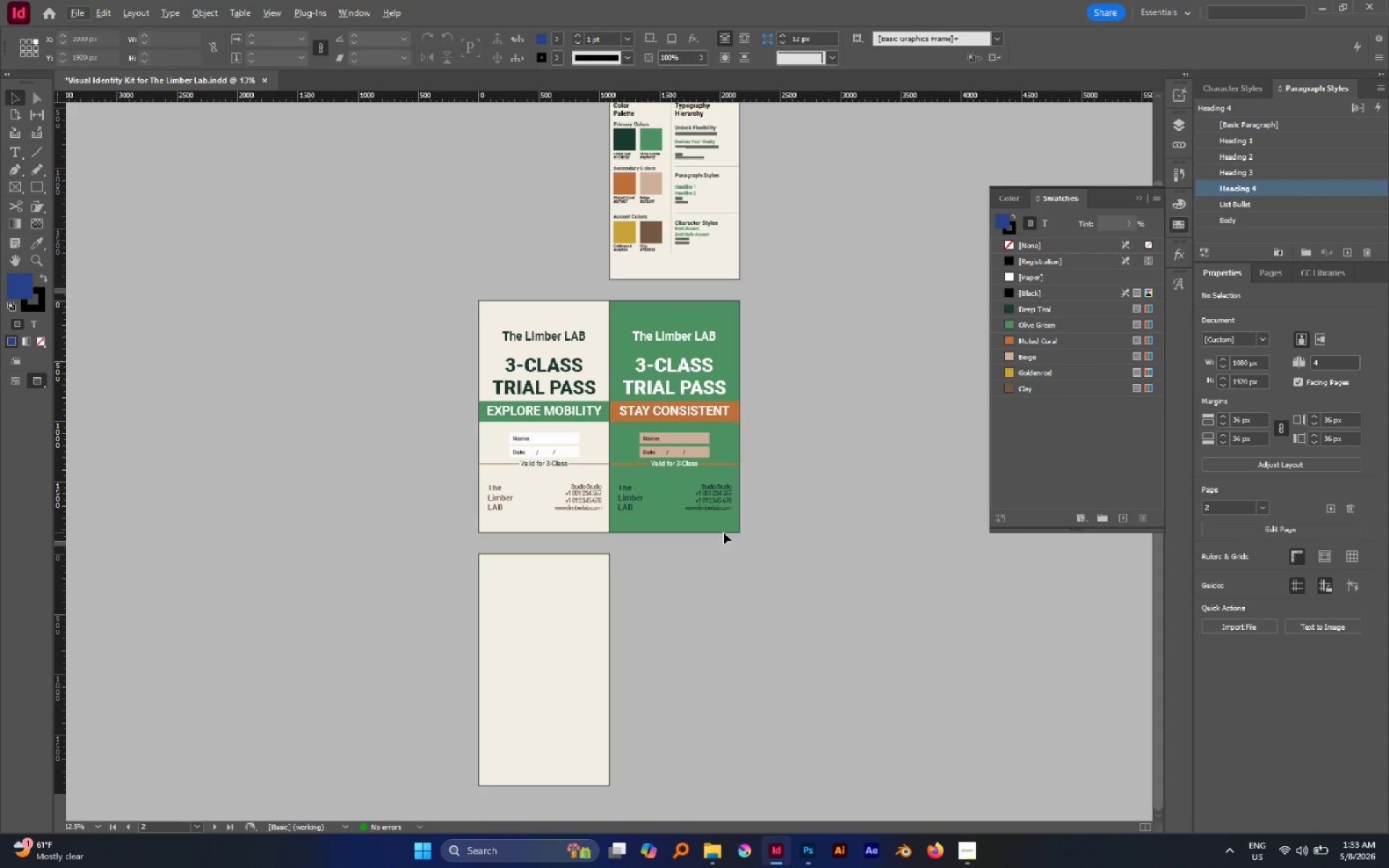 
wait(17.45)
 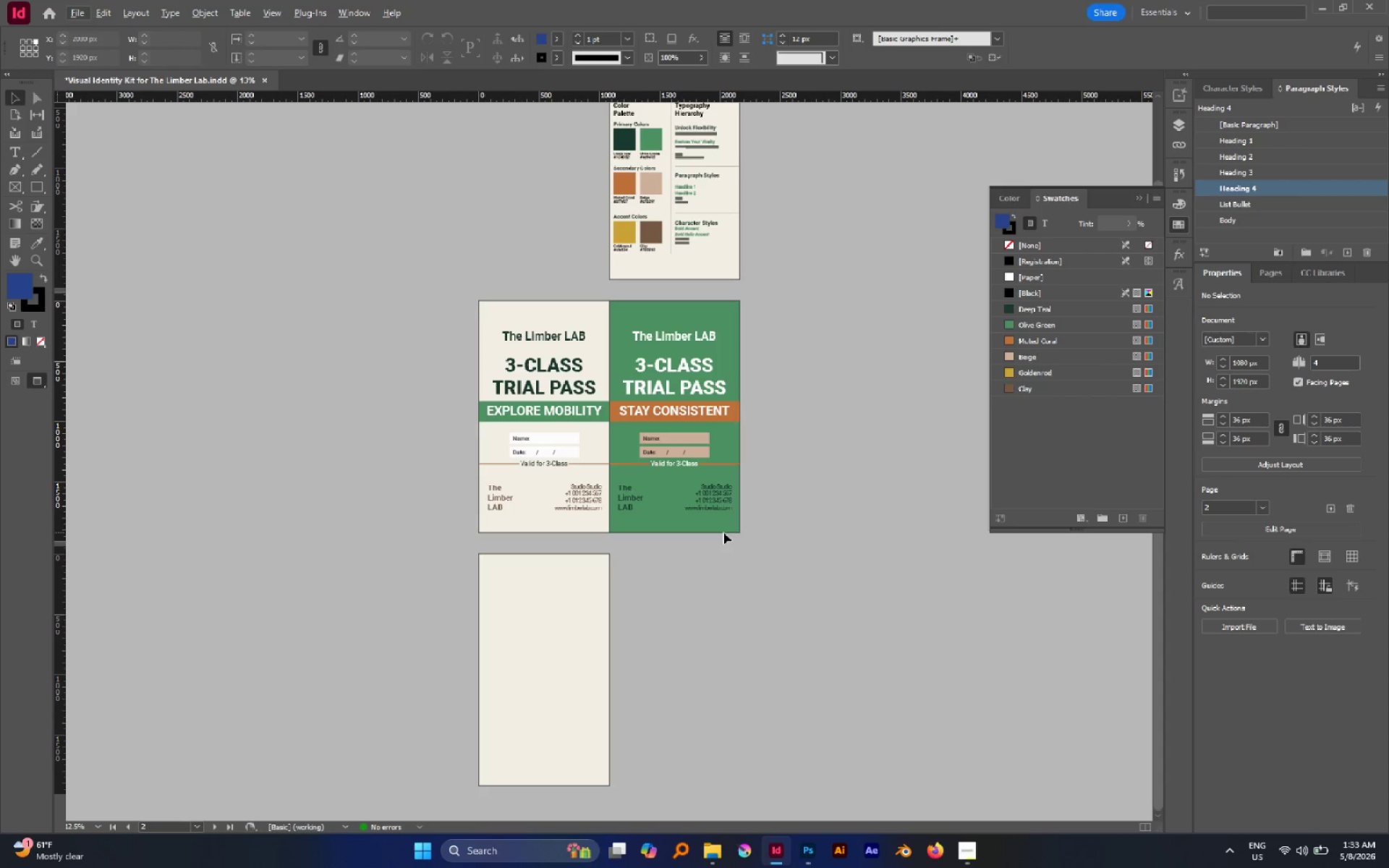 
hold_key(key=AltLeft, duration=1.3)
scroll: coordinate [672, 441], scroll_direction: none, amount: 0.0
 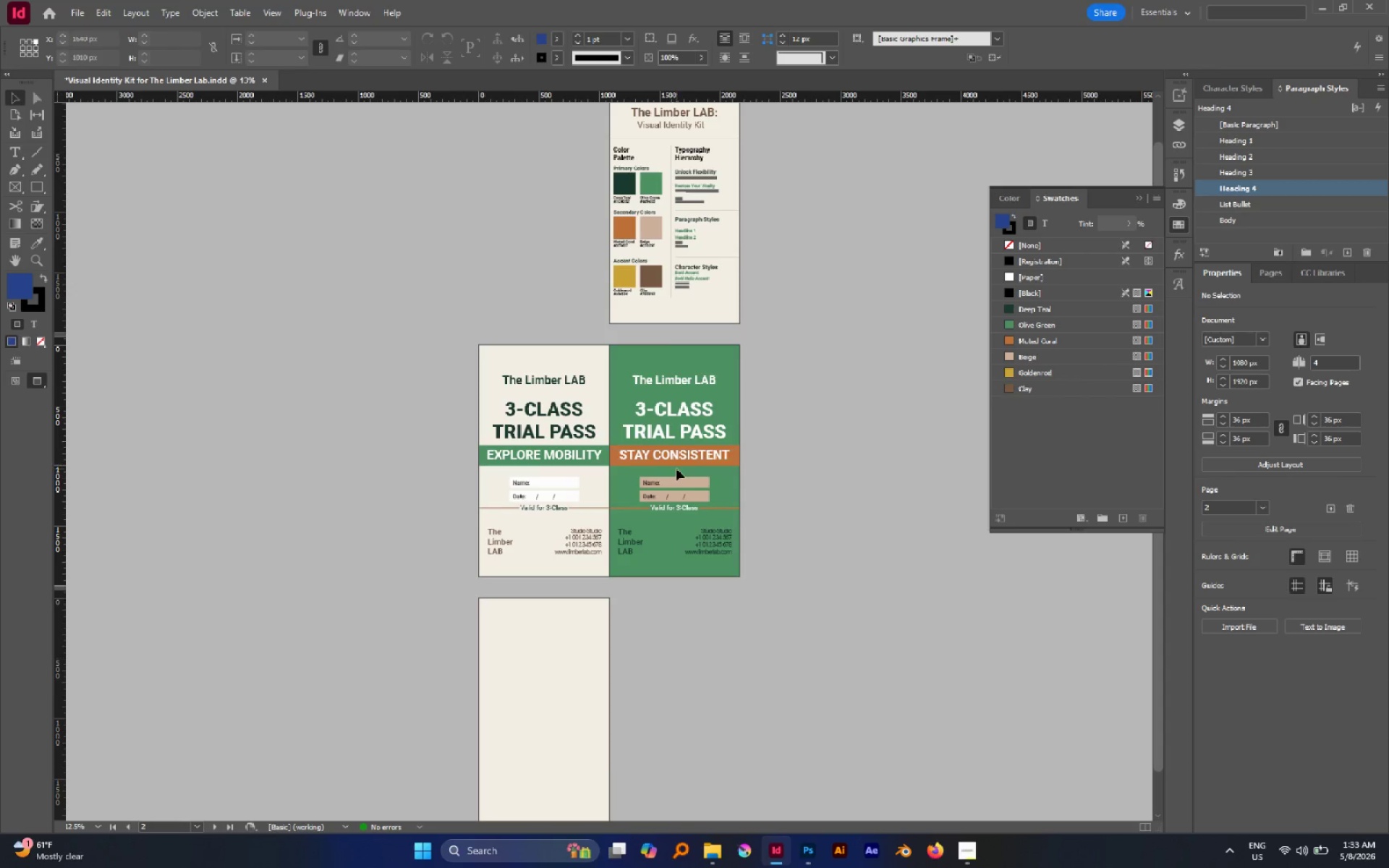 
scroll: coordinate [676, 469], scroll_direction: up, amount: 1.0
 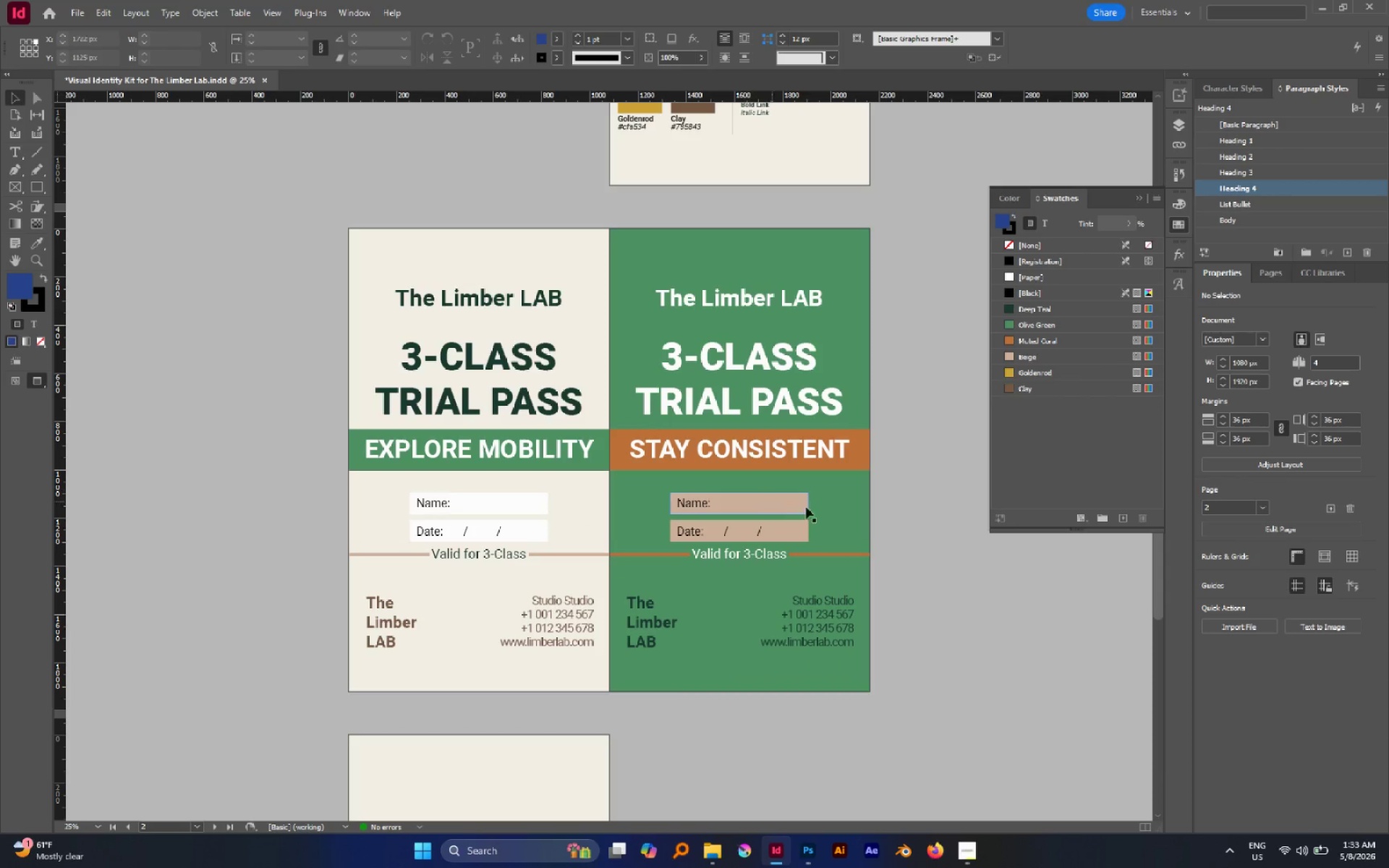 
hold_key(key=Space, duration=0.62)
 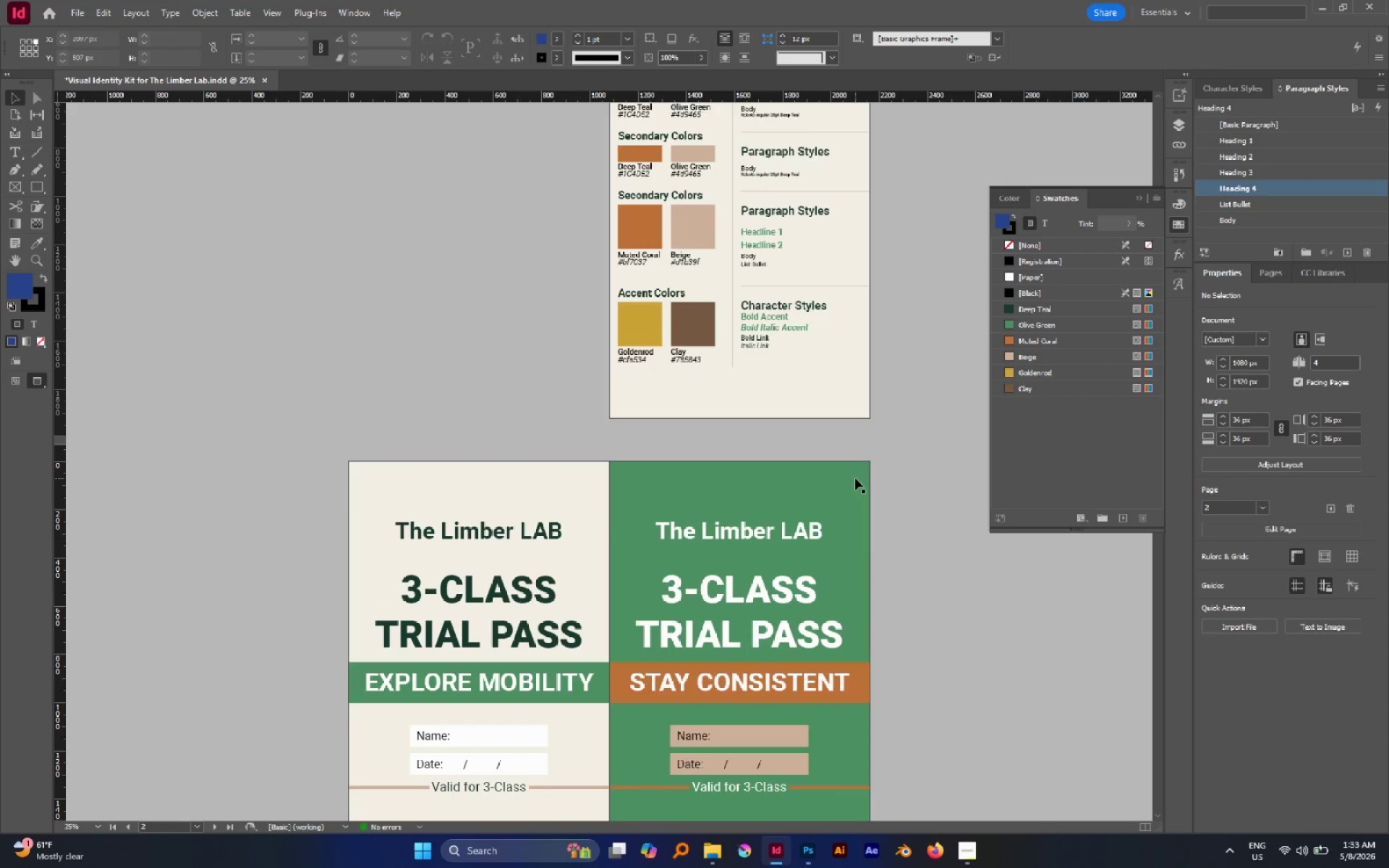 
left_click_drag(start_coordinate=[812, 508], to_coordinate=[750, 503])
 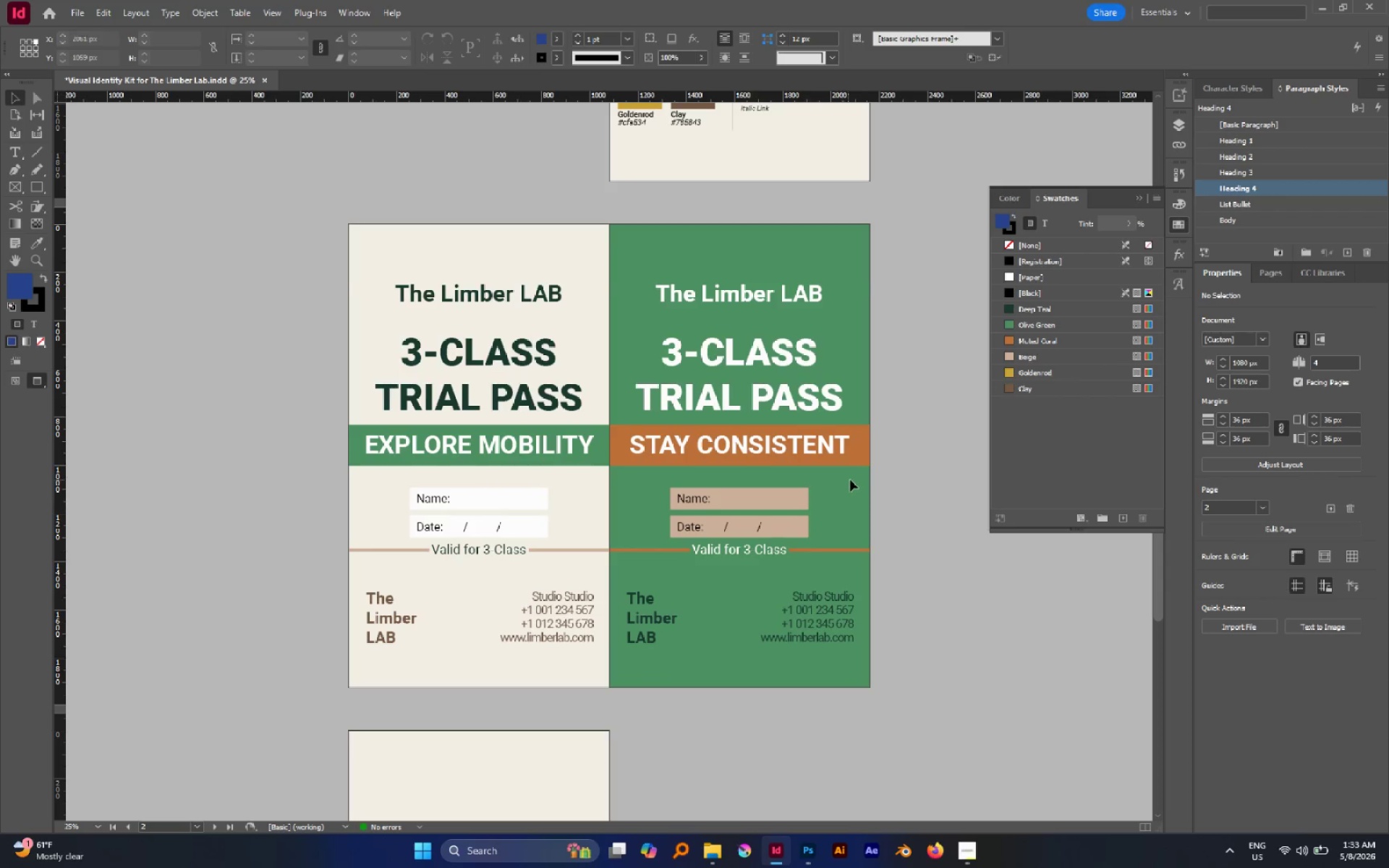 
hold_key(key=AltLeft, duration=0.42)
scroll: coordinate [855, 478], scroll_direction: up, amount: 3.0
 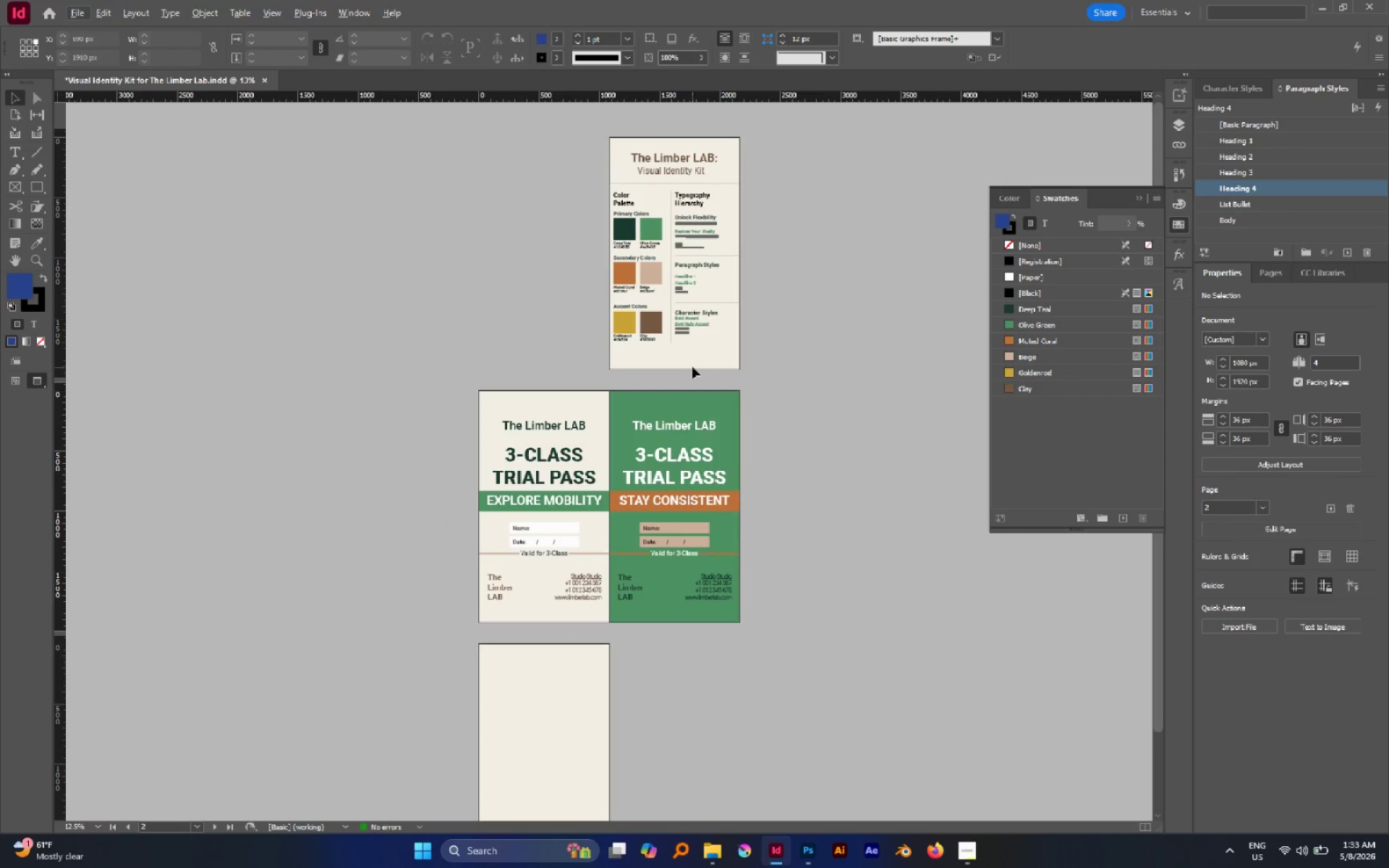 
hold_key(key=AltLeft, duration=0.56)
scroll: coordinate [692, 367], scroll_direction: up, amount: 1.0
 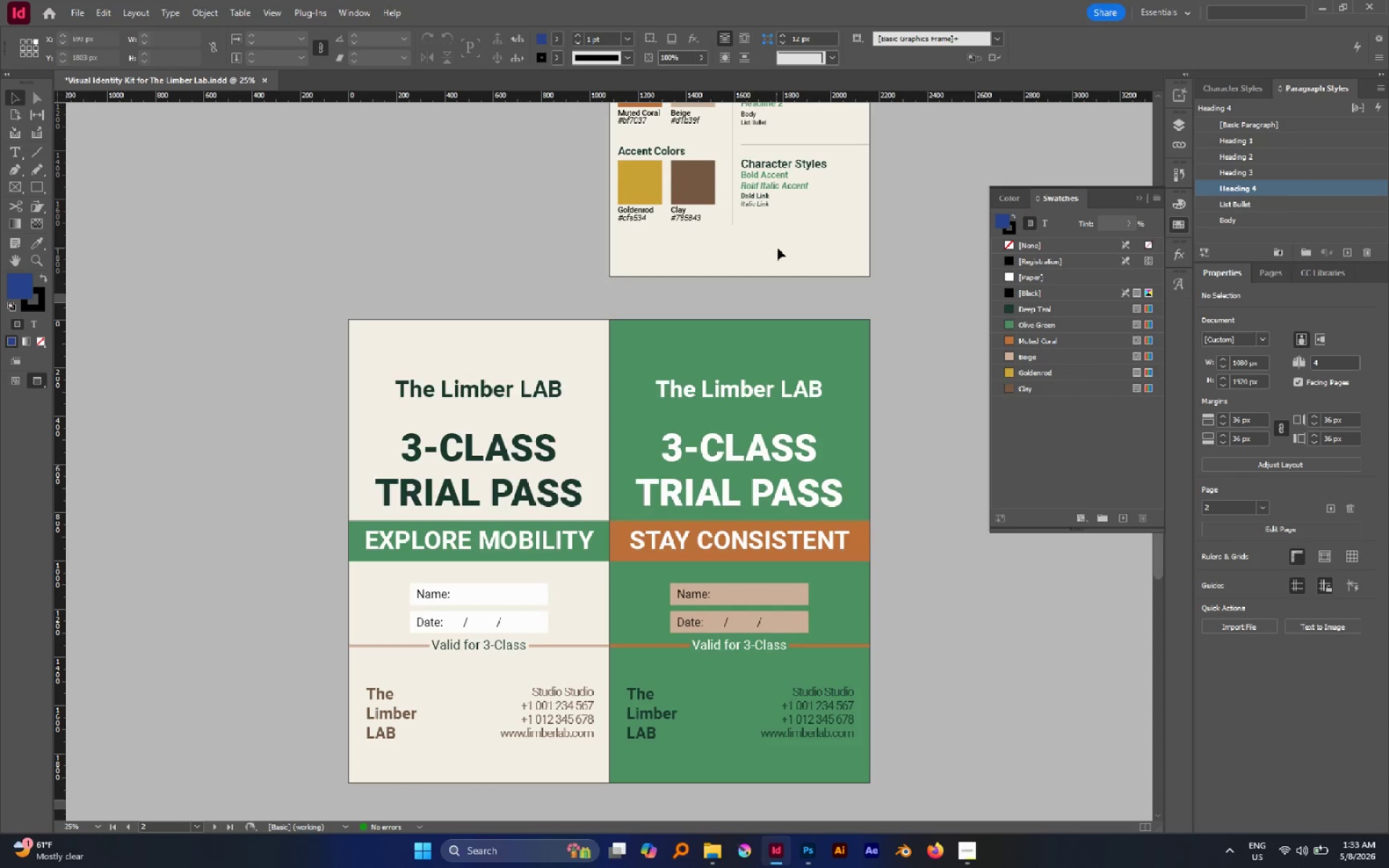 
hold_key(key=Space, duration=1.44)
 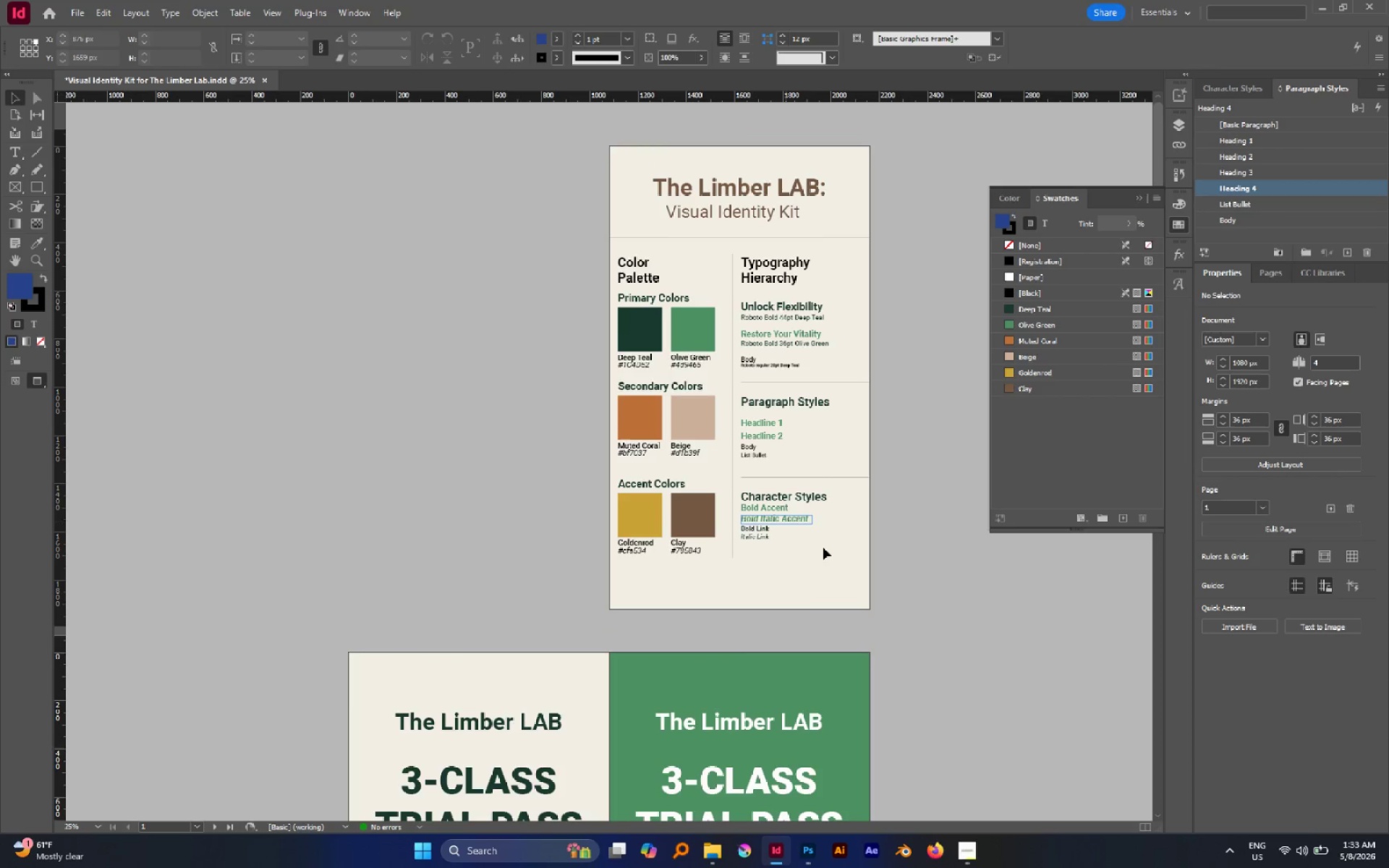 
left_click_drag(start_coordinate=[783, 235], to_coordinate=[775, 589])
 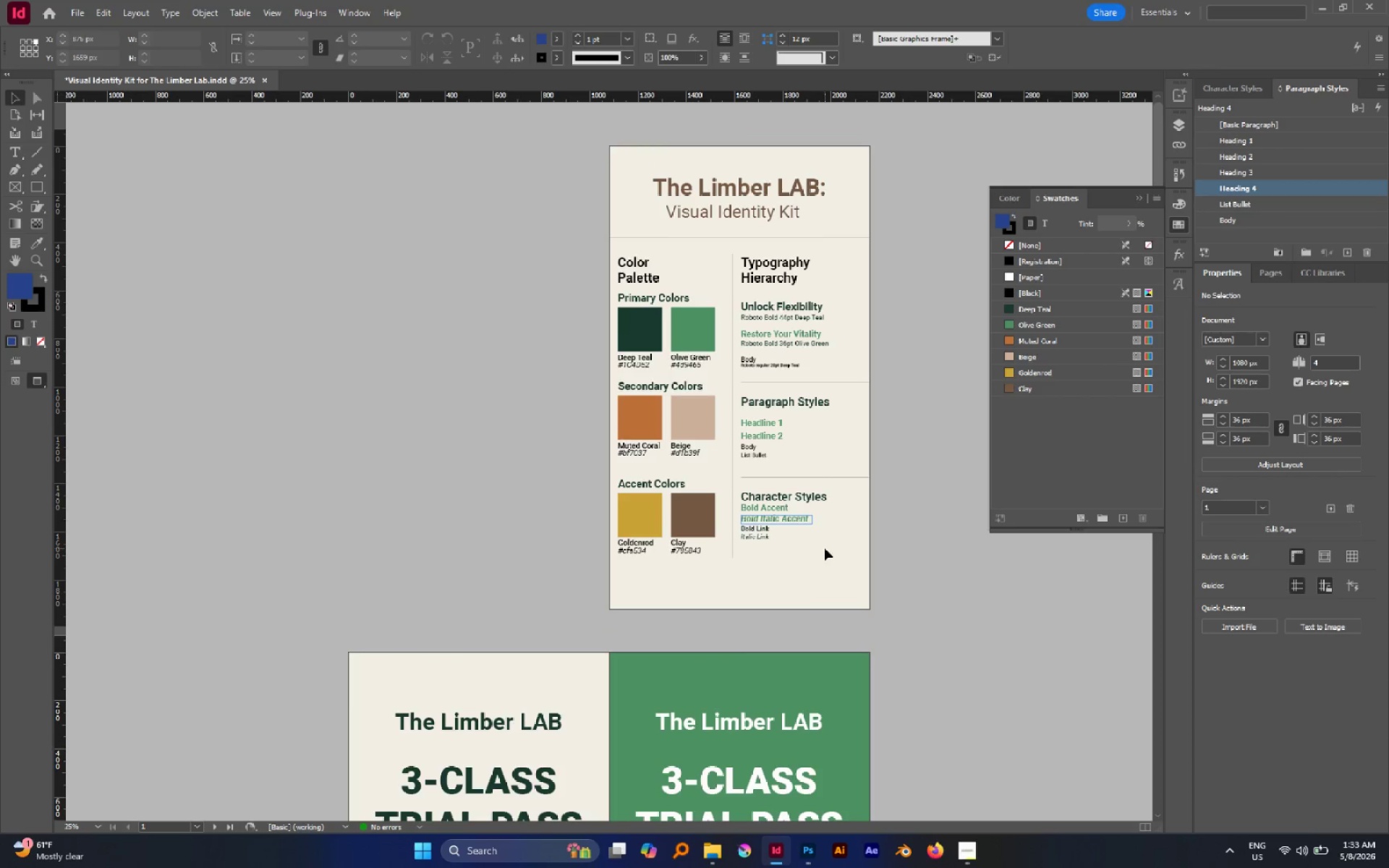 
left_click_drag(start_coordinate=[828, 550], to_coordinate=[895, 624])
 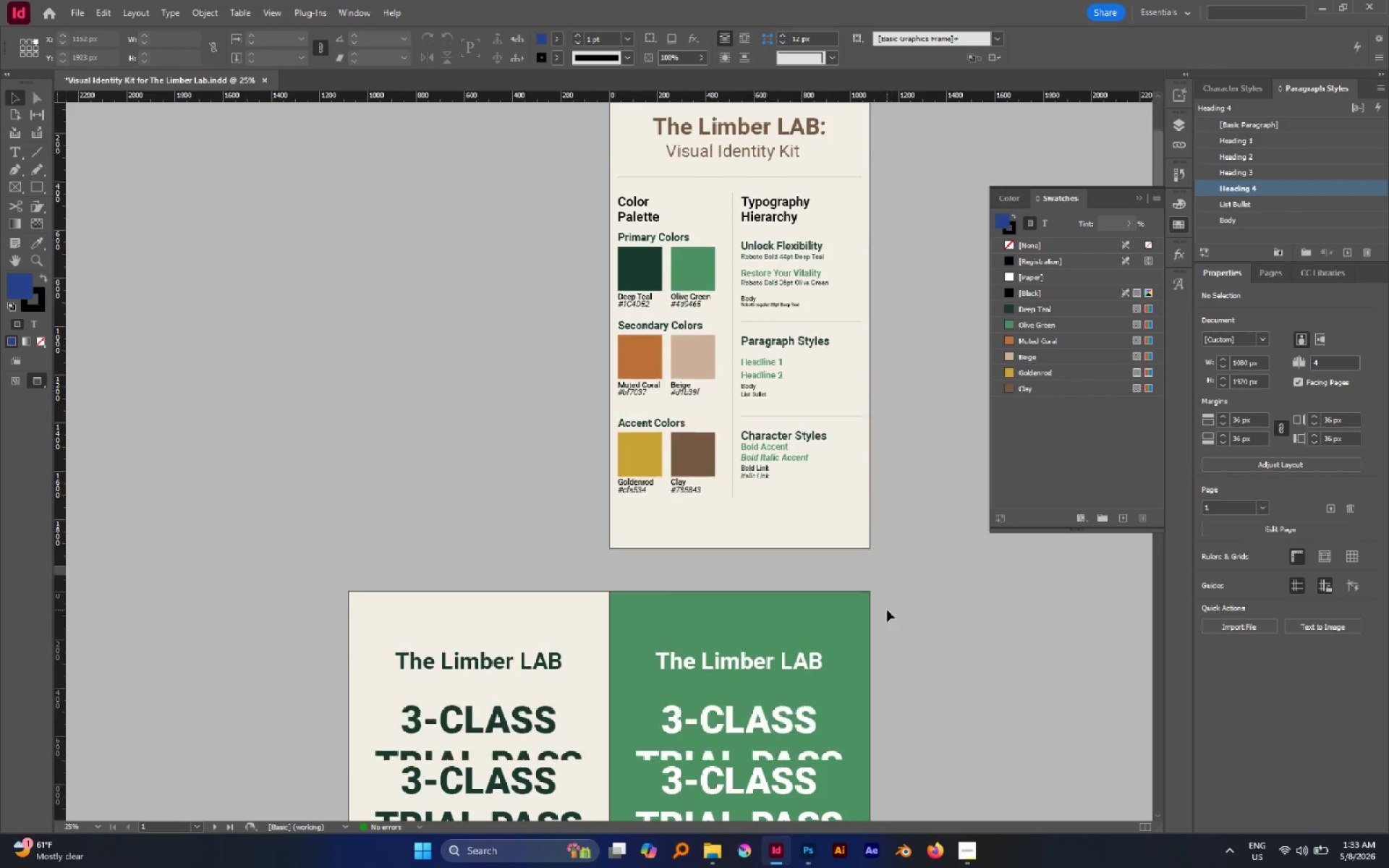 
scroll: coordinate [817, 589], scroll_direction: down, amount: 8.0
 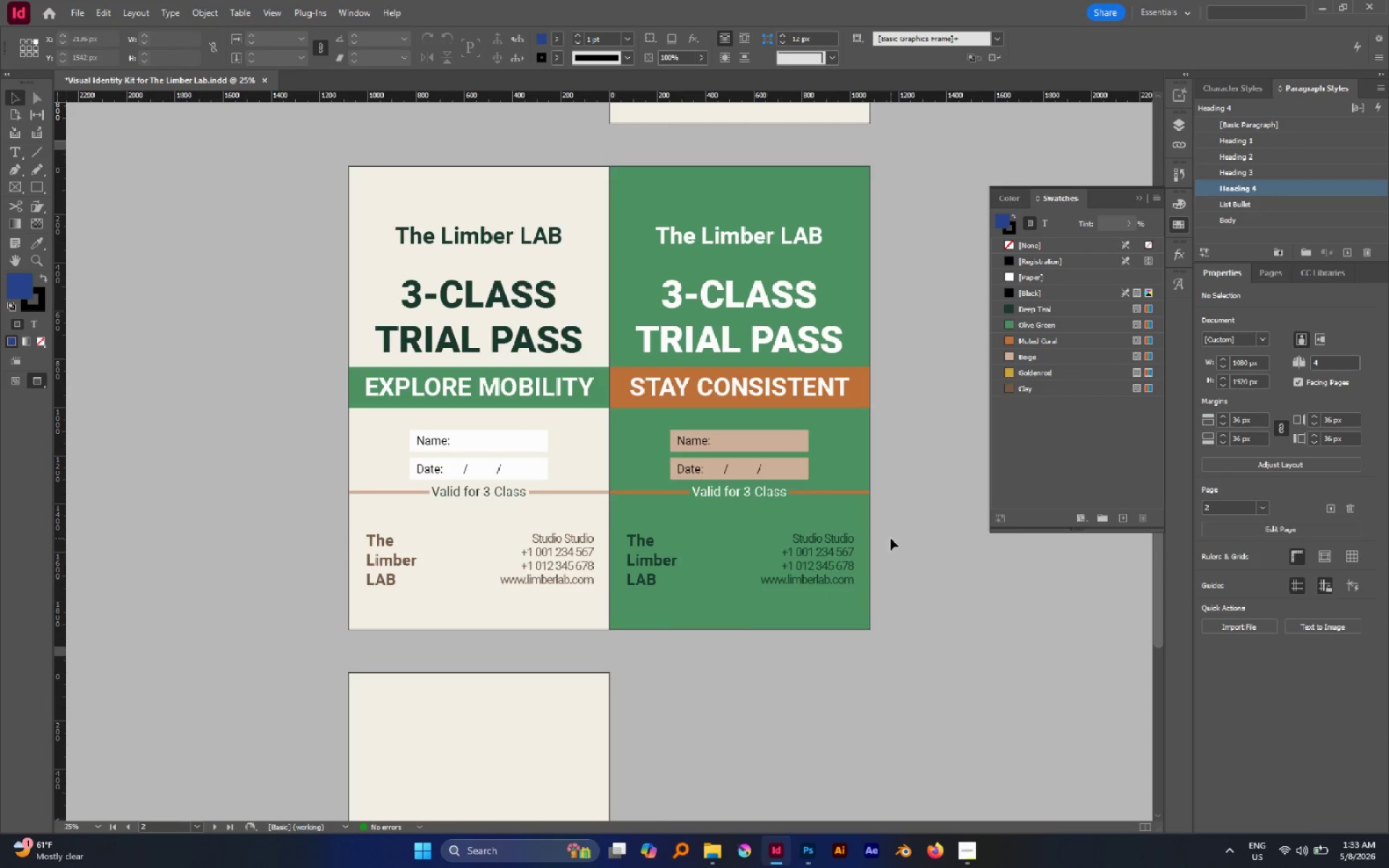 
left_click_drag(start_coordinate=[893, 526], to_coordinate=[632, 605])
 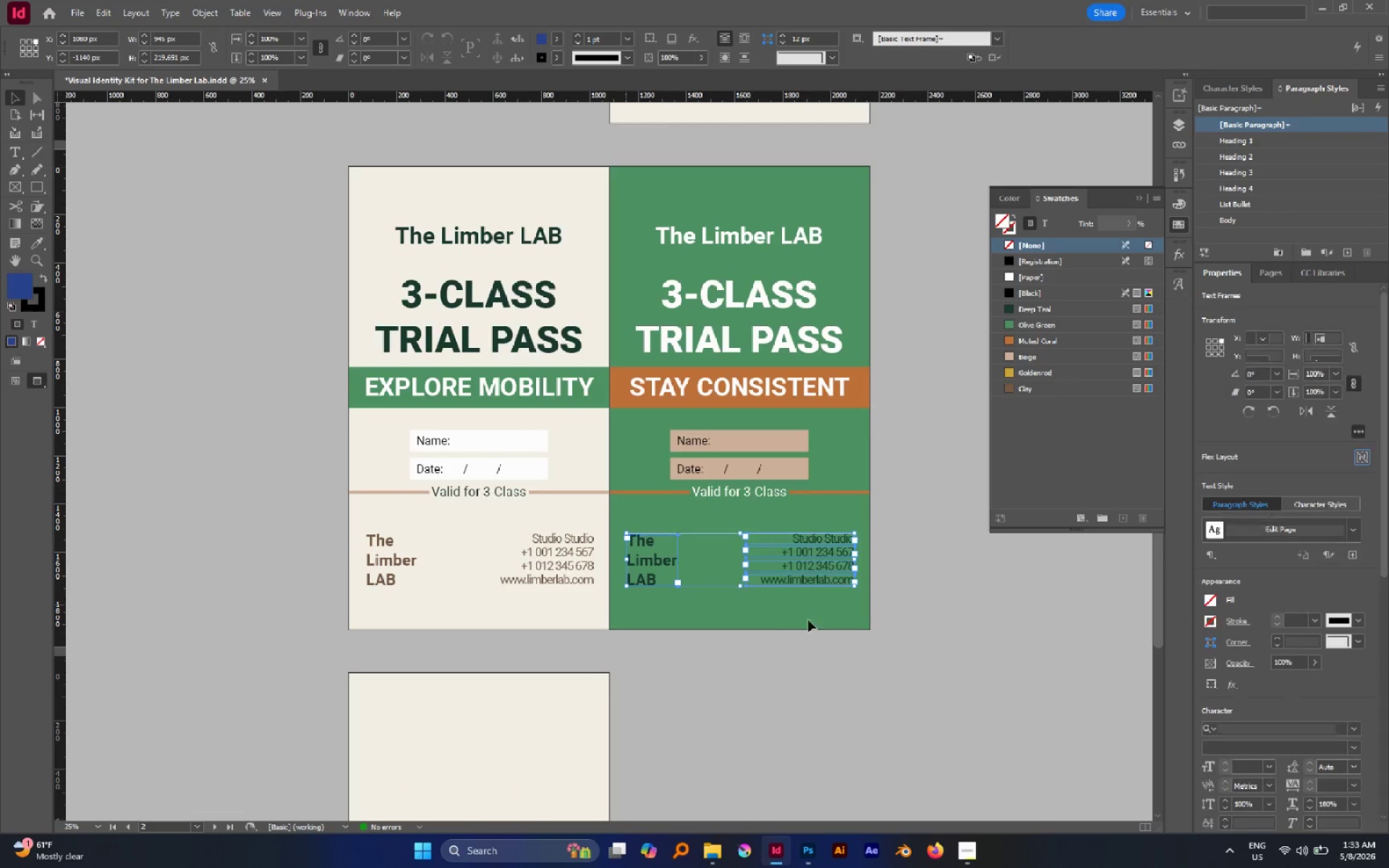 
left_click([810, 619])
 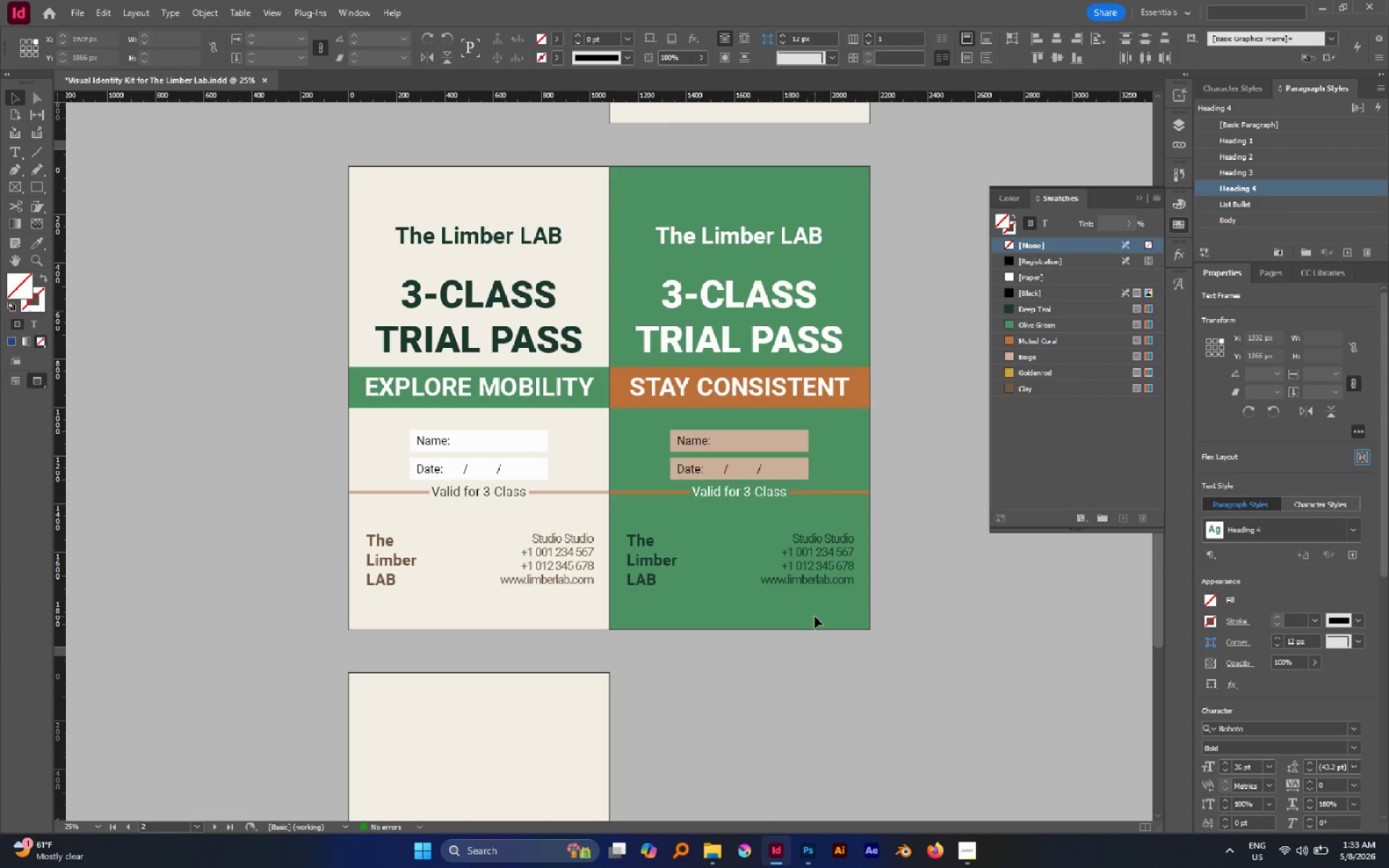 
left_click_drag(start_coordinate=[818, 615], to_coordinate=[613, 515])
 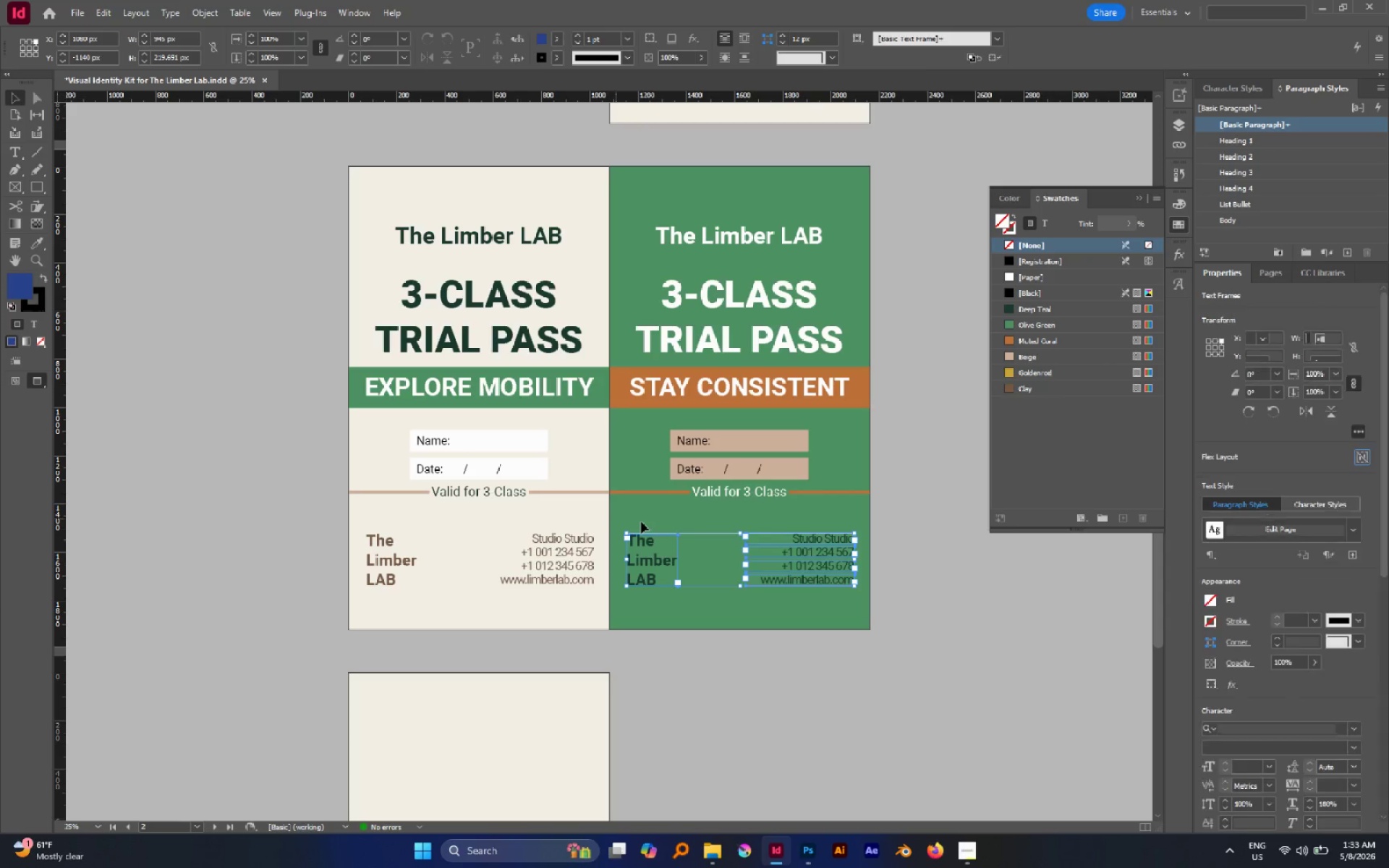 
left_click([641, 522])
 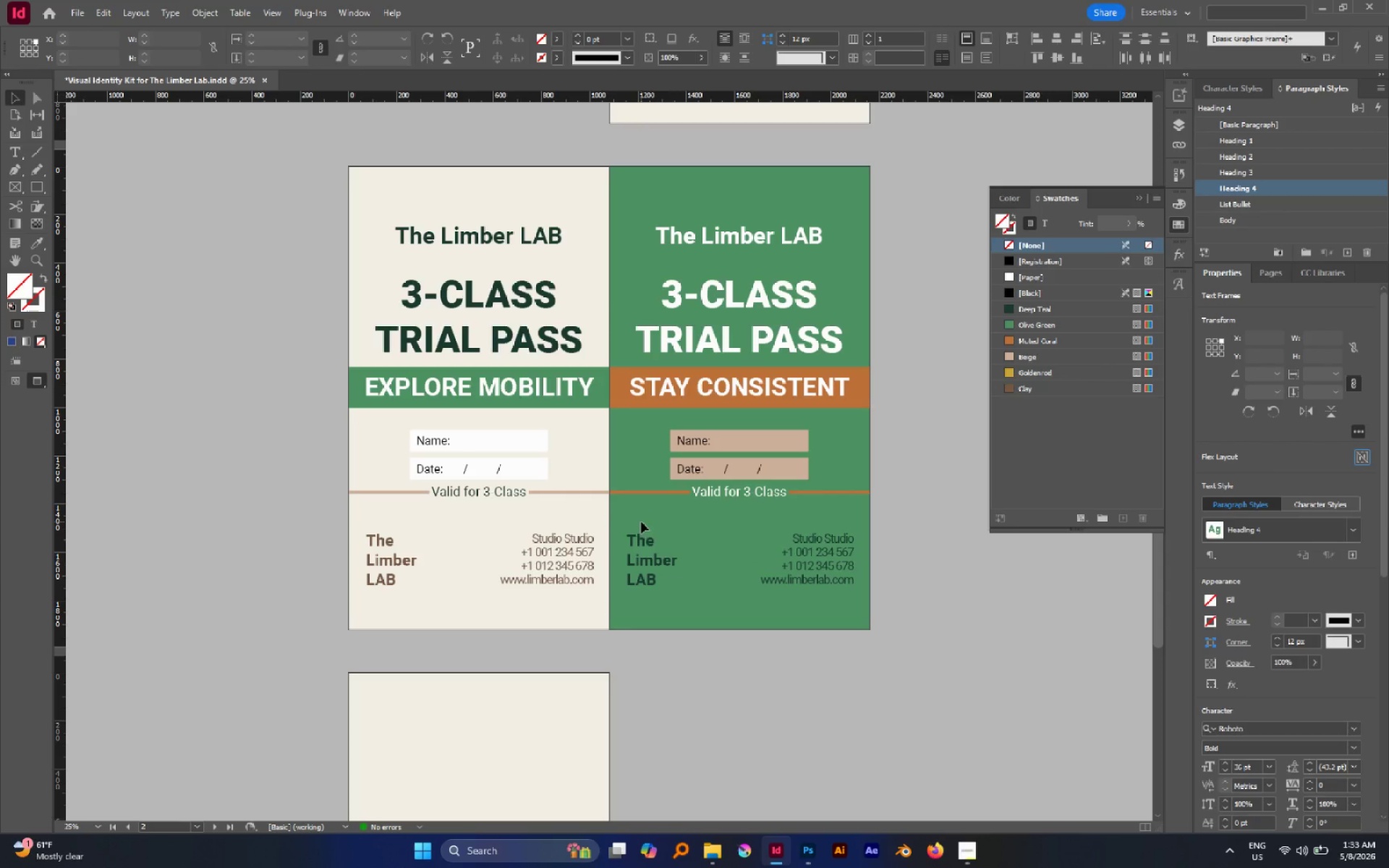 
left_click_drag(start_coordinate=[641, 522], to_coordinate=[828, 609])
 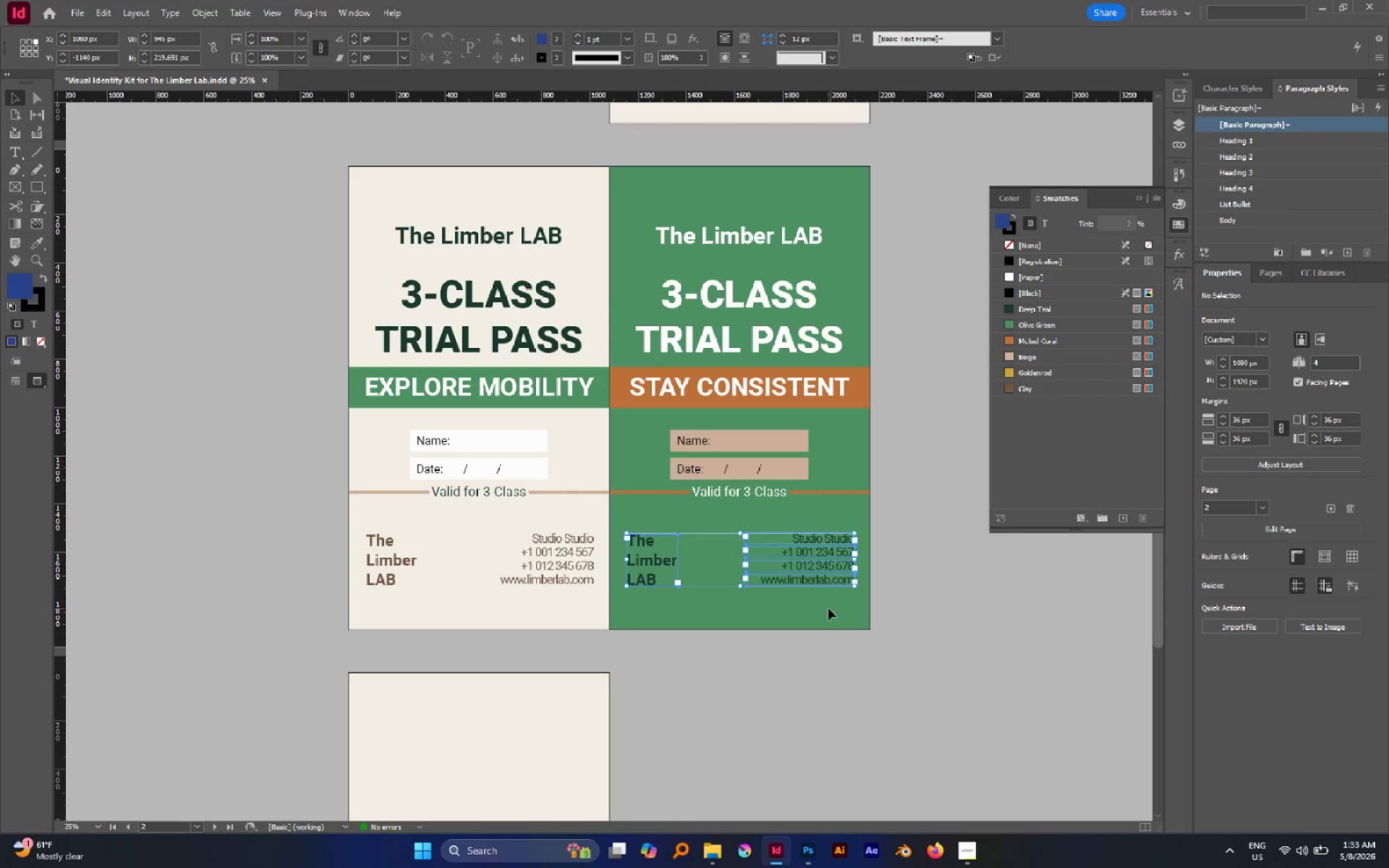 
left_click([828, 608])
 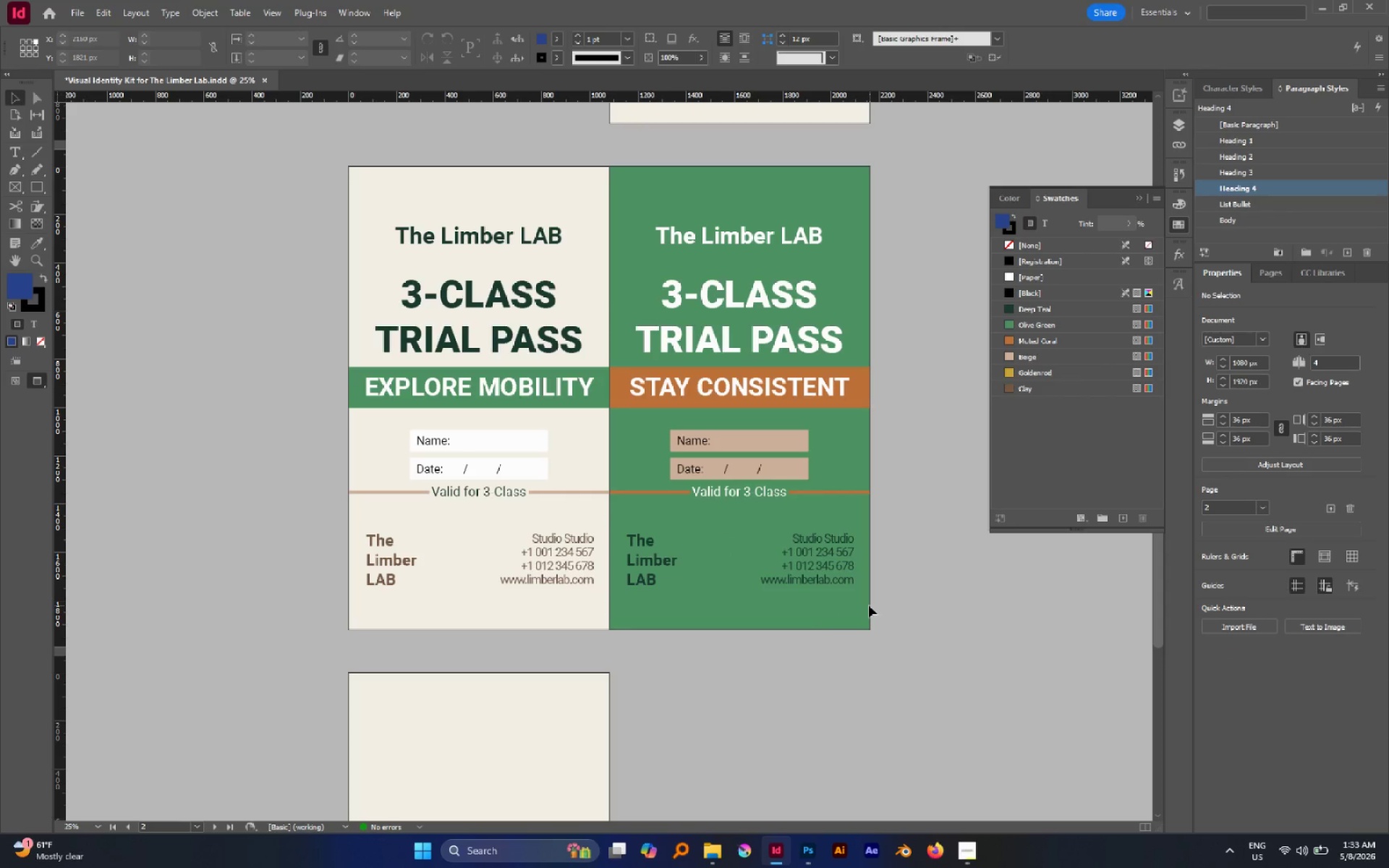 
left_click_drag(start_coordinate=[867, 605], to_coordinate=[616, 510])
 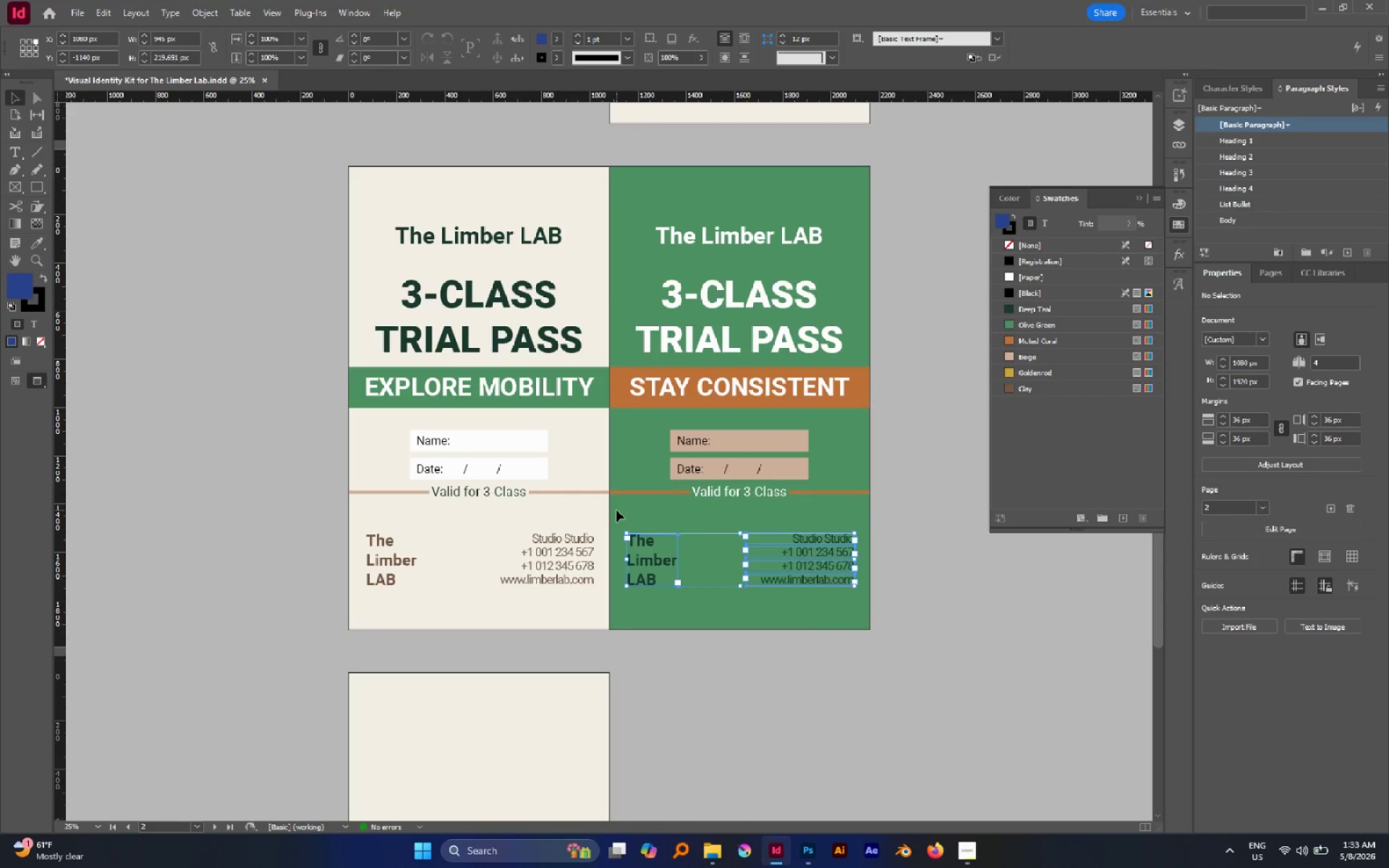 
left_click([616, 510])
 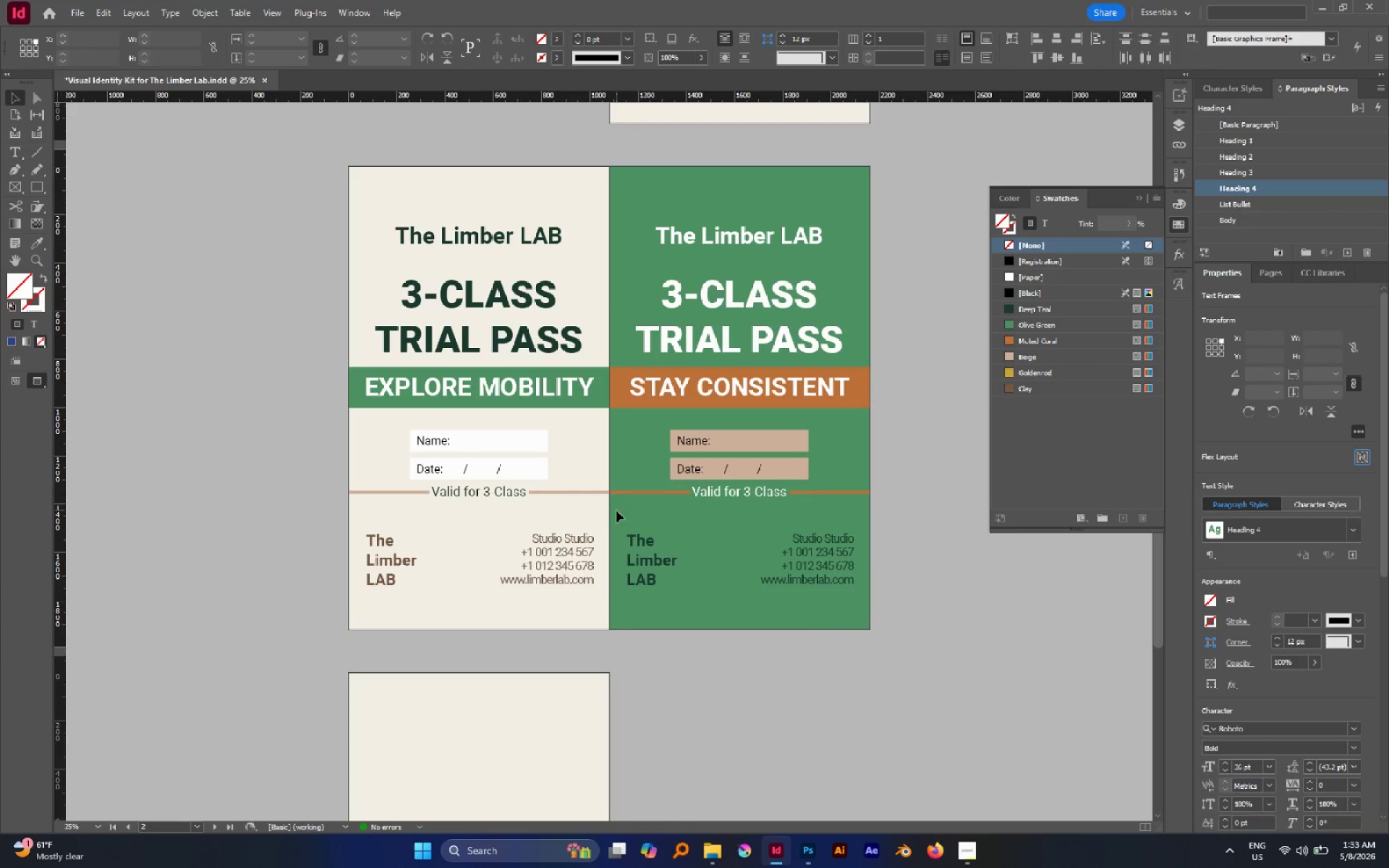 
left_click_drag(start_coordinate=[616, 510], to_coordinate=[867, 618])
 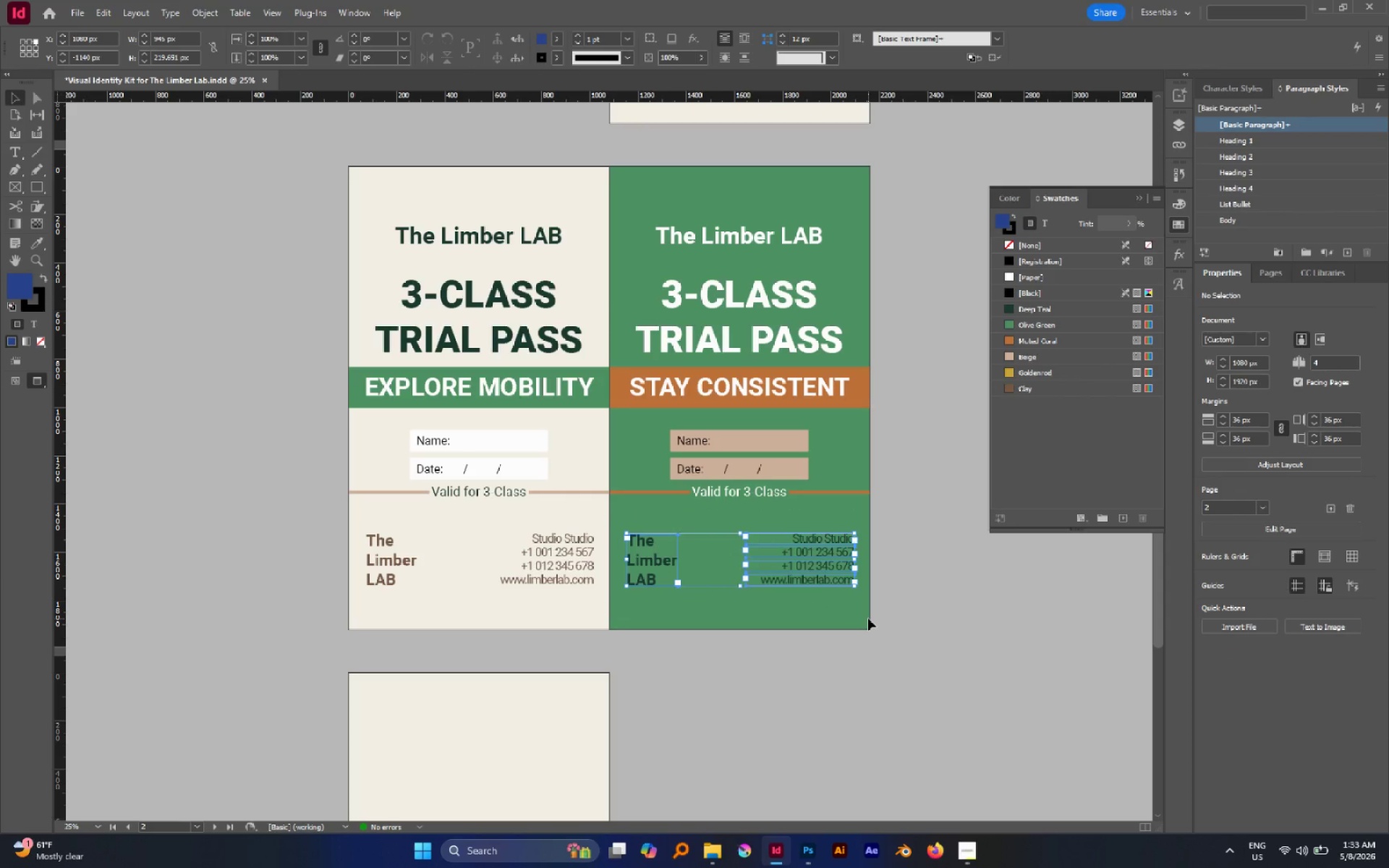 
left_click_drag(start_coordinate=[868, 618], to_coordinate=[619, 519])
 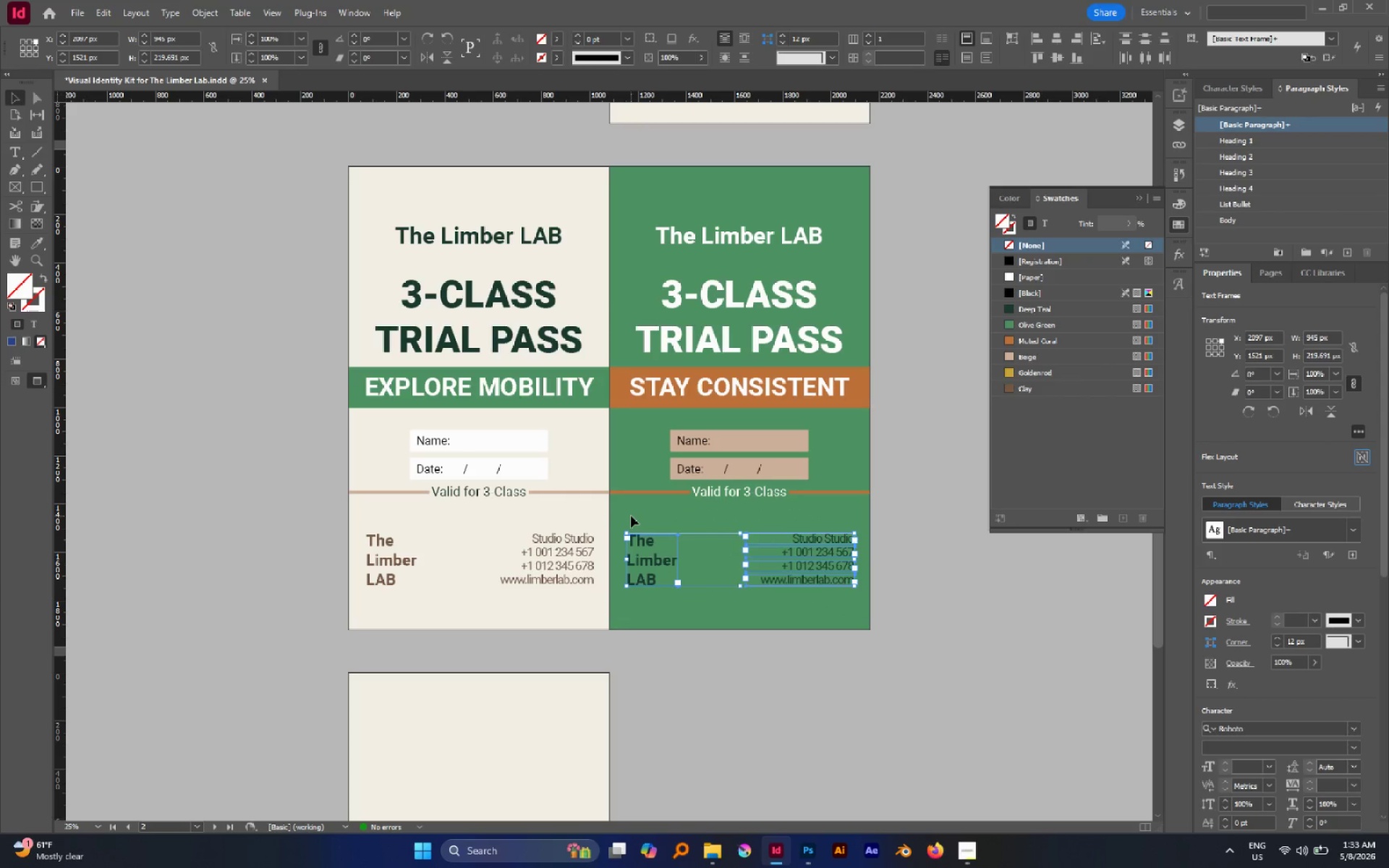 
left_click([631, 516])
 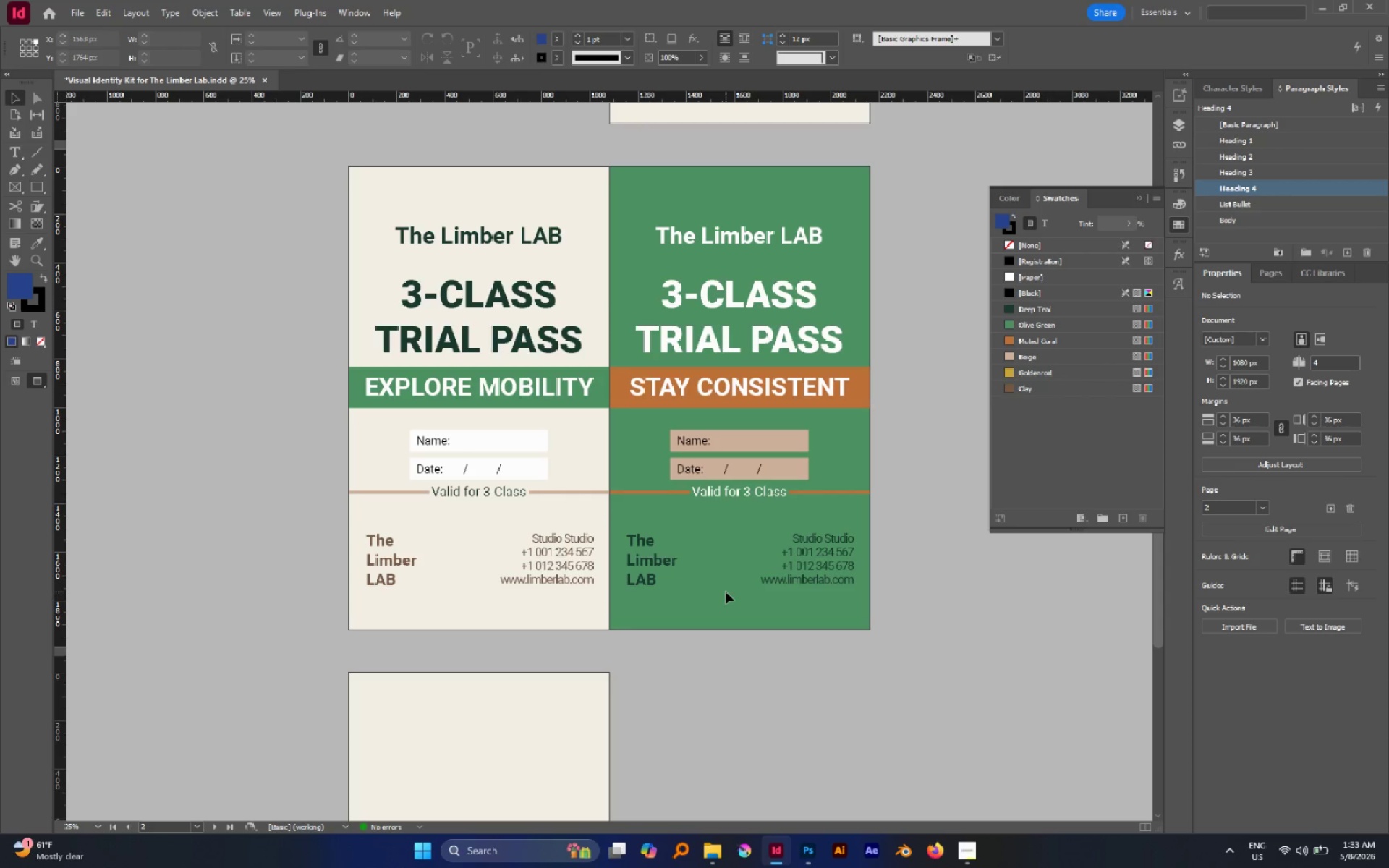 
wait(6.86)
 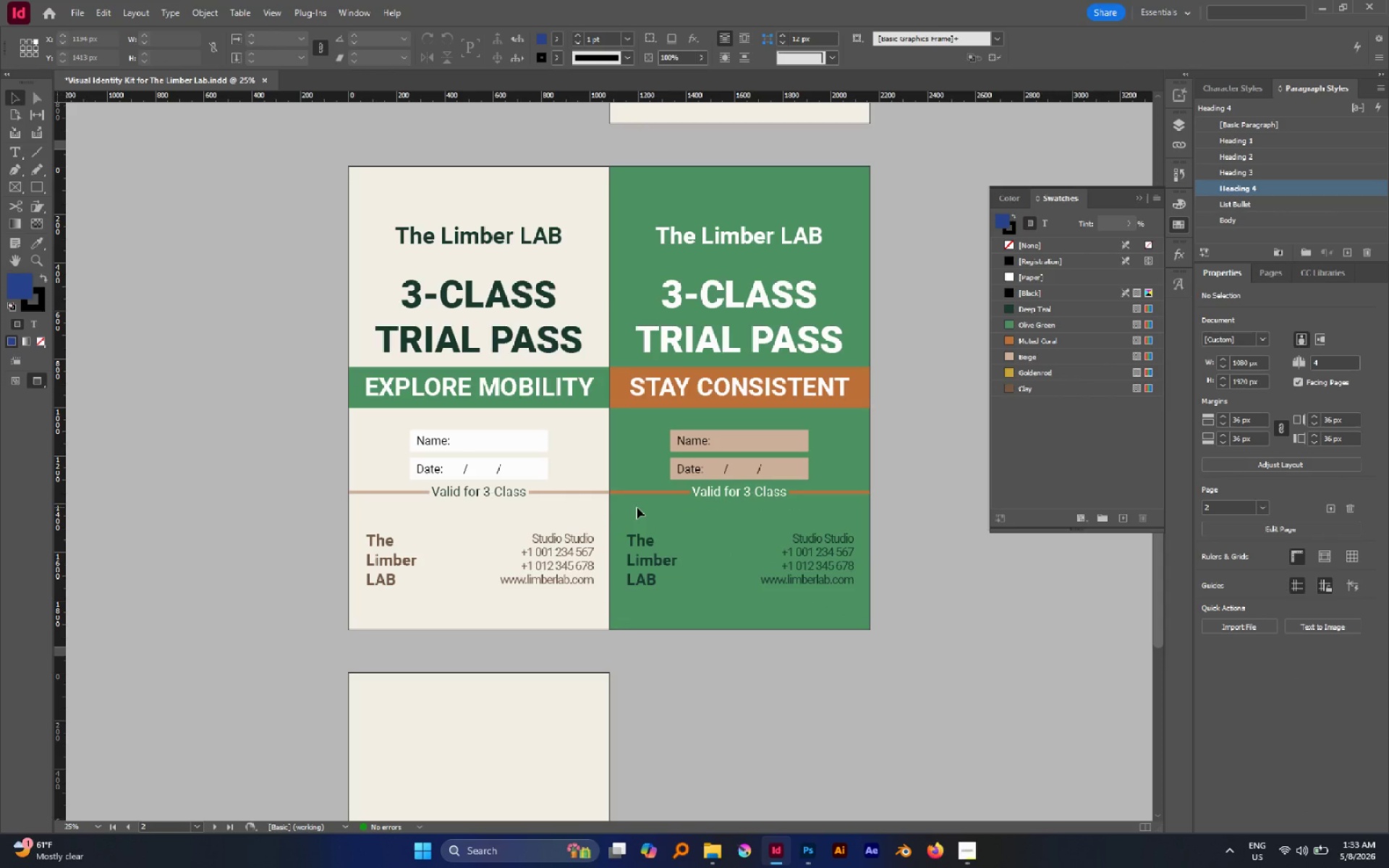 
hold_key(key=AltLeft, duration=0.52)
 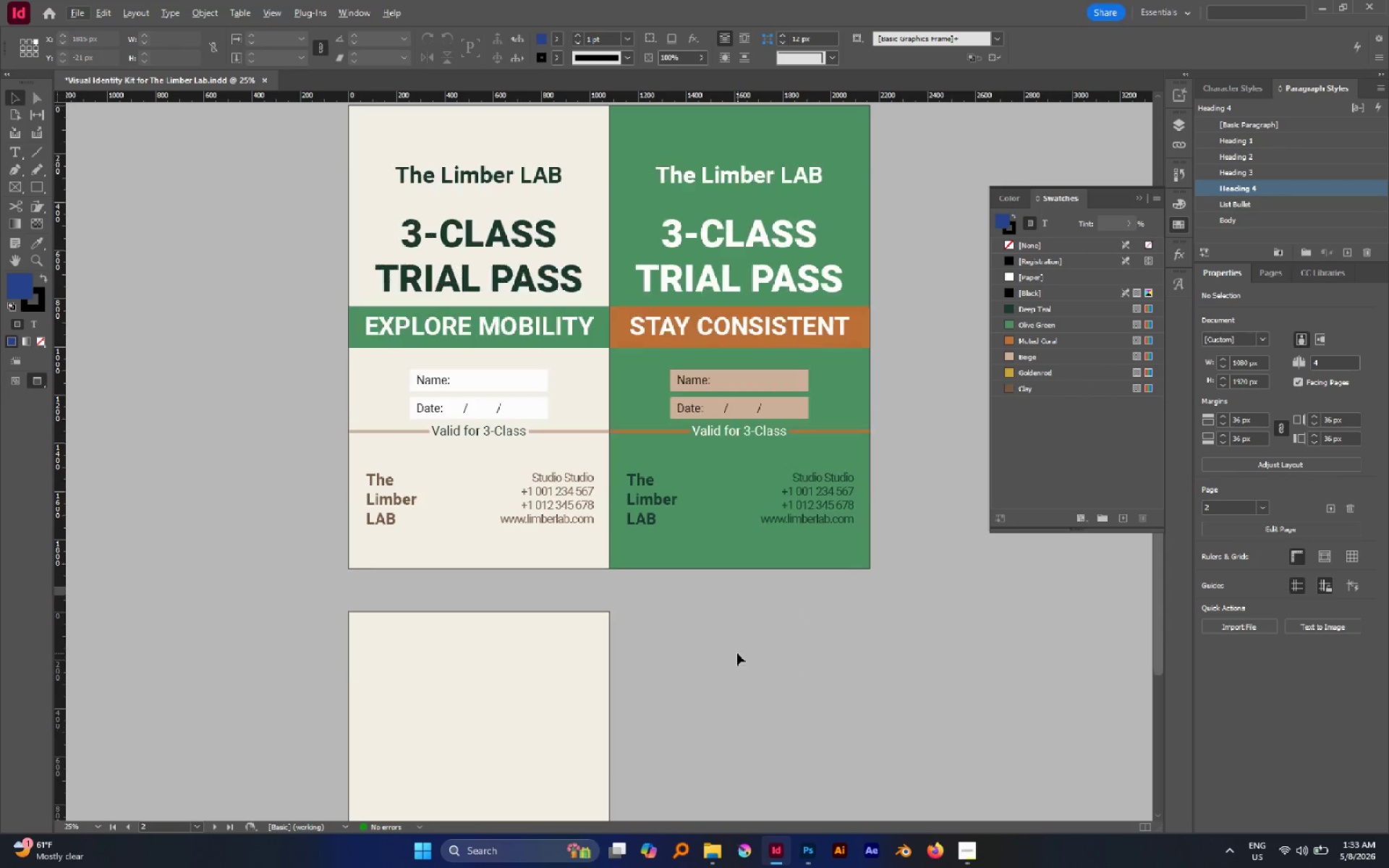 
scroll: coordinate [692, 671], scroll_direction: down, amount: 4.0
 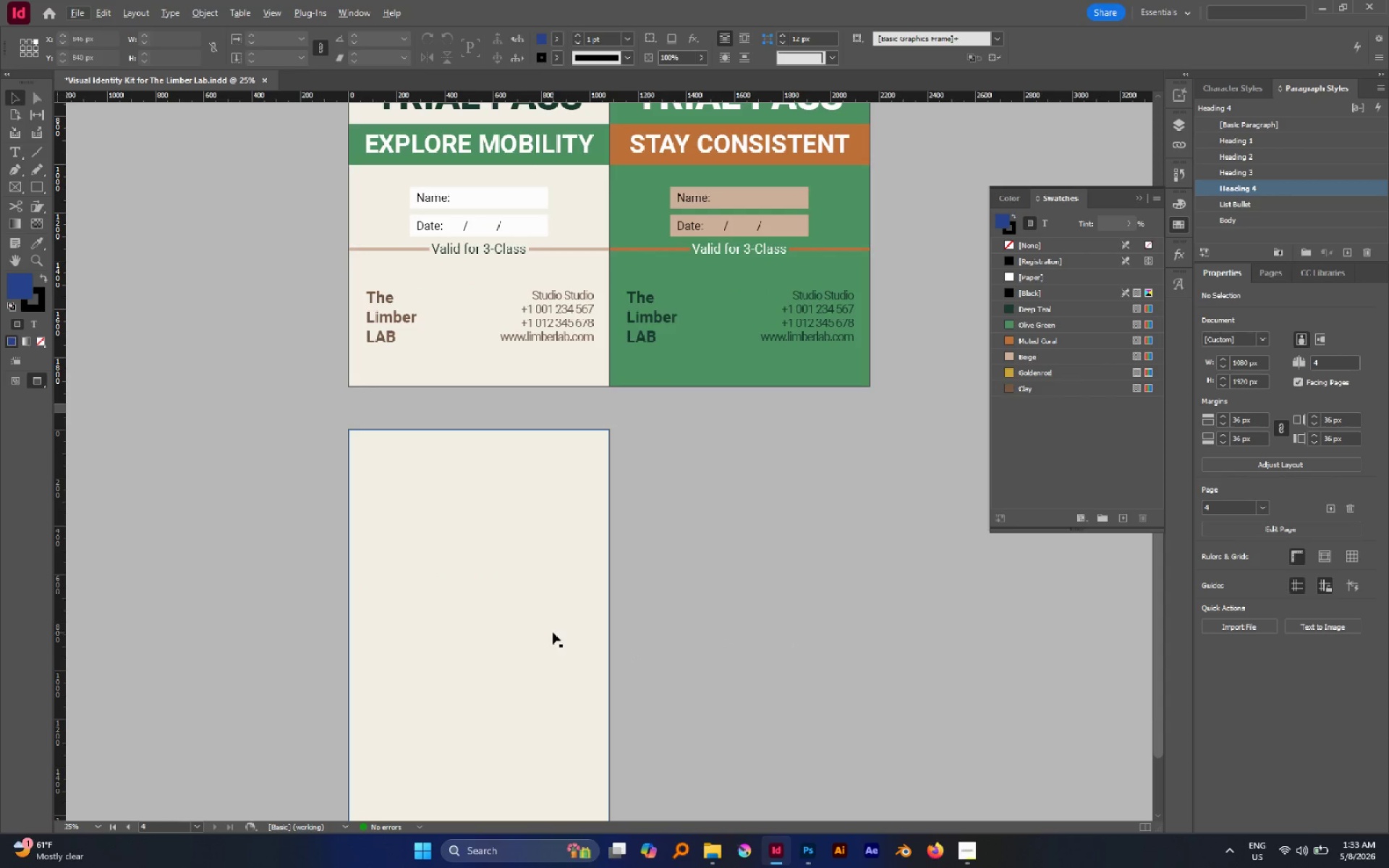 
left_click([506, 619])
 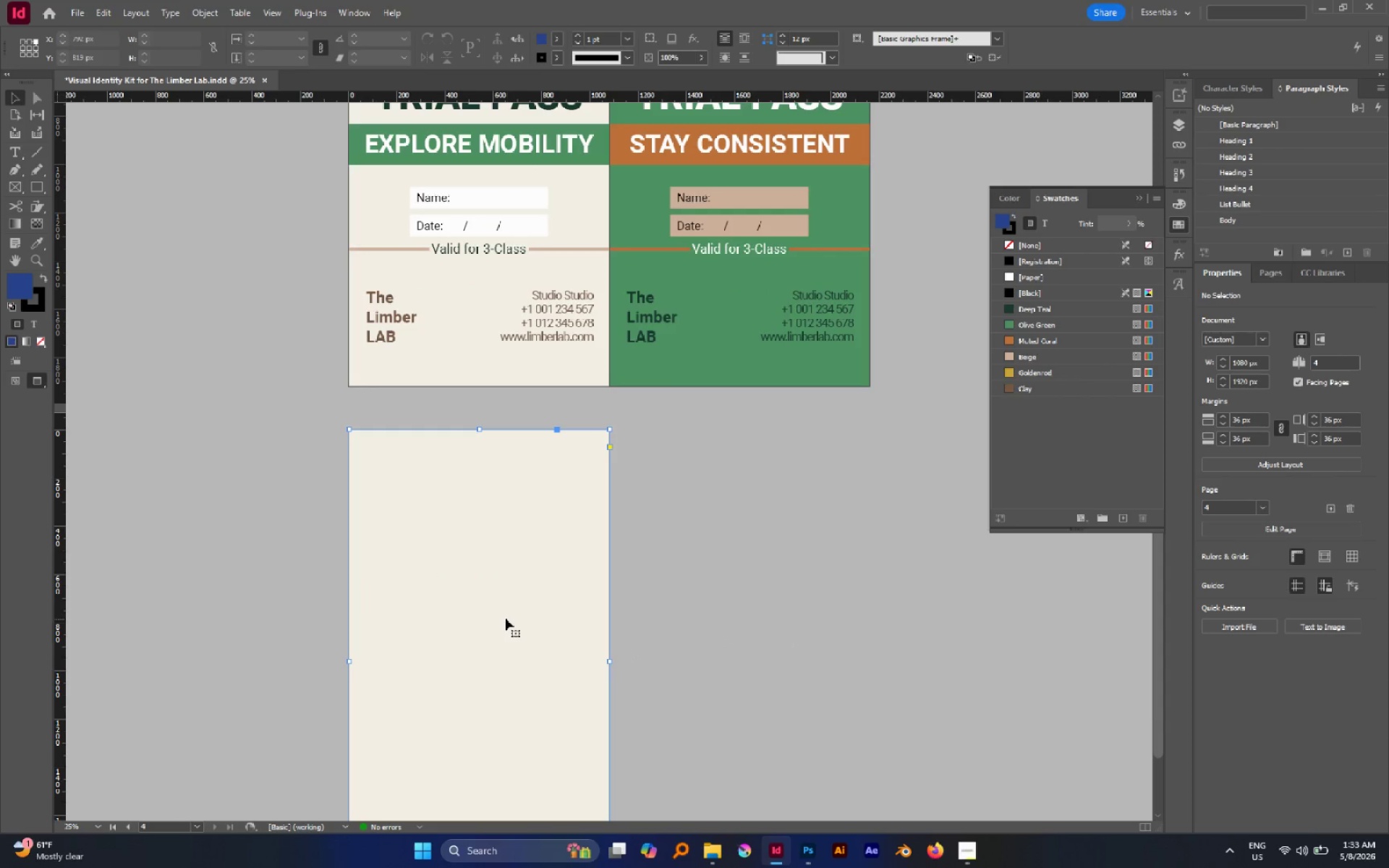 
key(Alt+Control+Shift+V)
 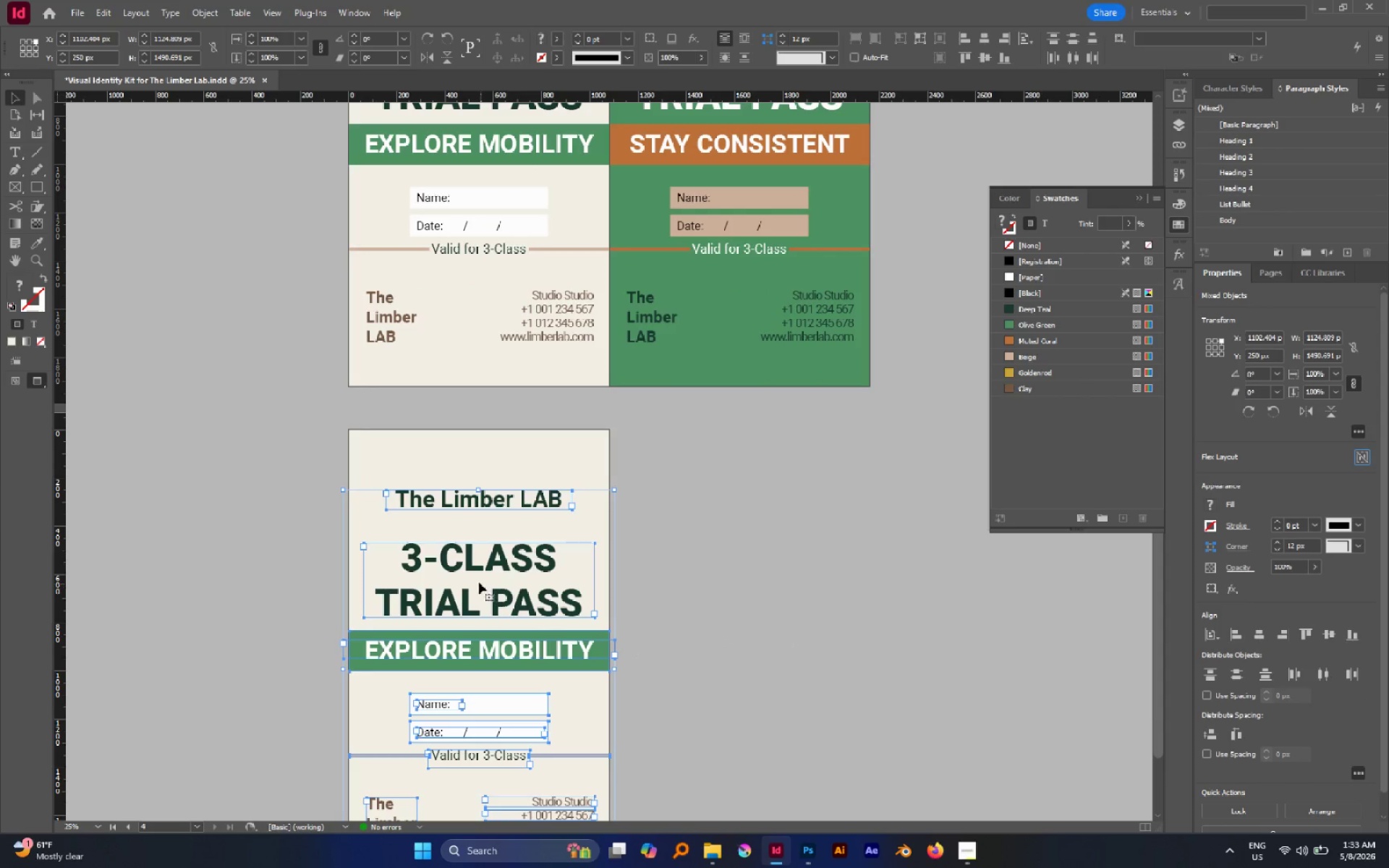 
key(Control+Shift+G)
 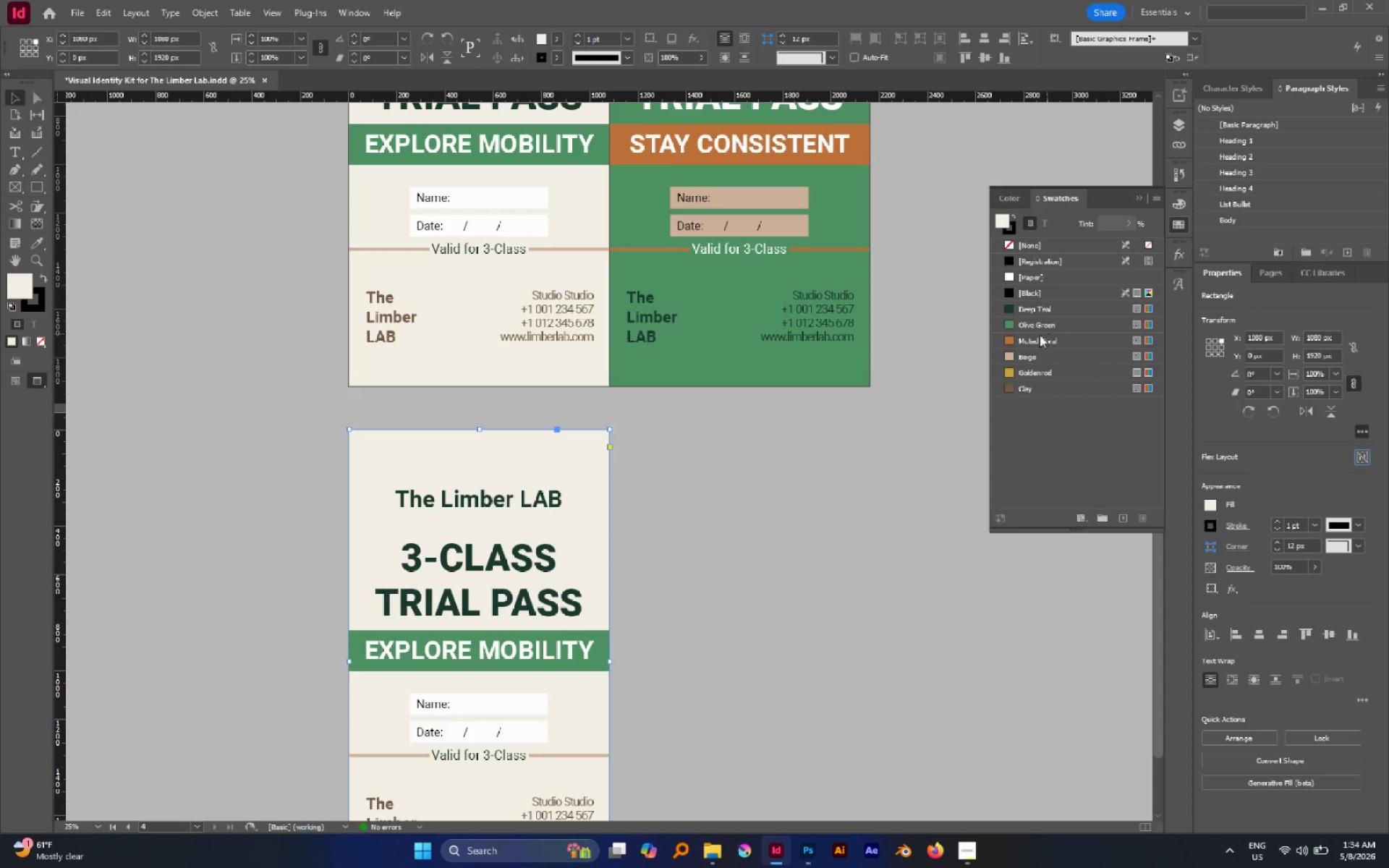 
wait(5.05)
 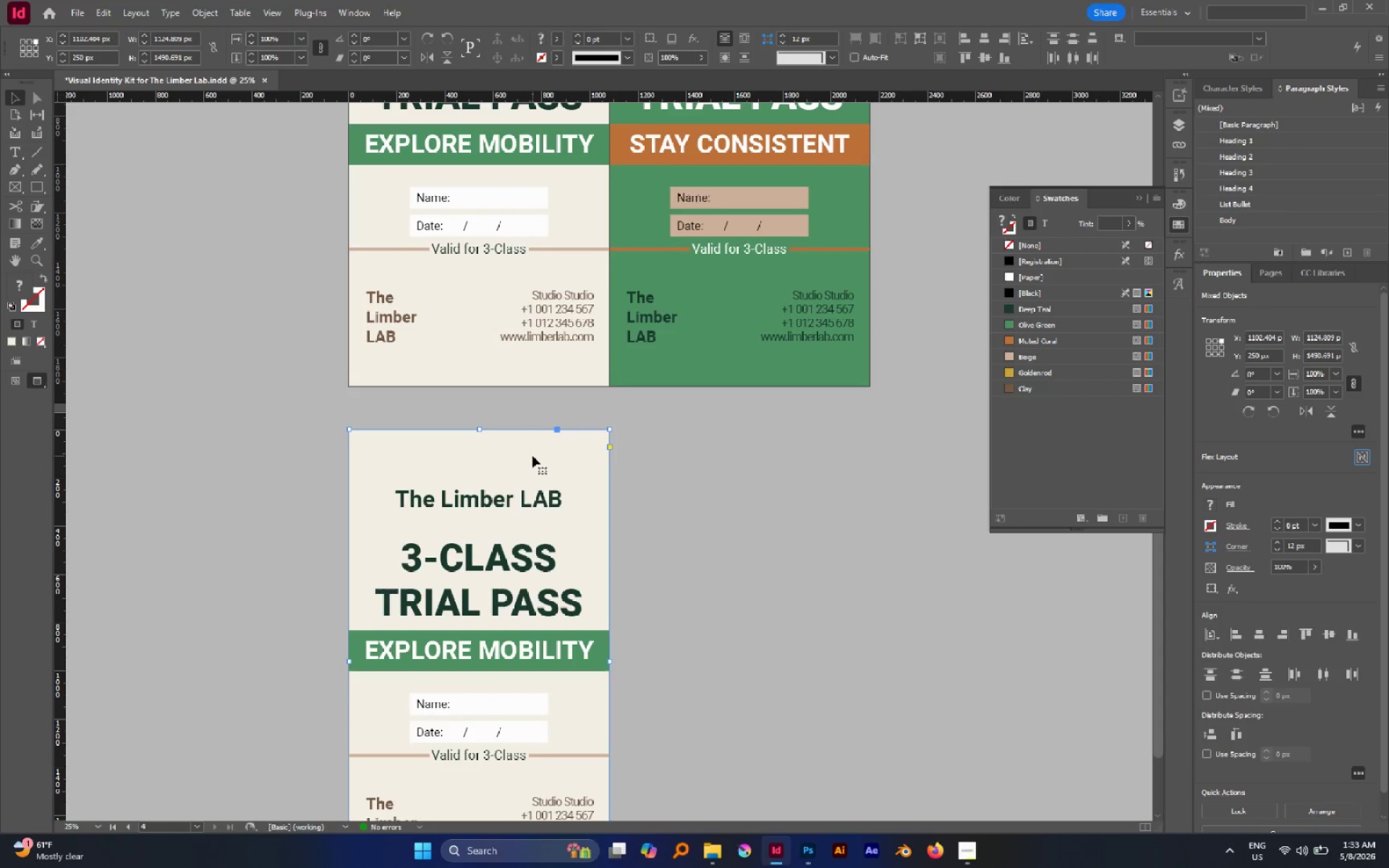 
left_click([1045, 339])
 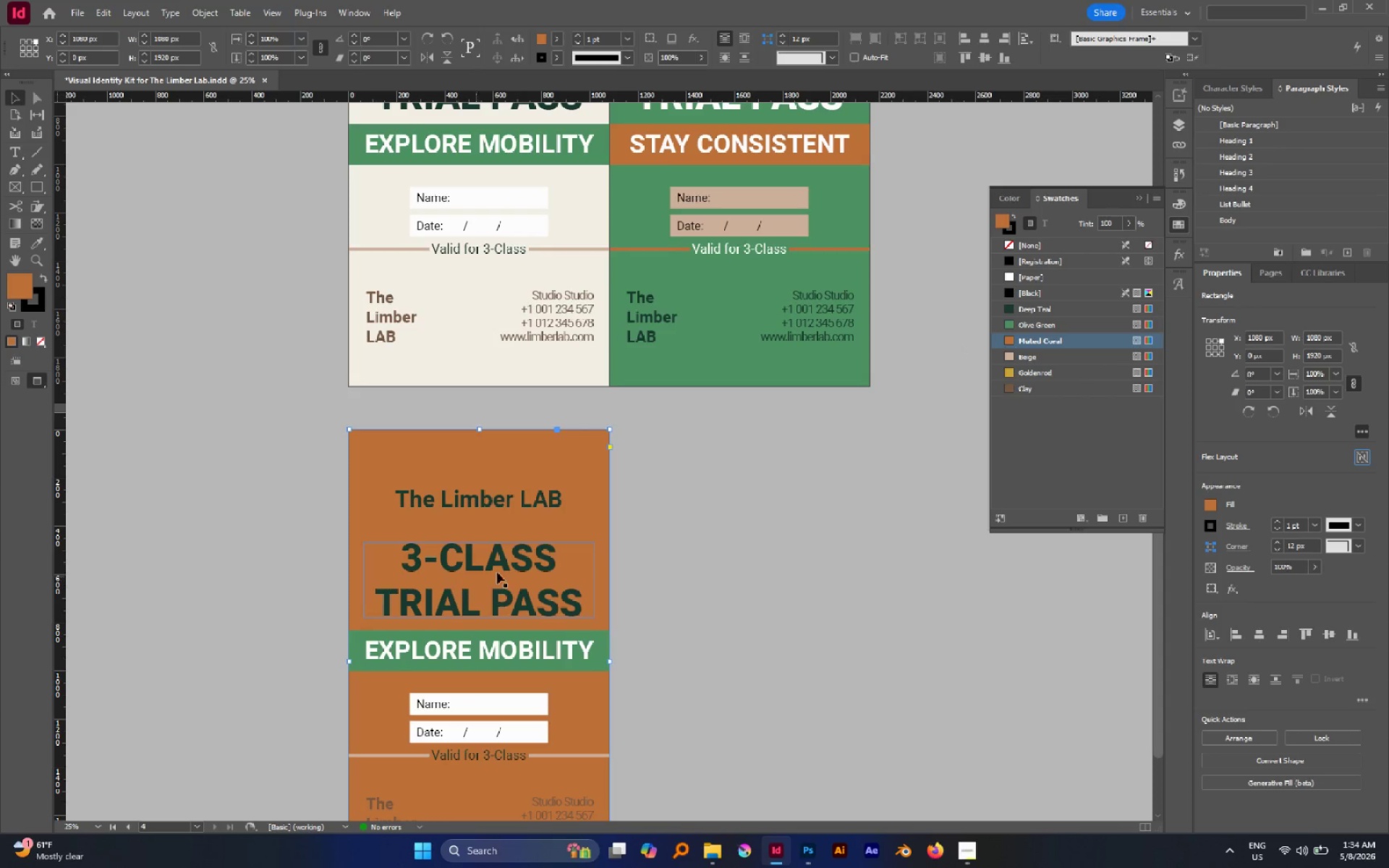 
hold_key(key=AltLeft, duration=0.66)
 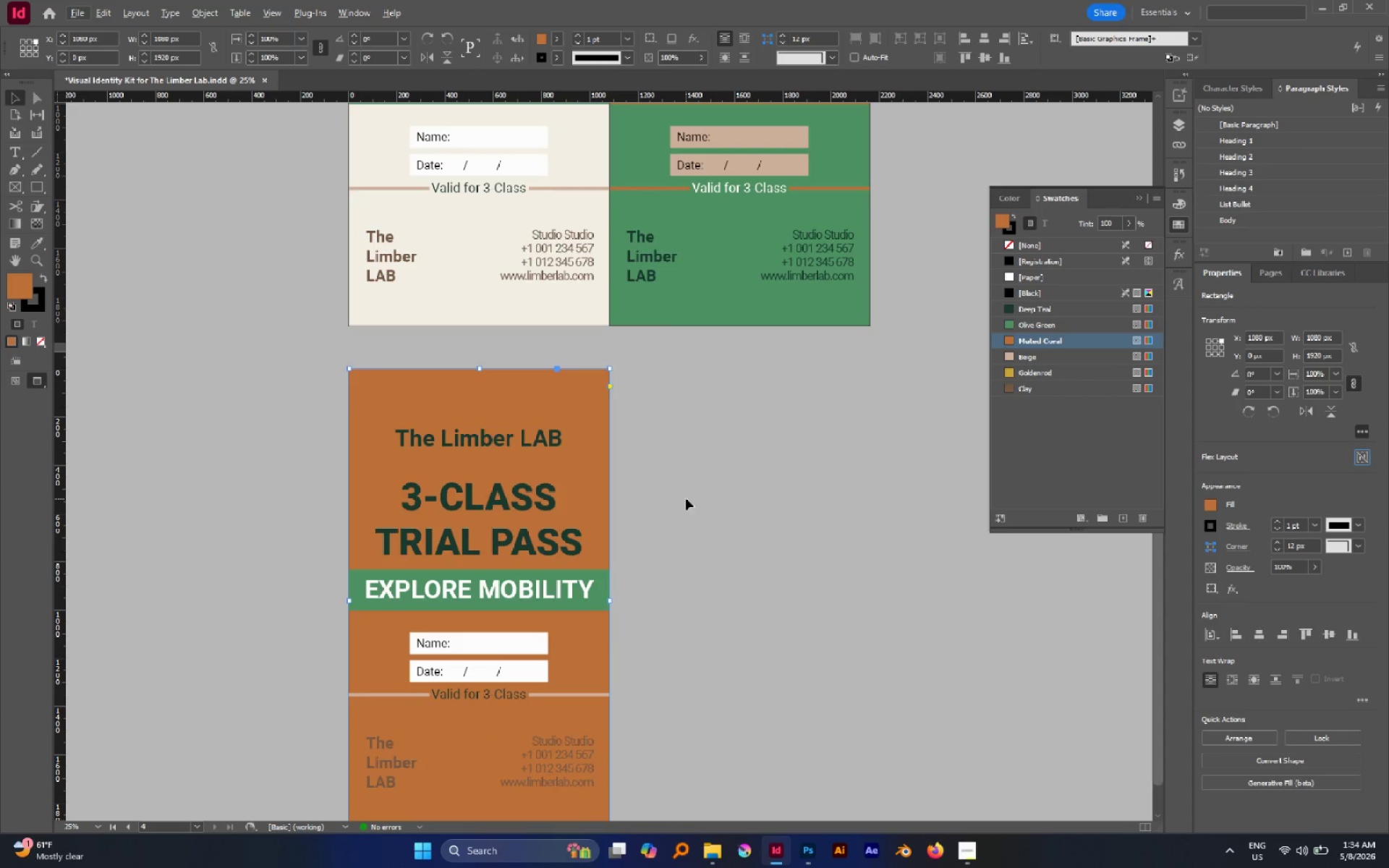 
scroll: coordinate [510, 568], scroll_direction: down, amount: 1.0
 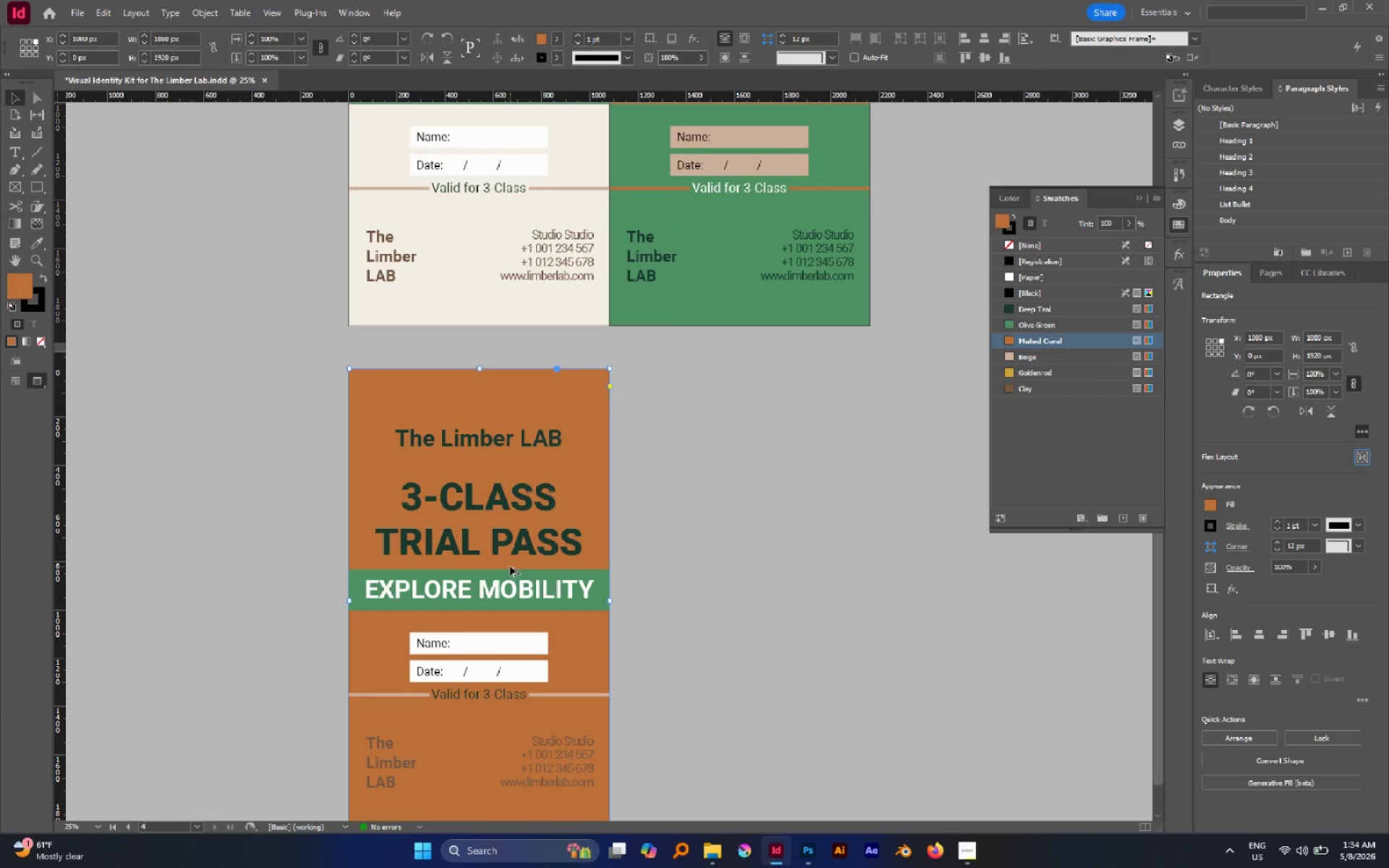 
key(Control+L)
 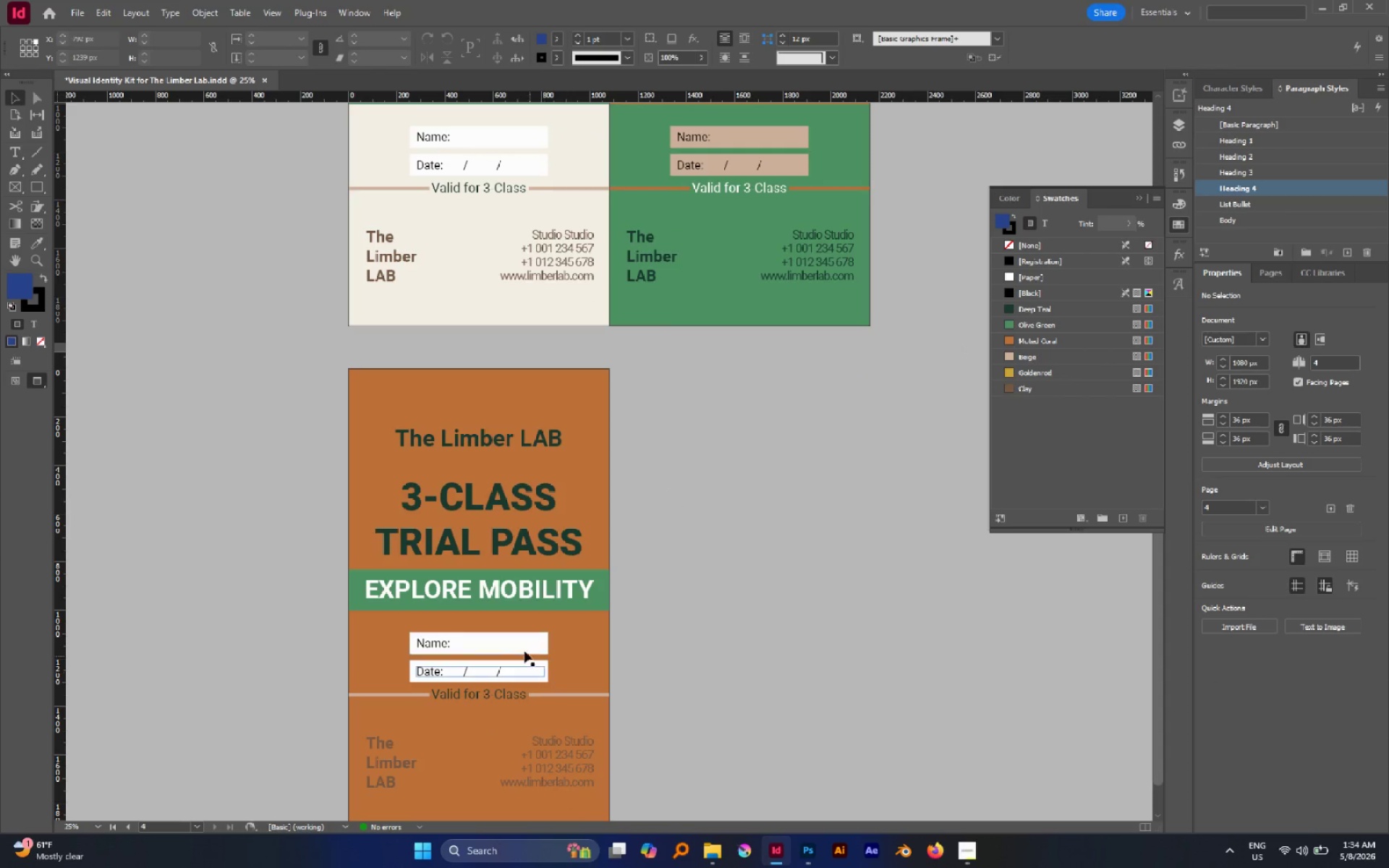 
left_click([516, 644])
 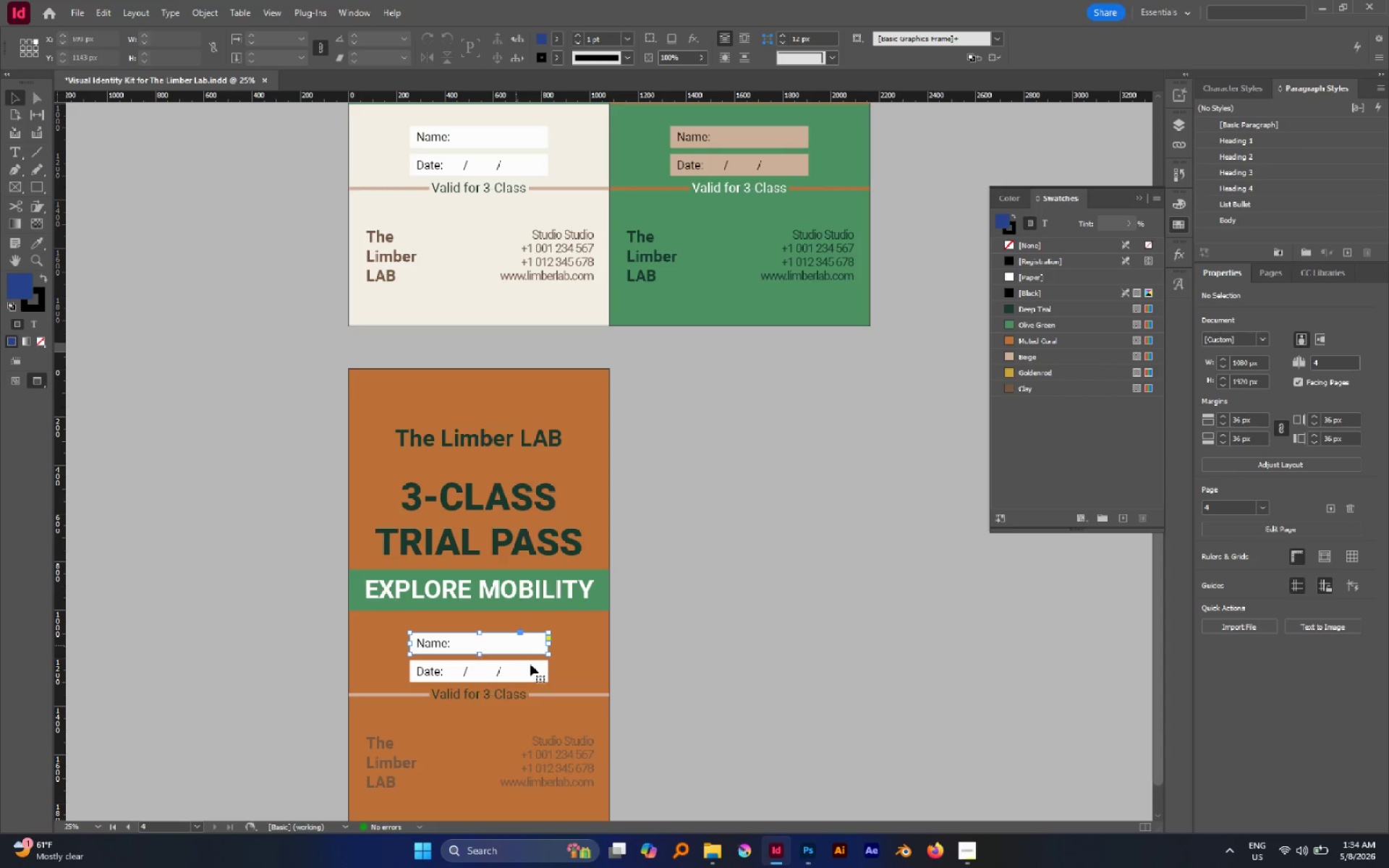 
hold_key(key=ShiftLeft, duration=0.61)
left_click([530, 664])
 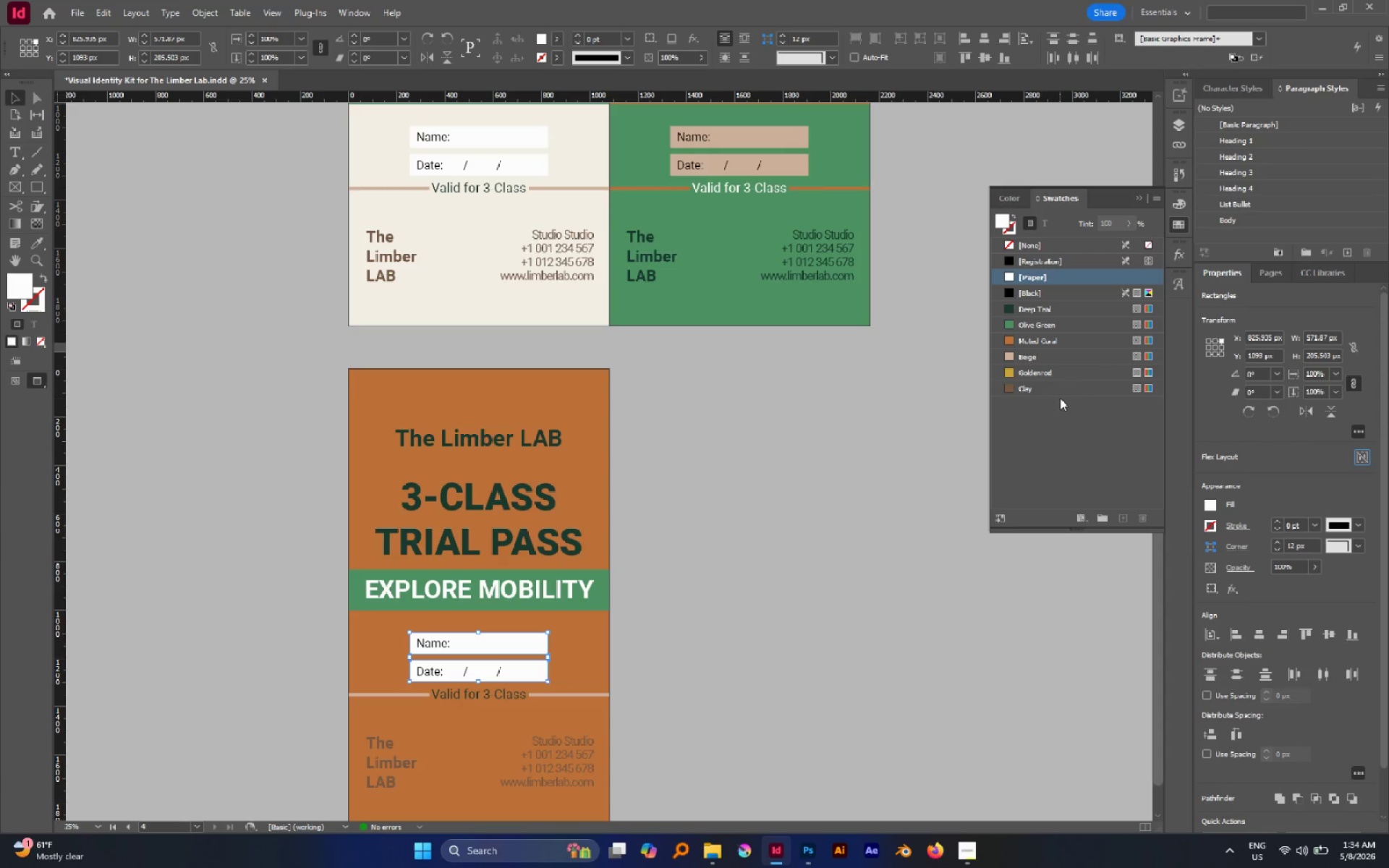 
left_click([1053, 392])
 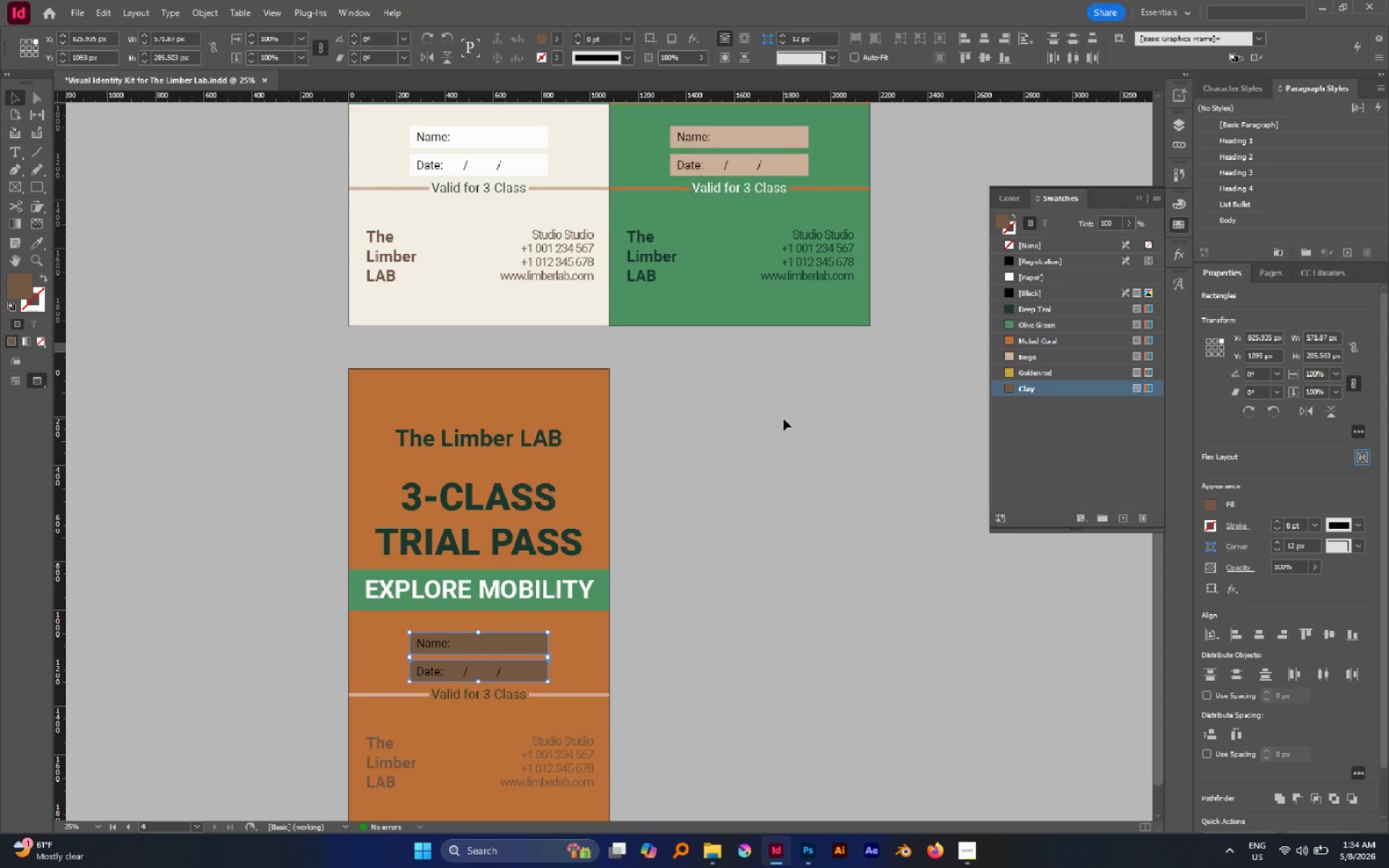 
wait(5.88)
 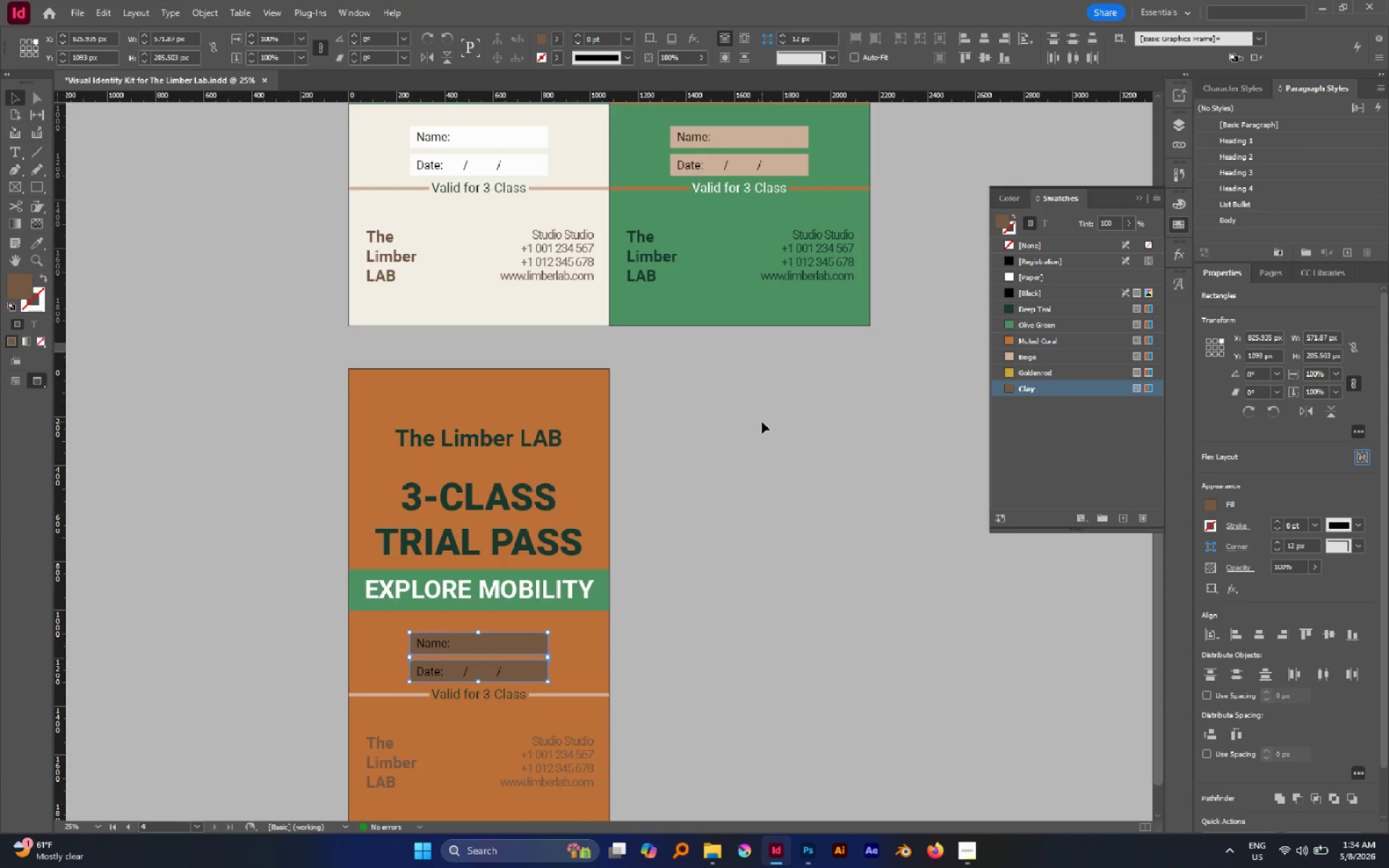 
left_click([1024, 274])
 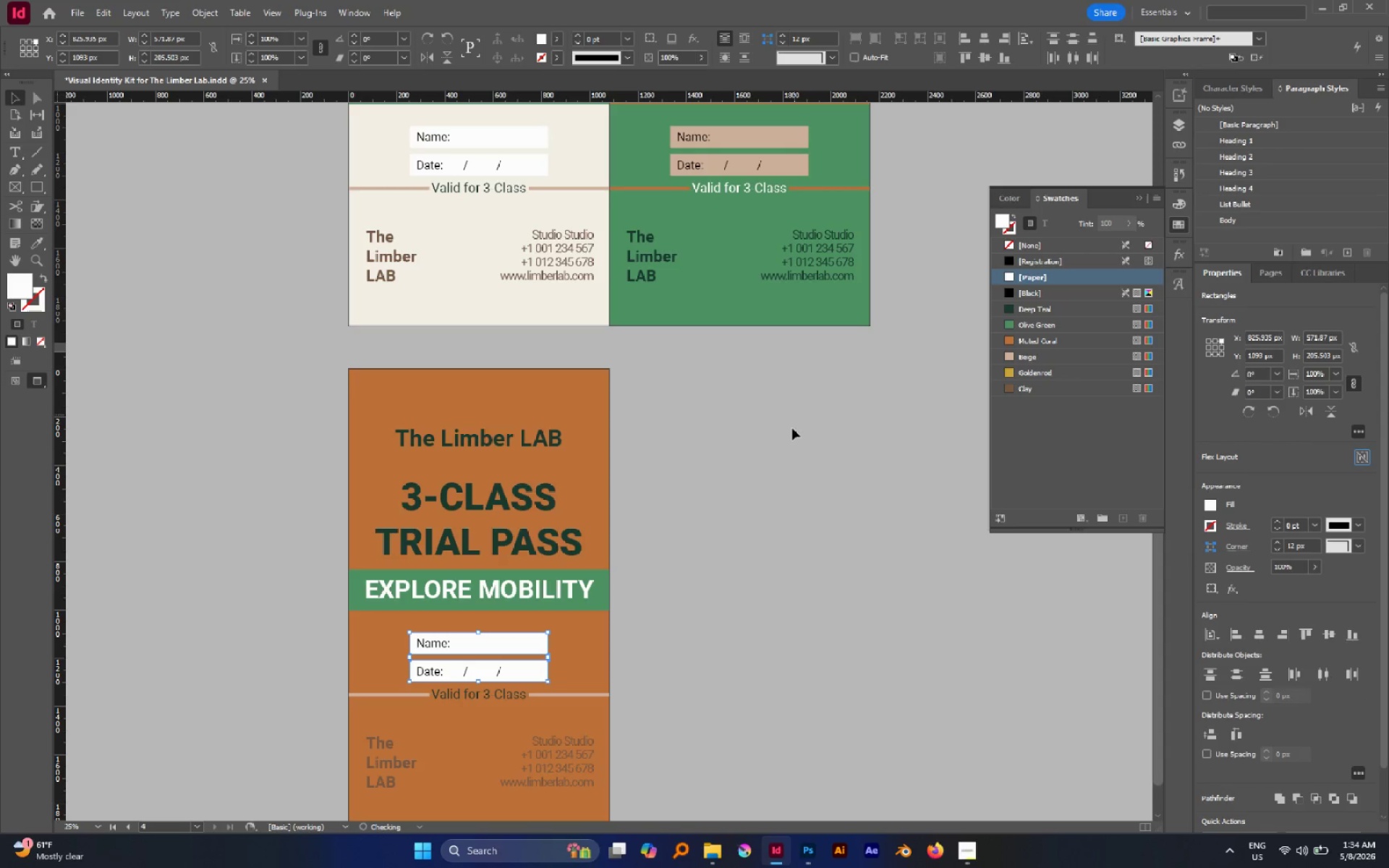 
left_click([792, 430])
 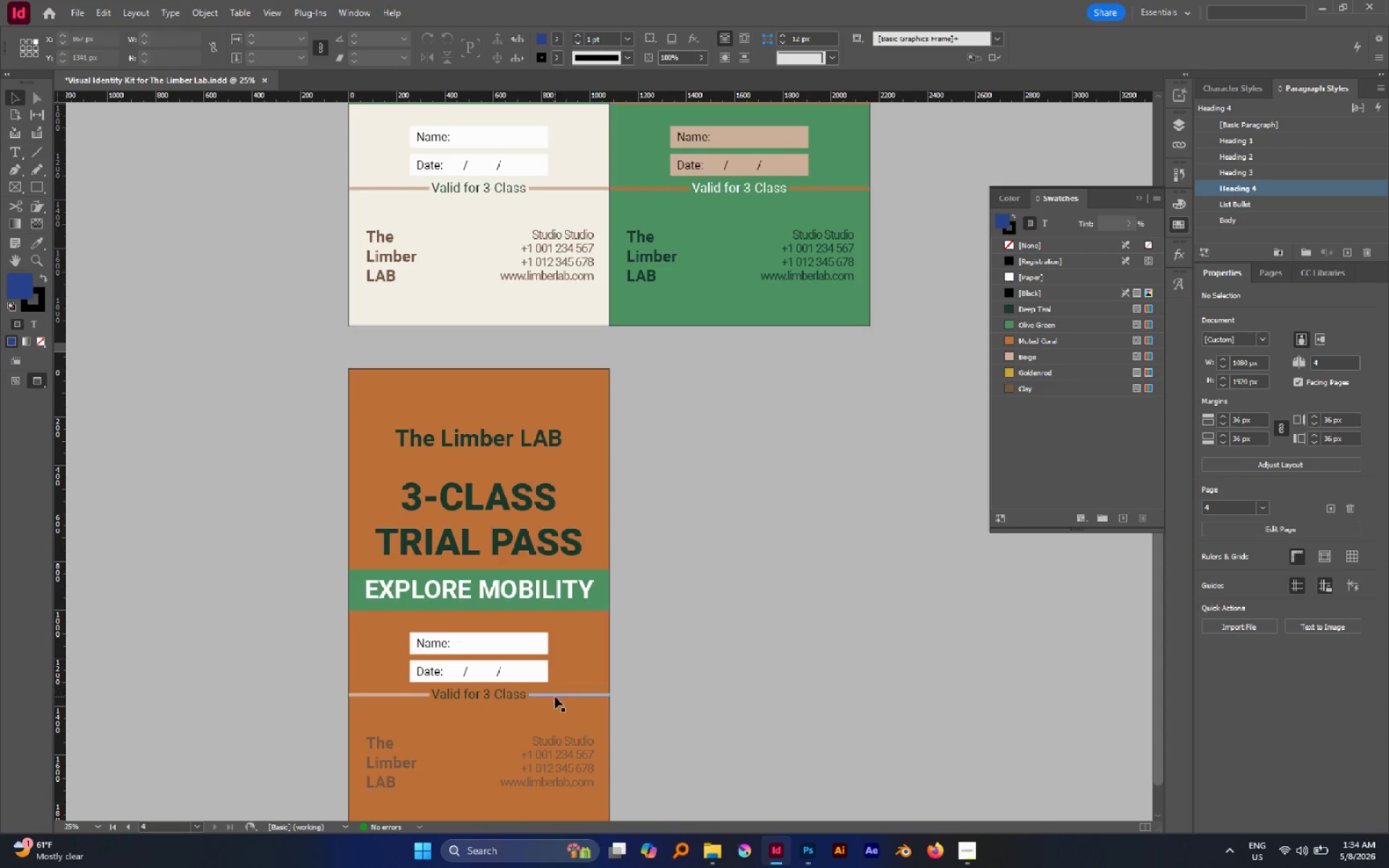 
left_click([555, 697])
 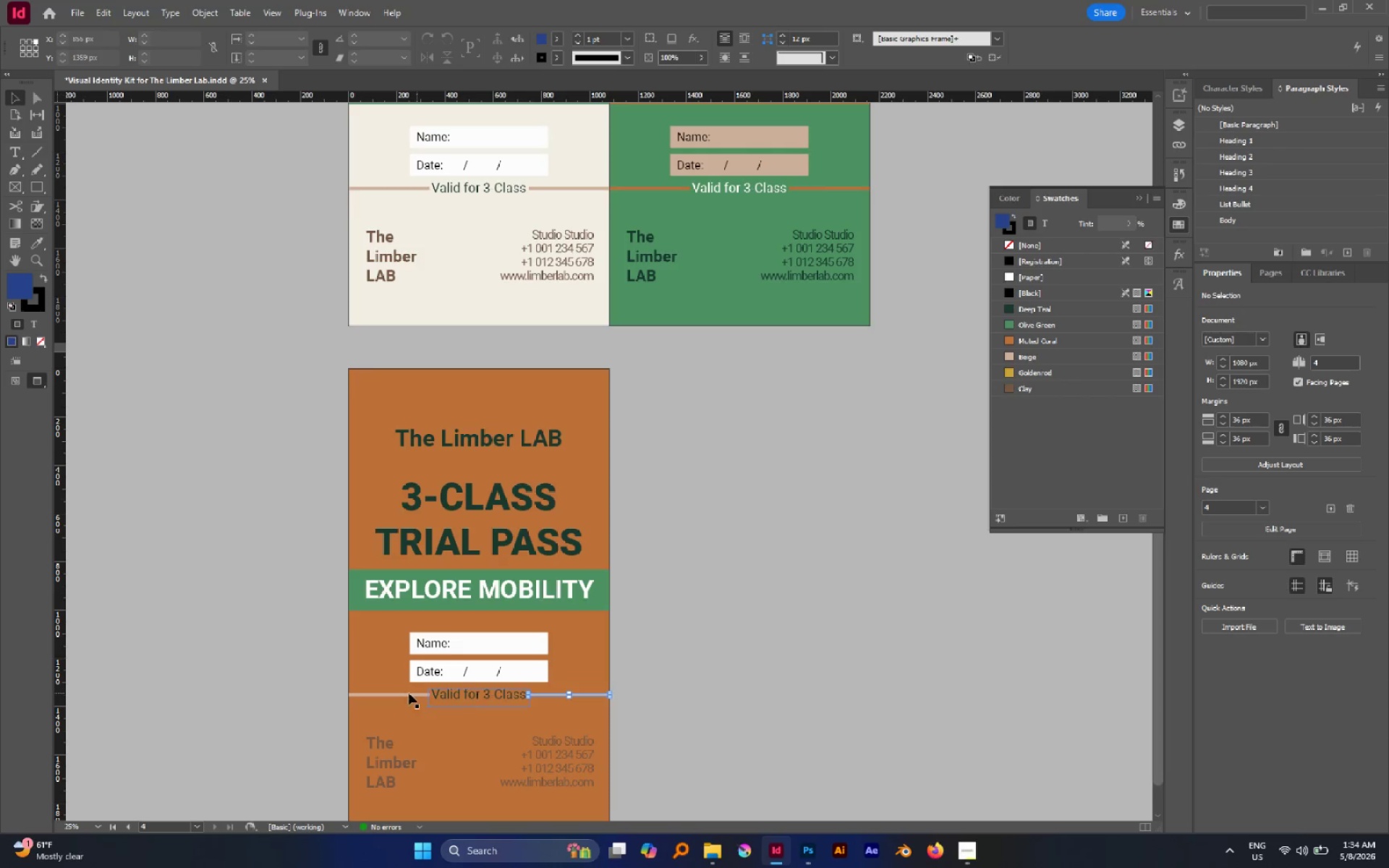 
hold_key(key=ShiftLeft, duration=0.81)
left_click([394, 694])
 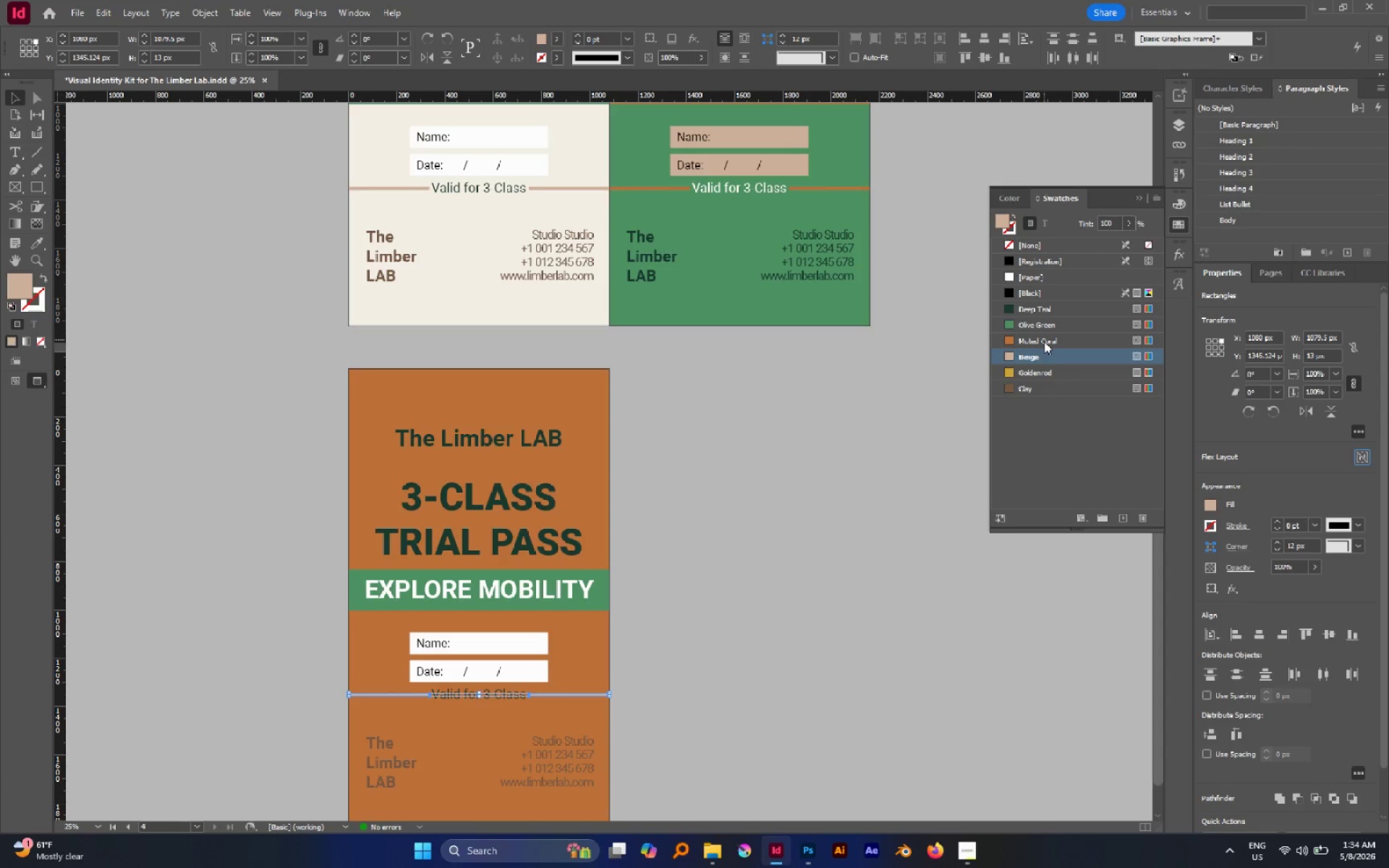 
left_click([1044, 341])
 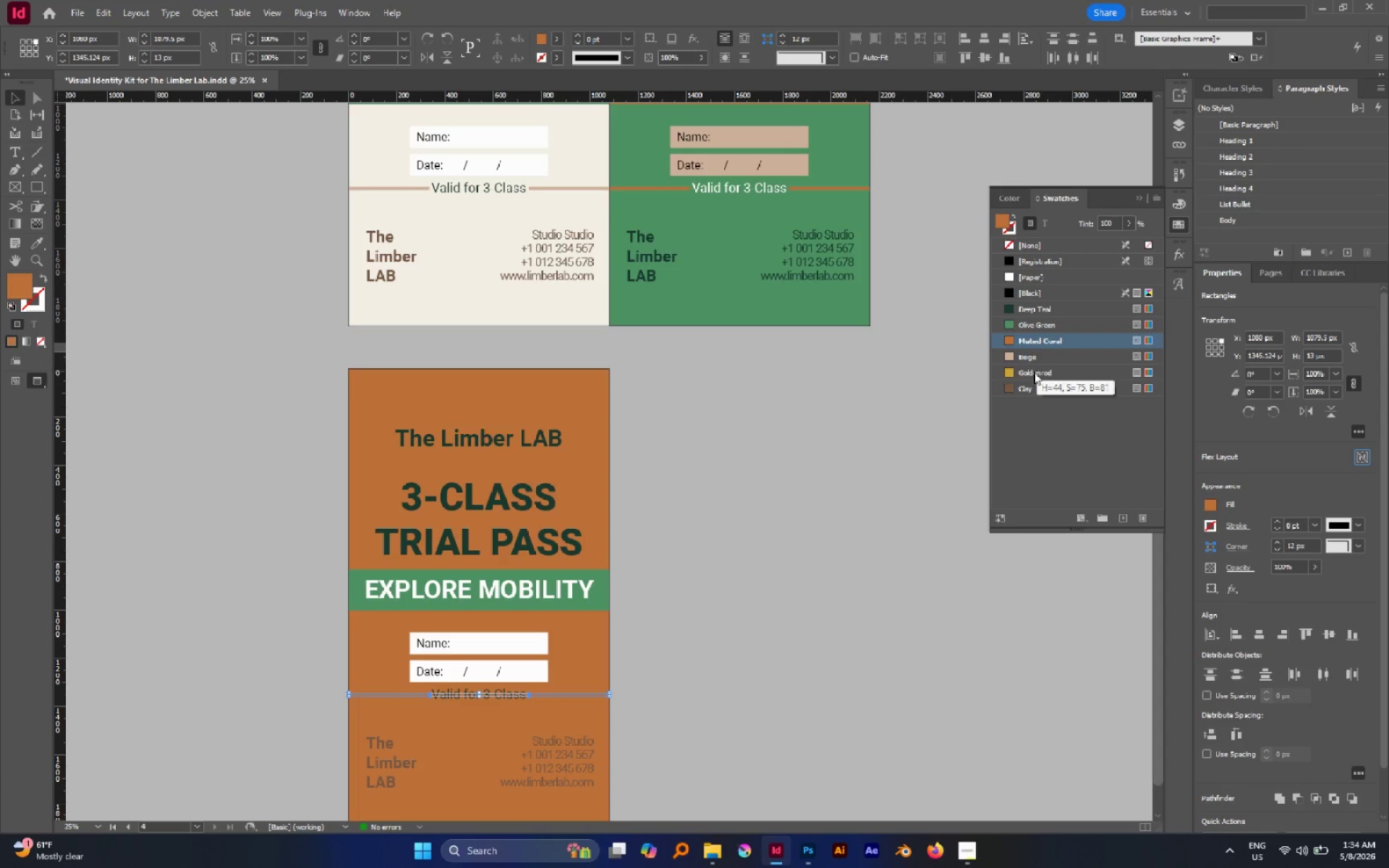 
left_click([1030, 370])
 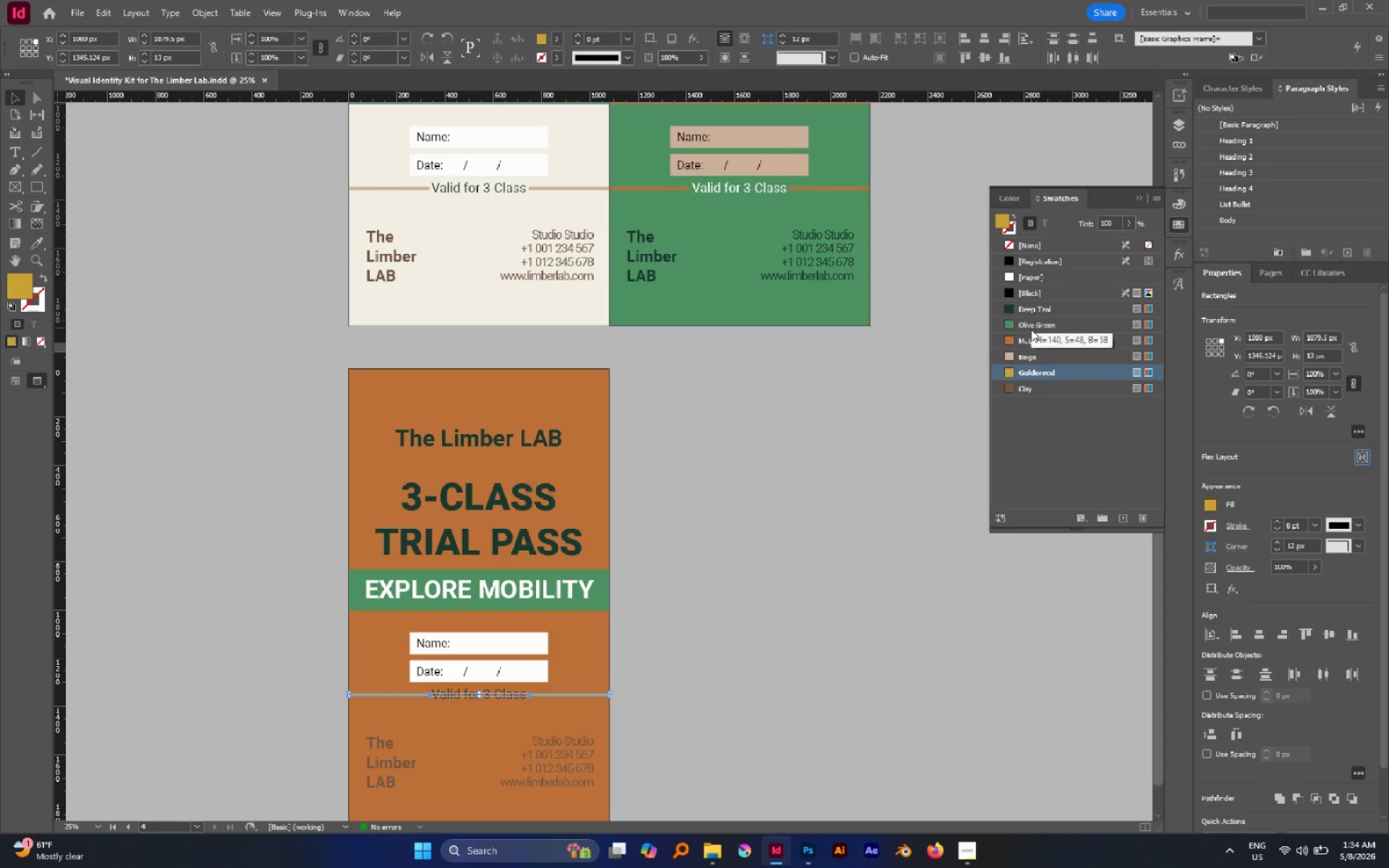 
left_click([1032, 340])
 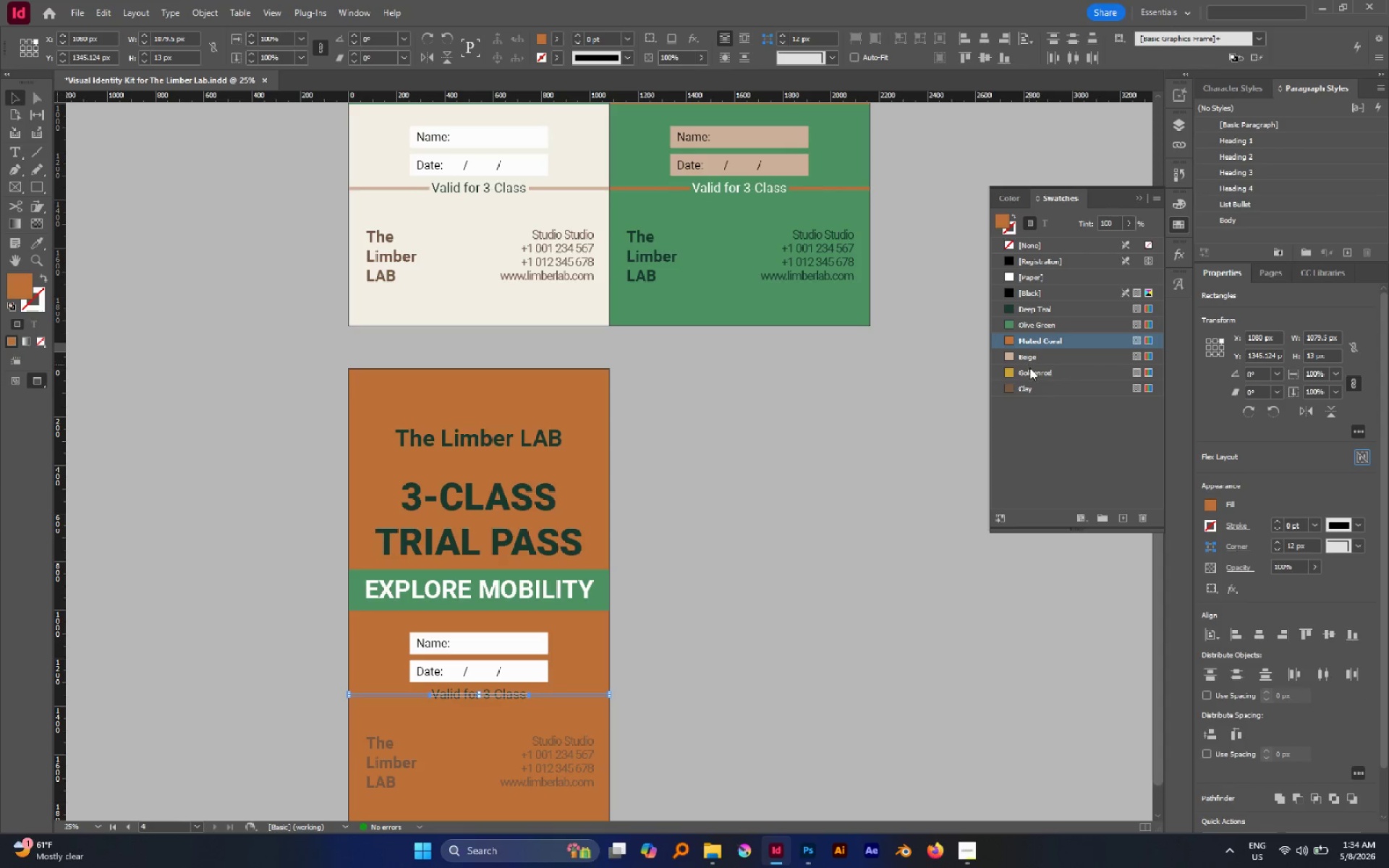 
left_click([1029, 370])
 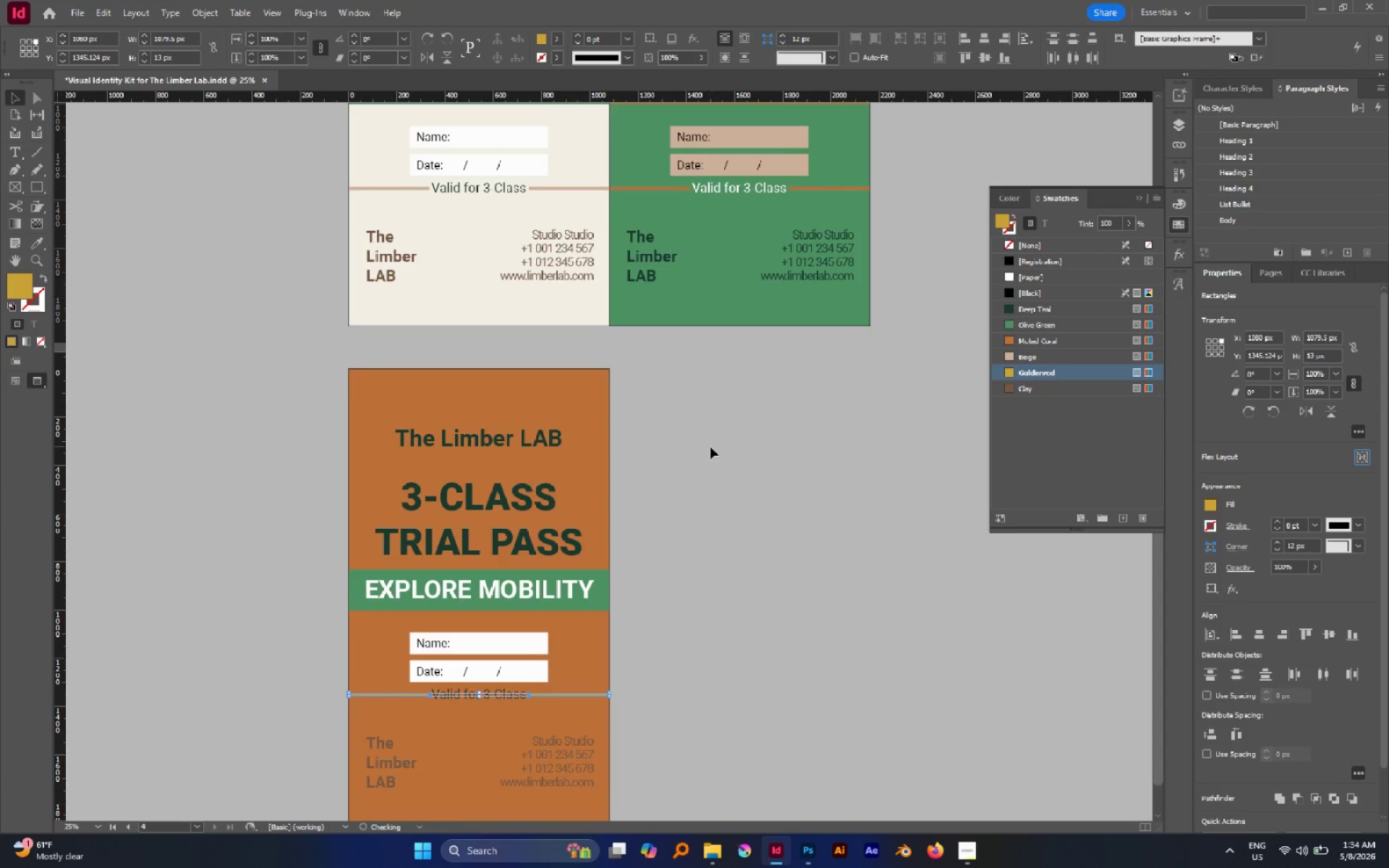 
left_click([710, 447])
 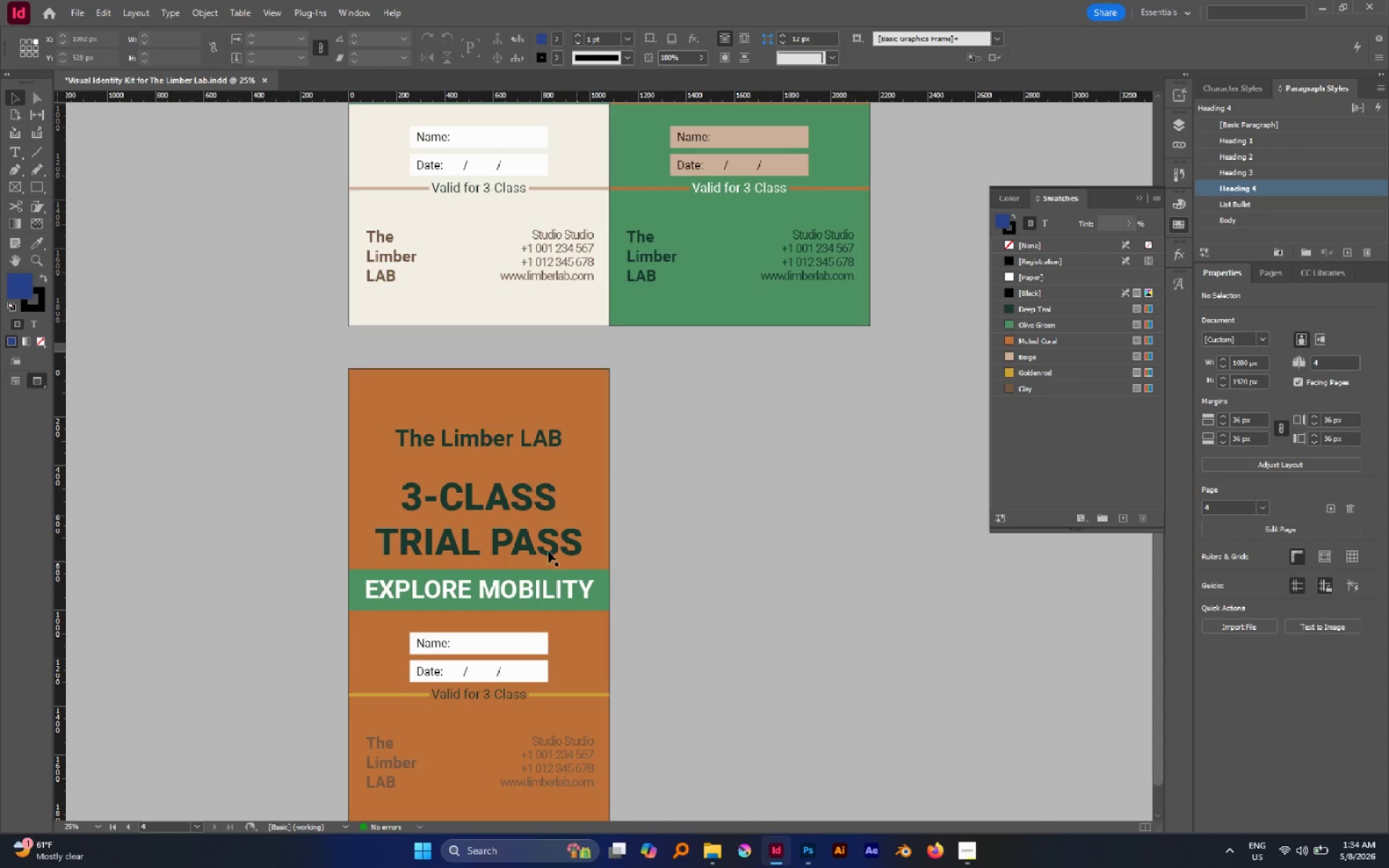 
scroll: coordinate [531, 614], scroll_direction: down, amount: 3.0
 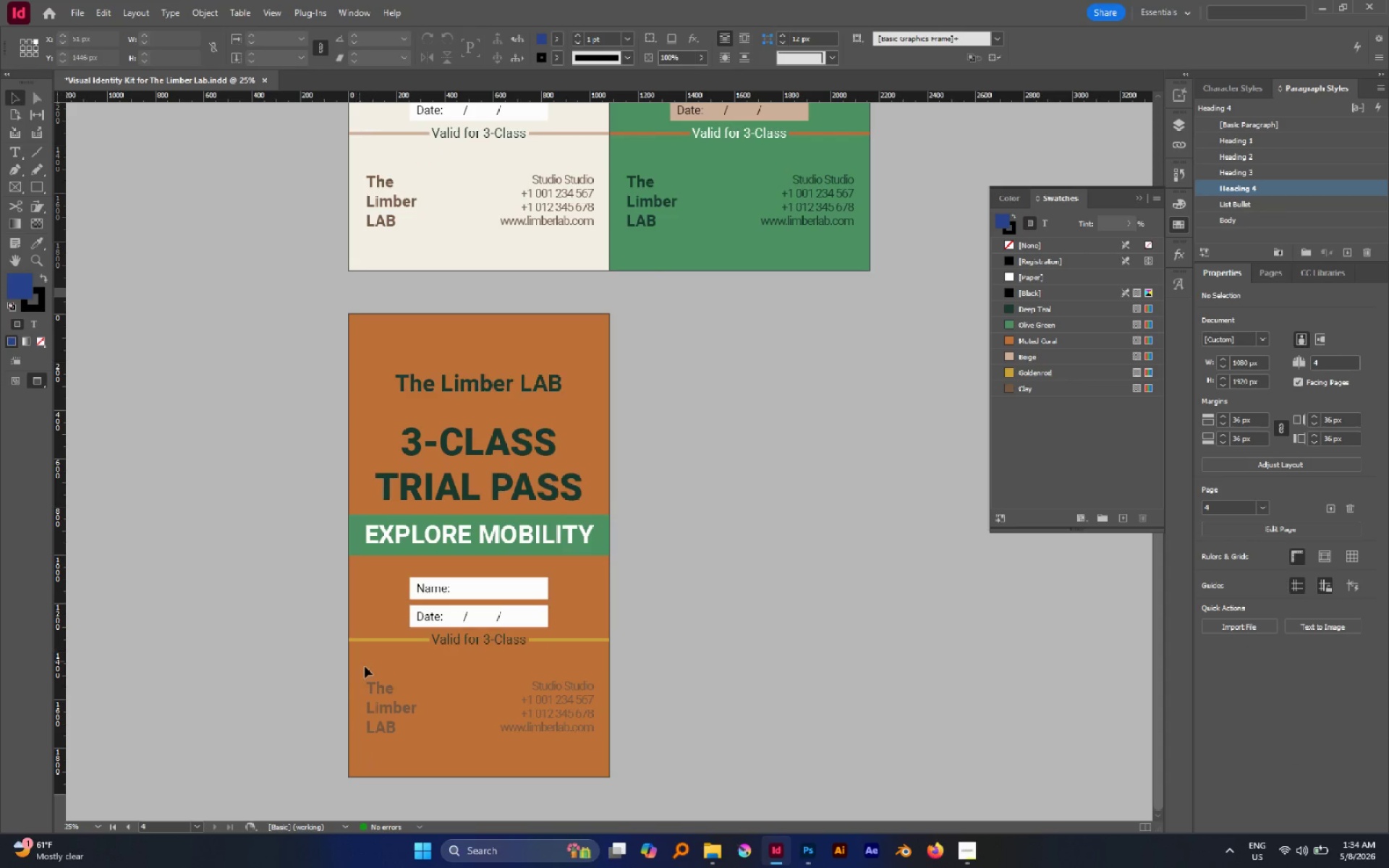 
left_click_drag(start_coordinate=[365, 666], to_coordinate=[627, 781])
 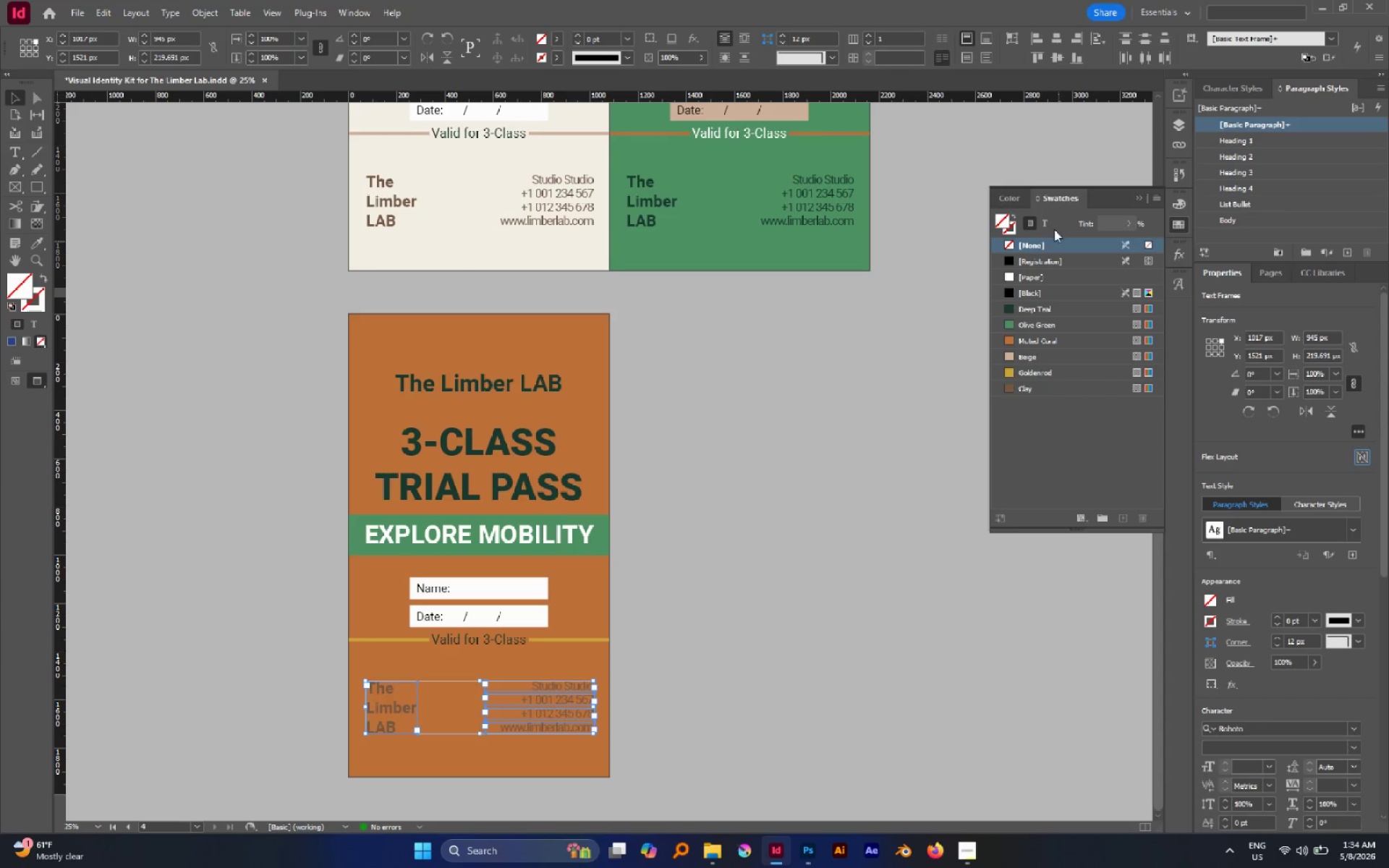 
left_click([1050, 225])
 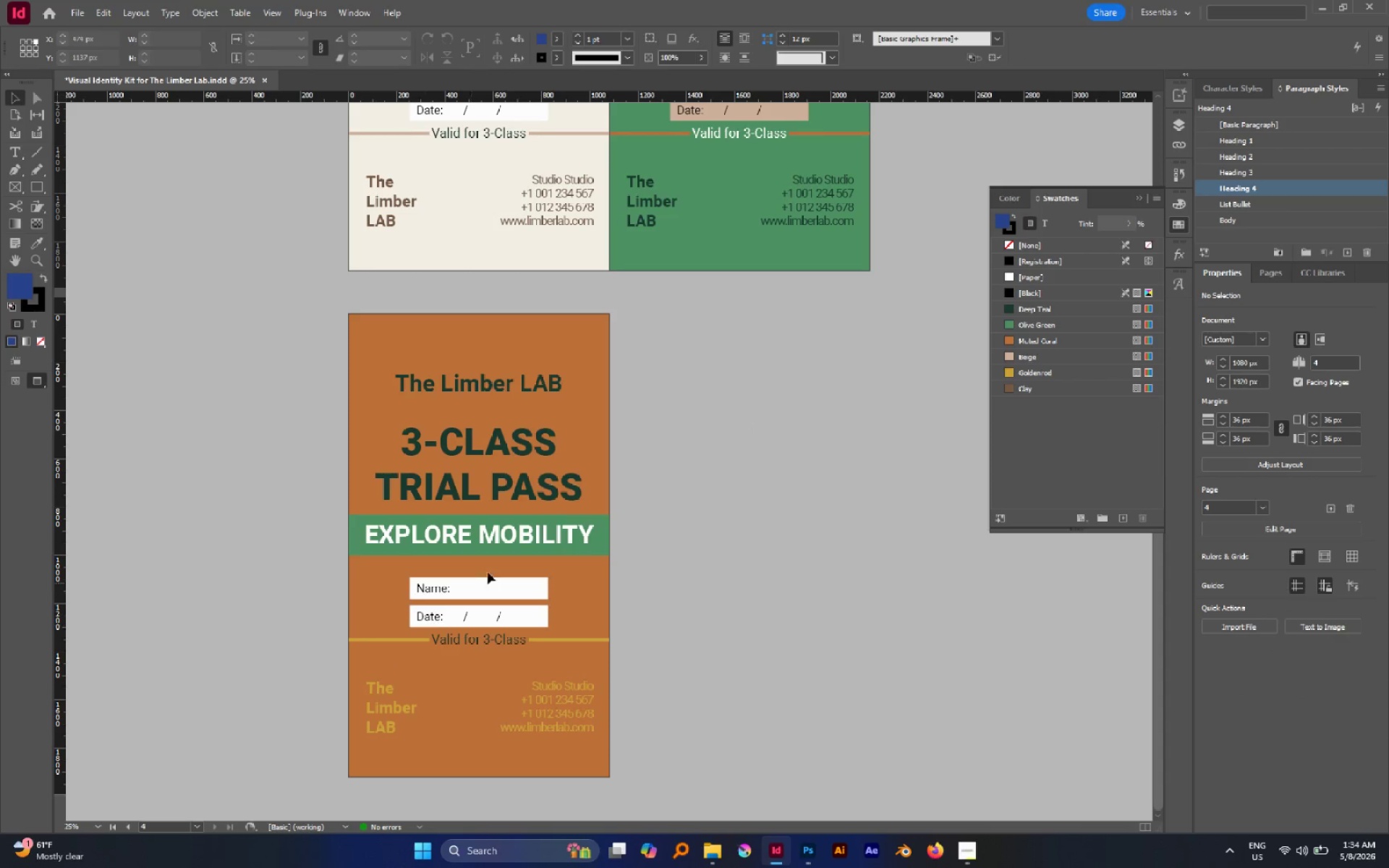 
wait(5.06)
 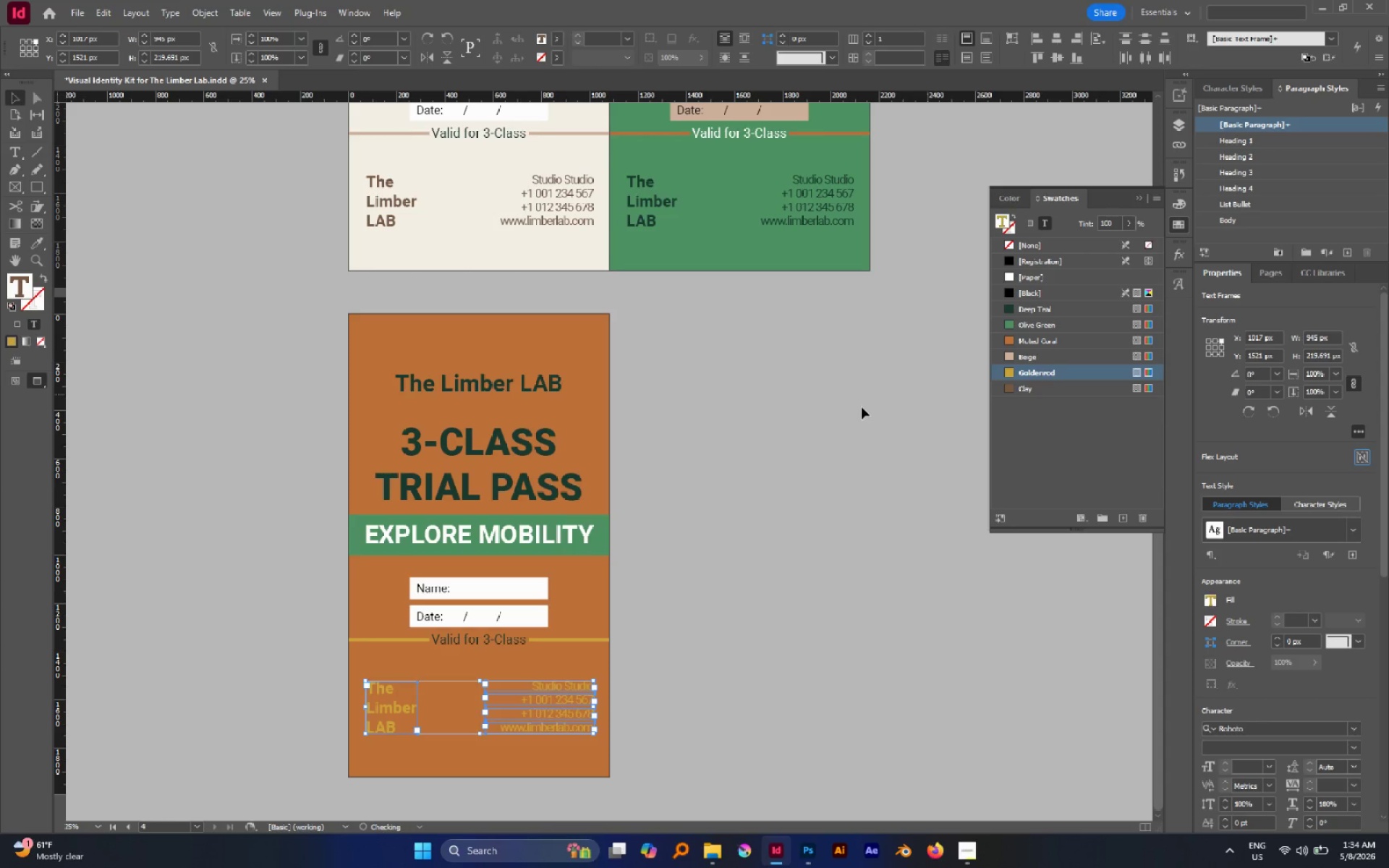 
left_click([599, 519])
 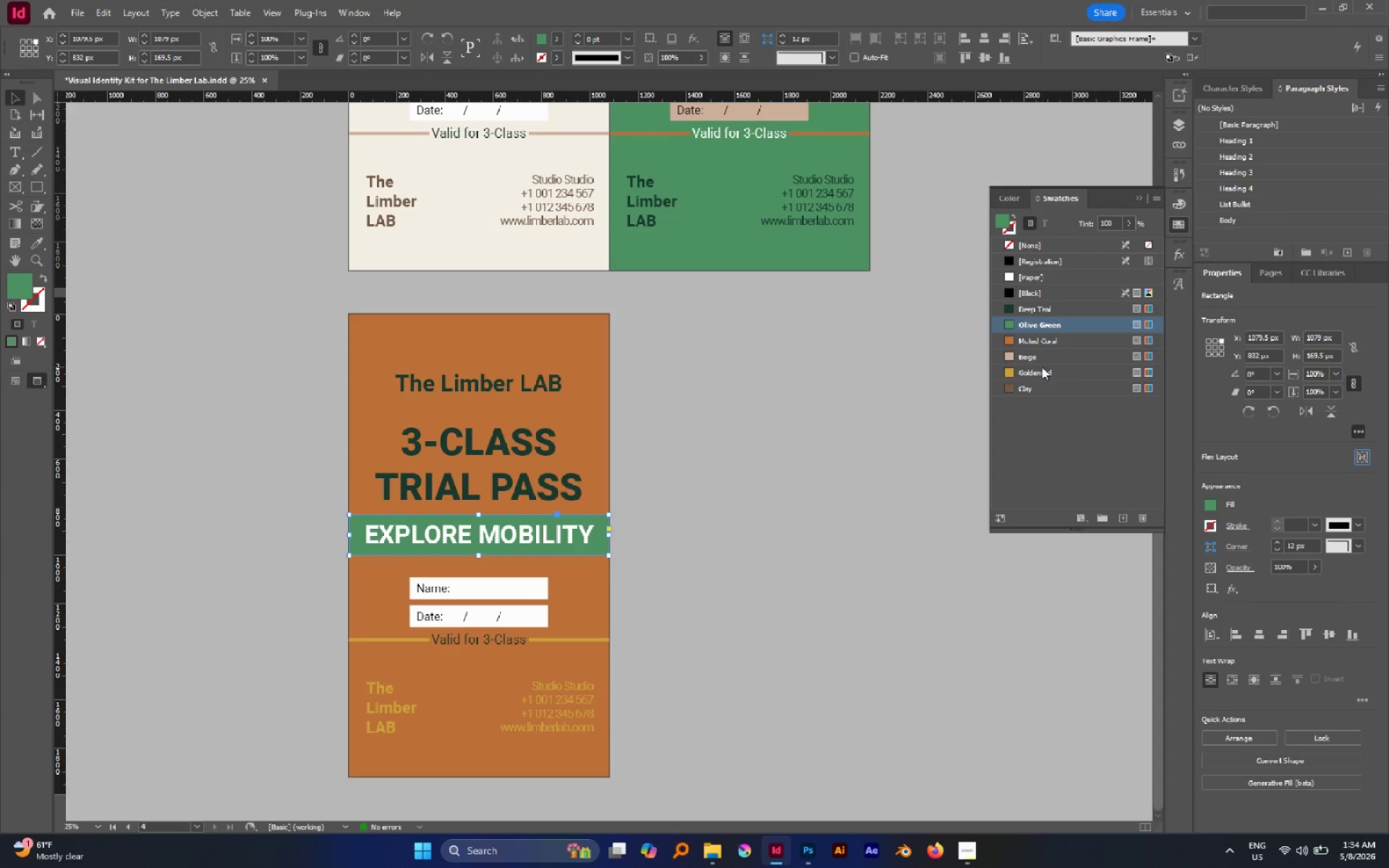 
left_click([1039, 368])
 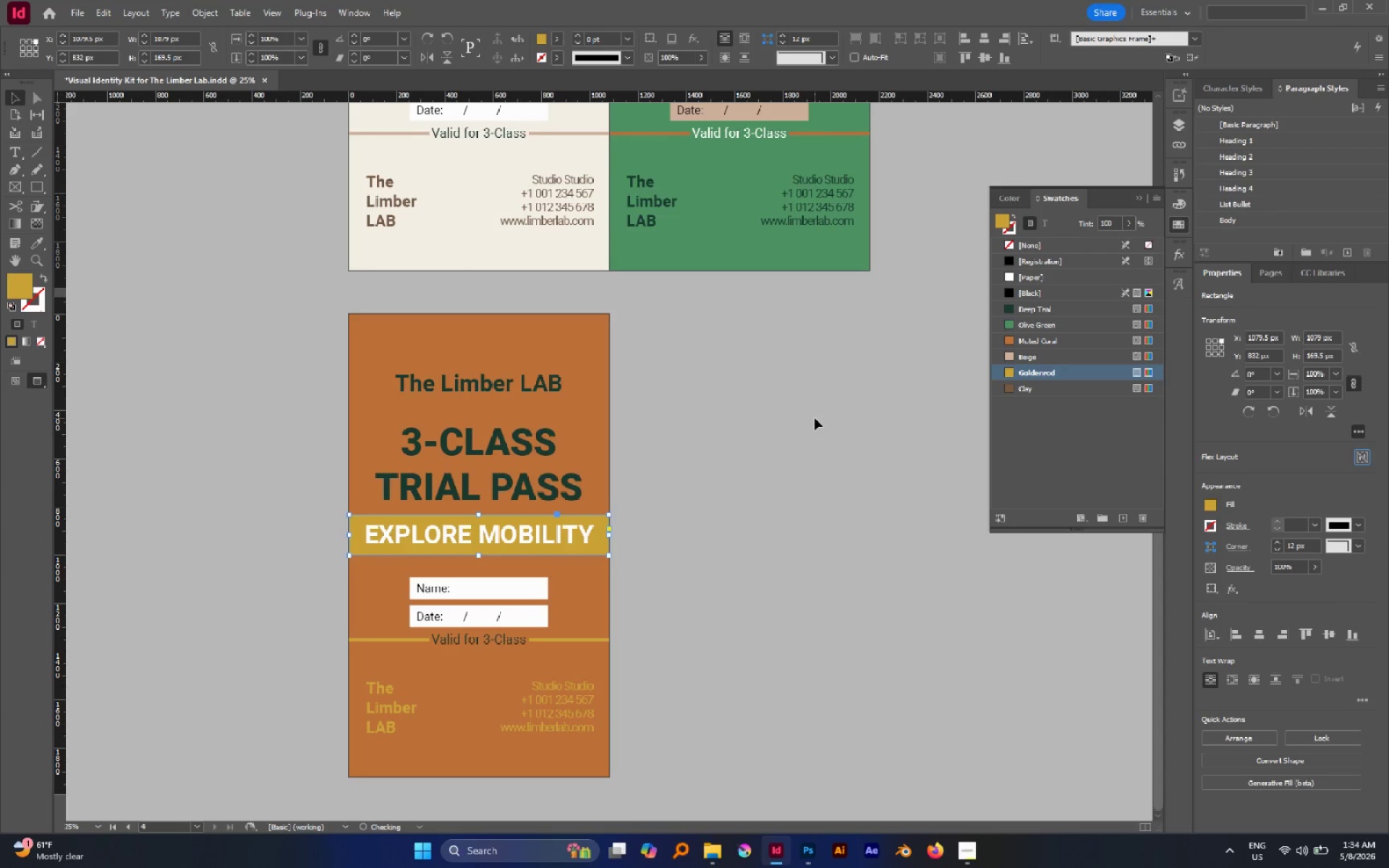 
left_click([815, 418])
 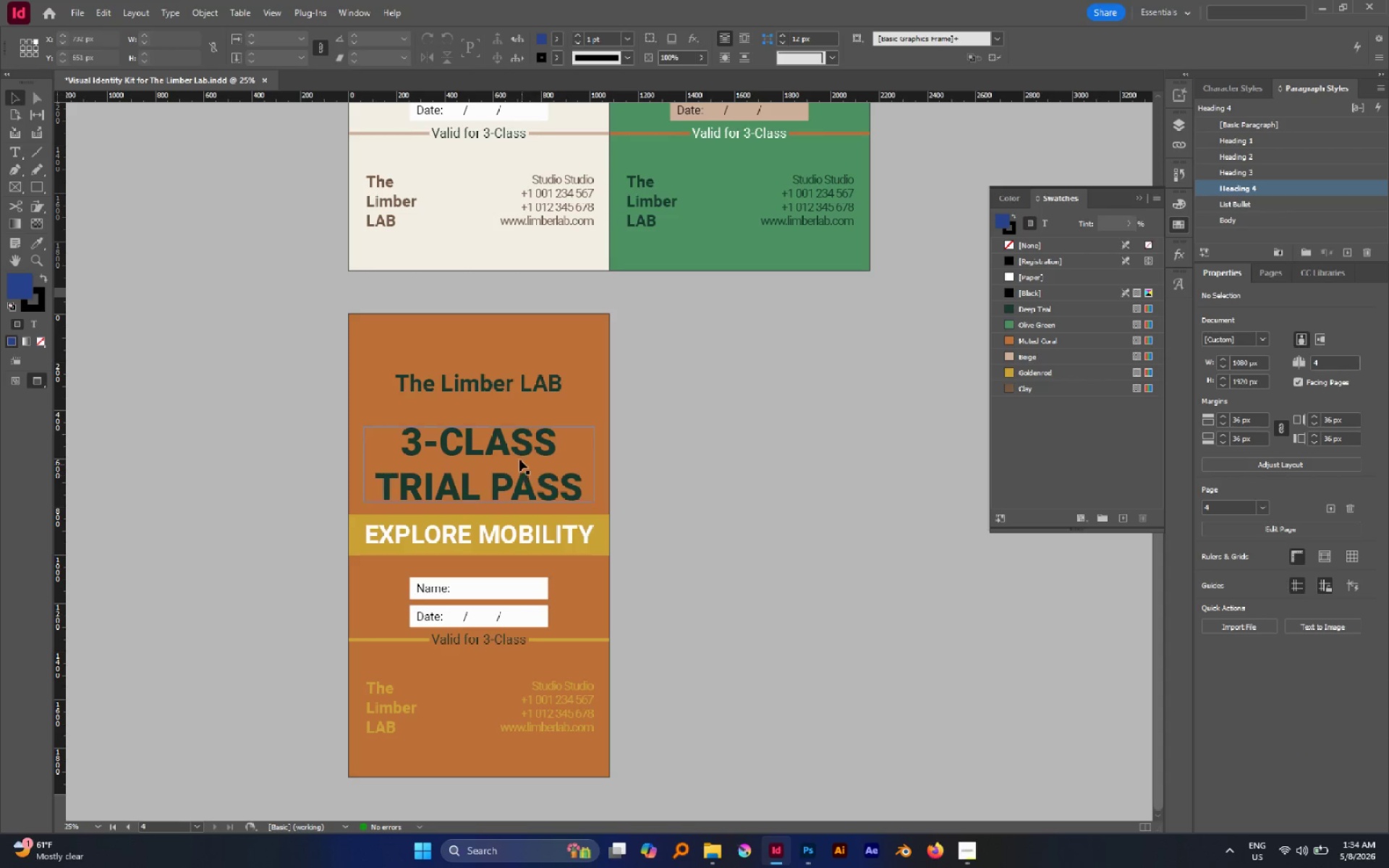 
left_click([519, 456])
 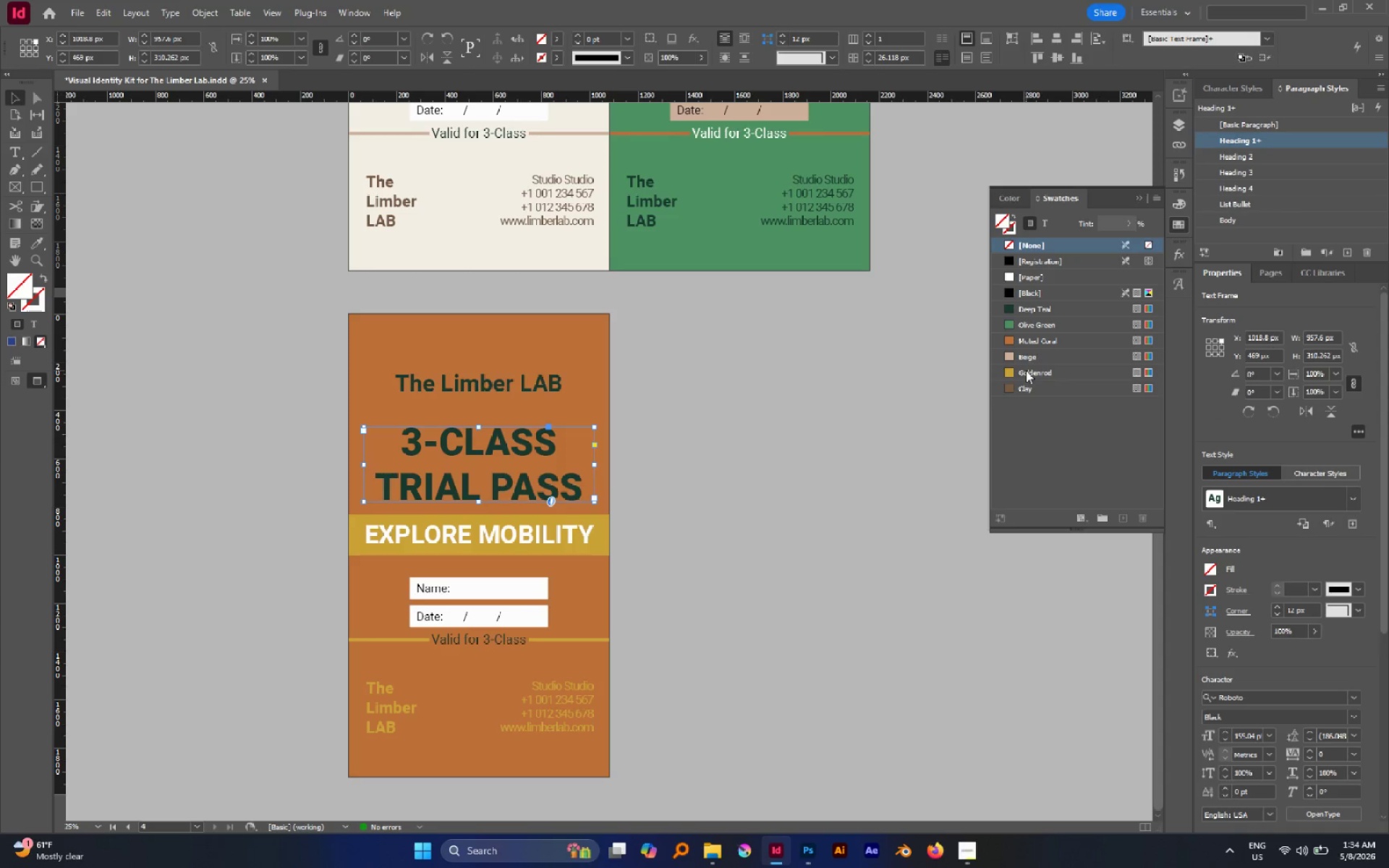 
left_click([1026, 370])
 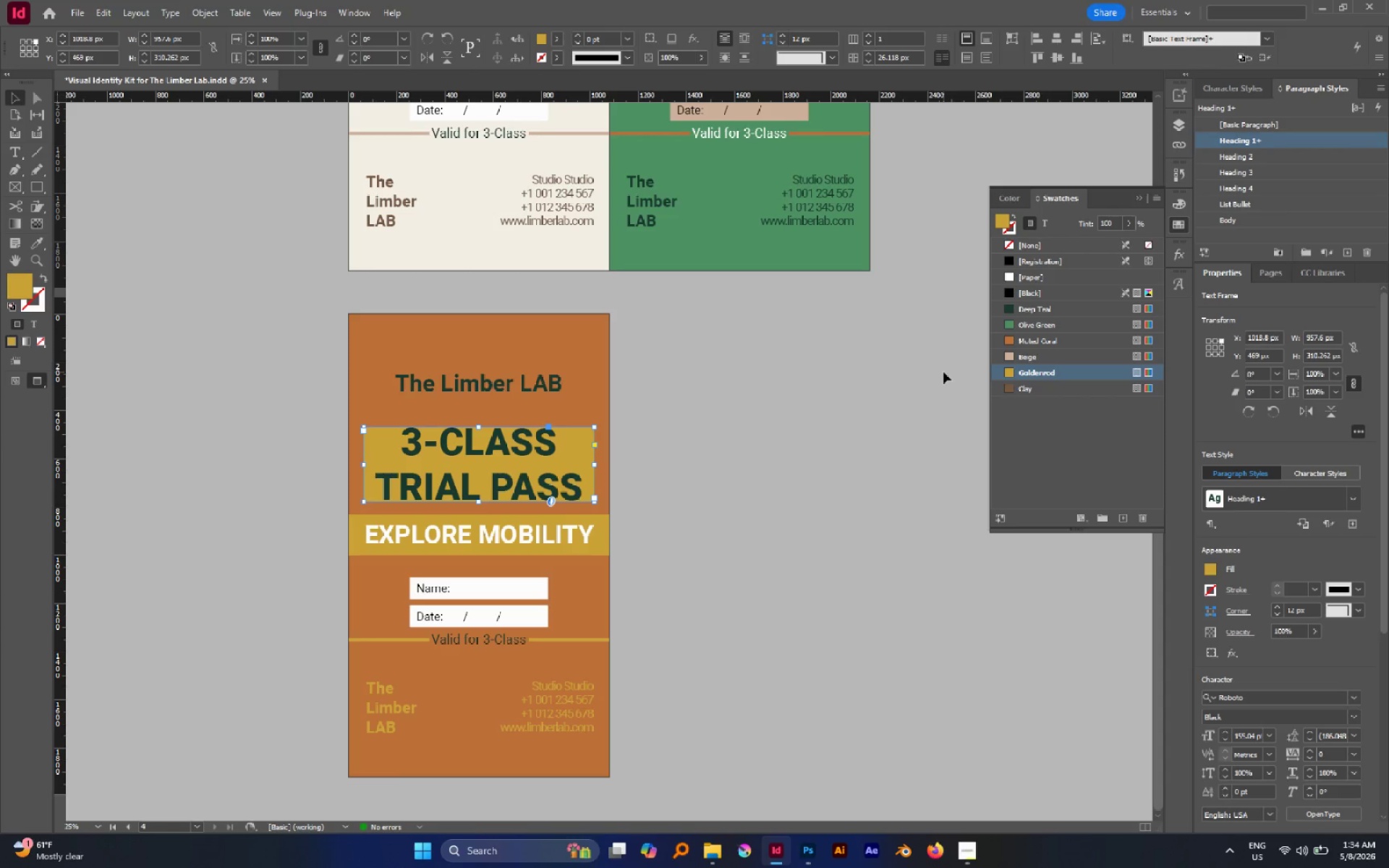 
key(Control+Z)
 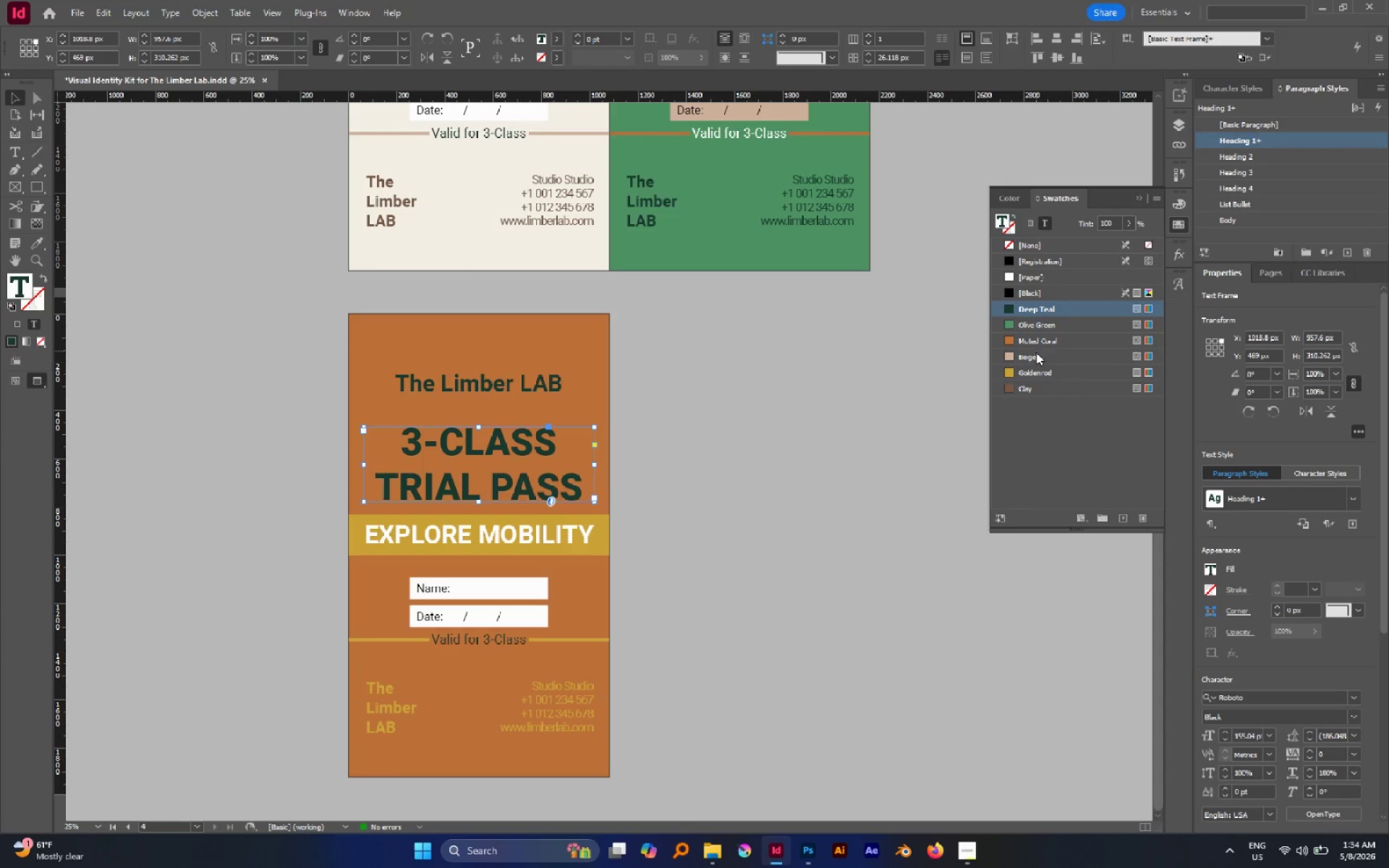 
left_click([1031, 374])
 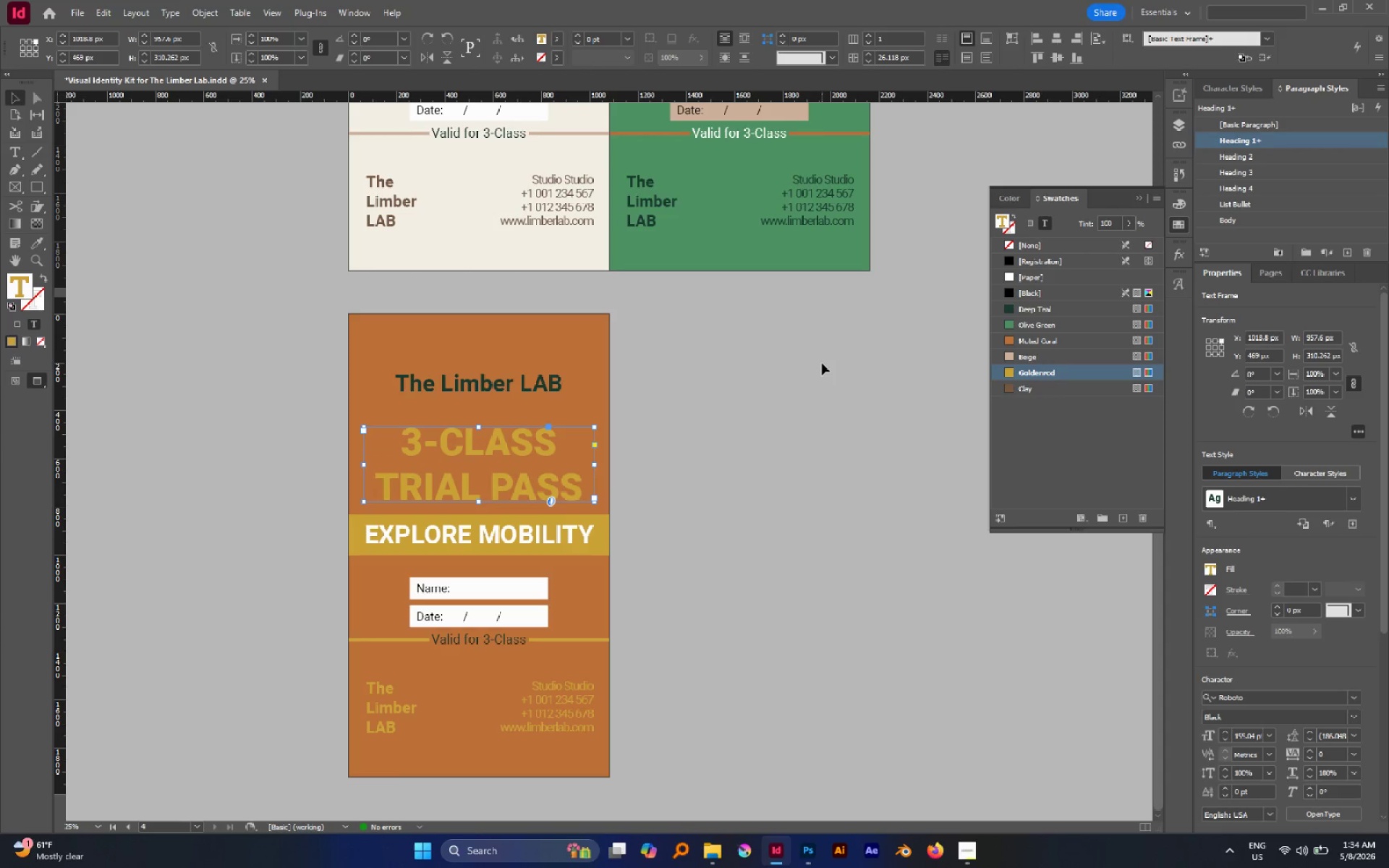 
left_click([822, 363])
 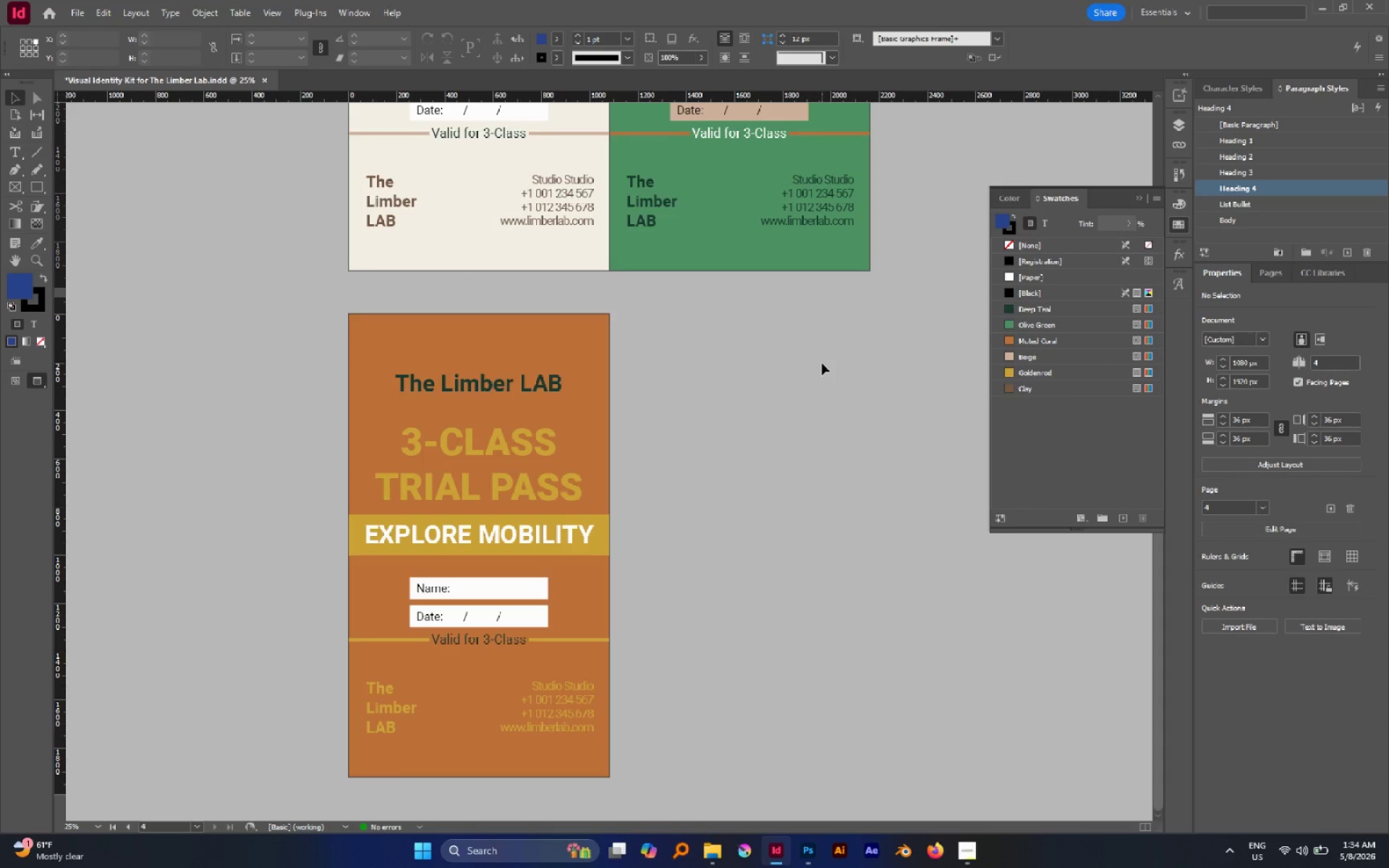 
key(Control+Z)
 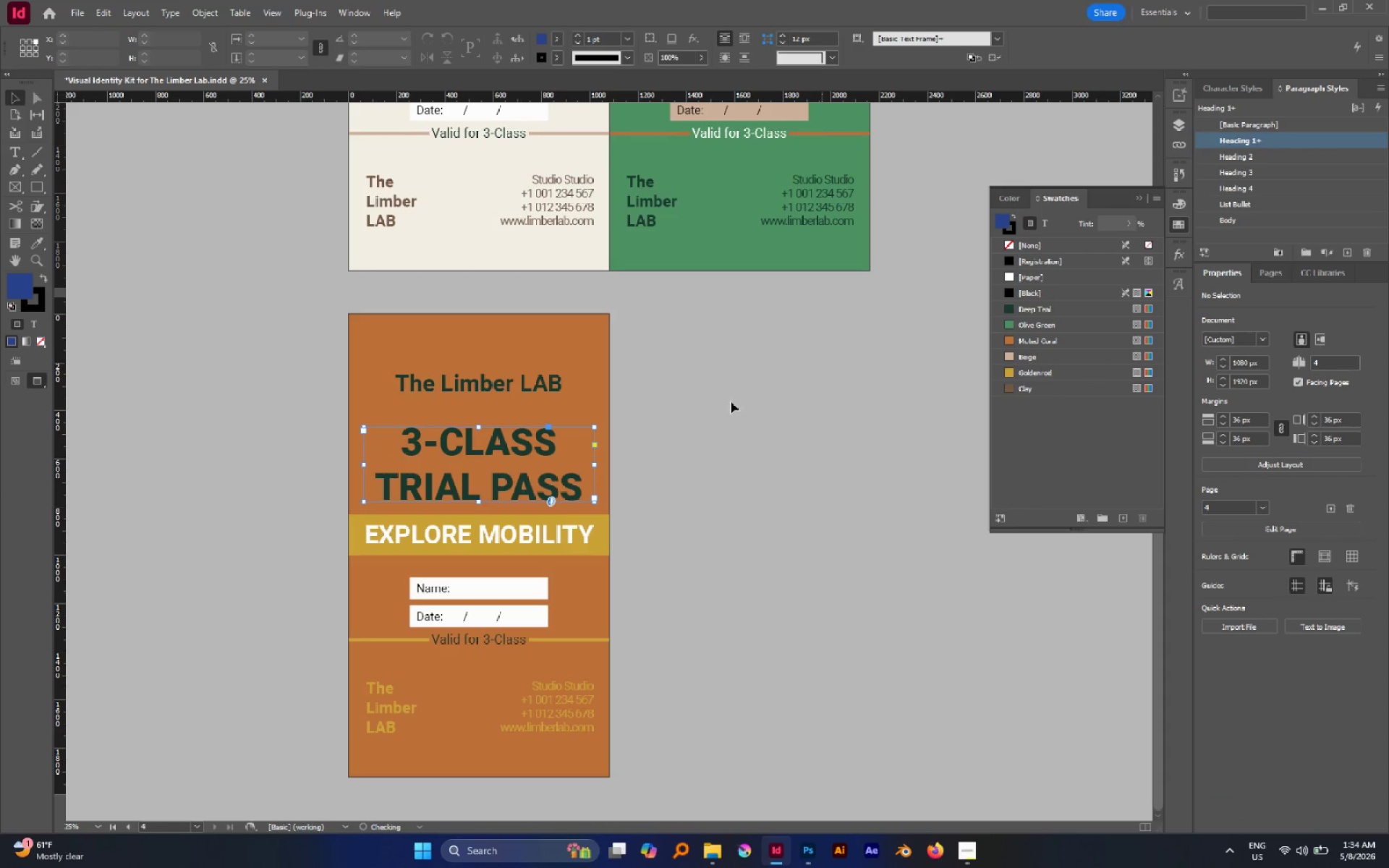 
left_click([731, 402])
 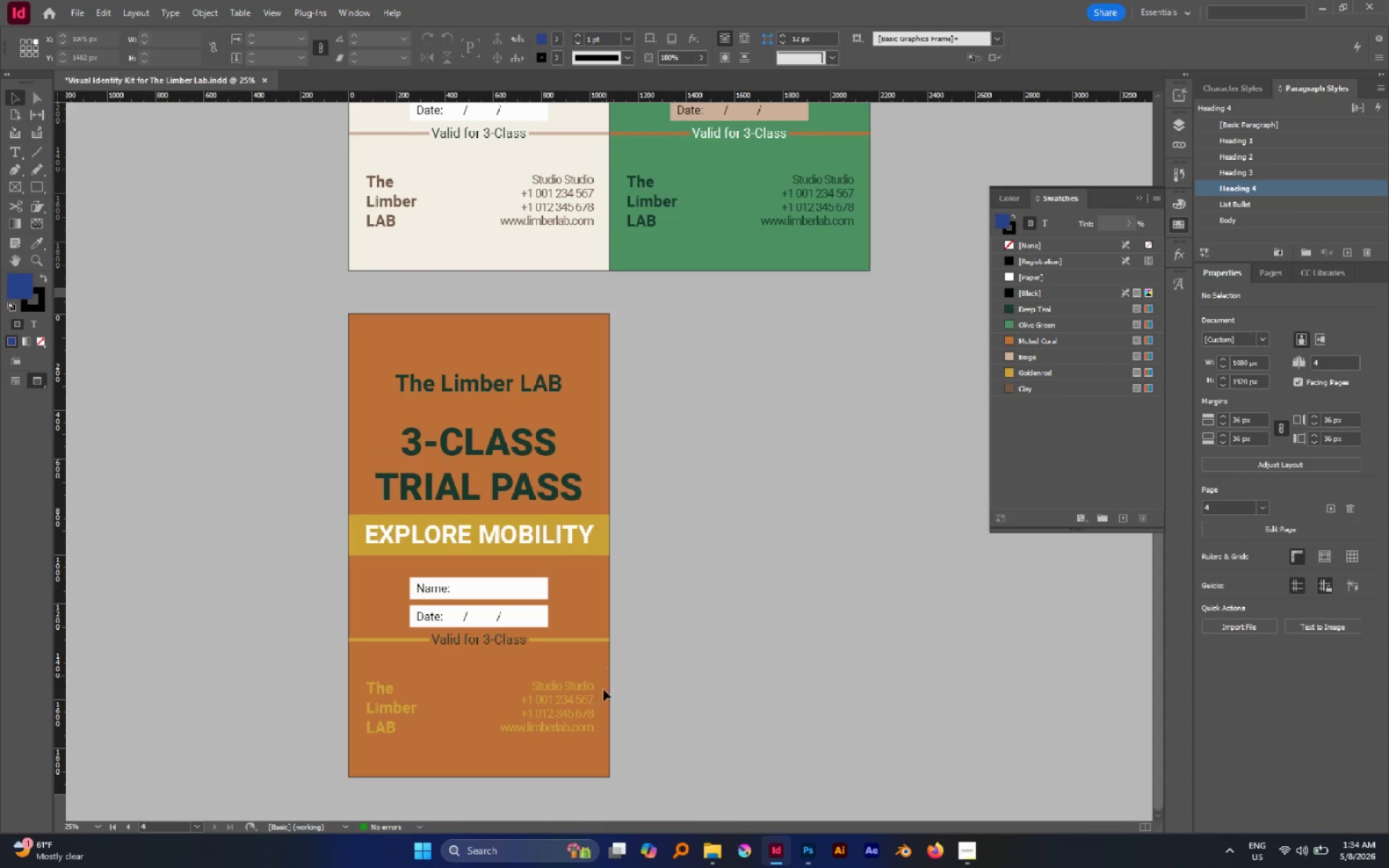 
left_click_drag(start_coordinate=[366, 668], to_coordinate=[543, 757])
 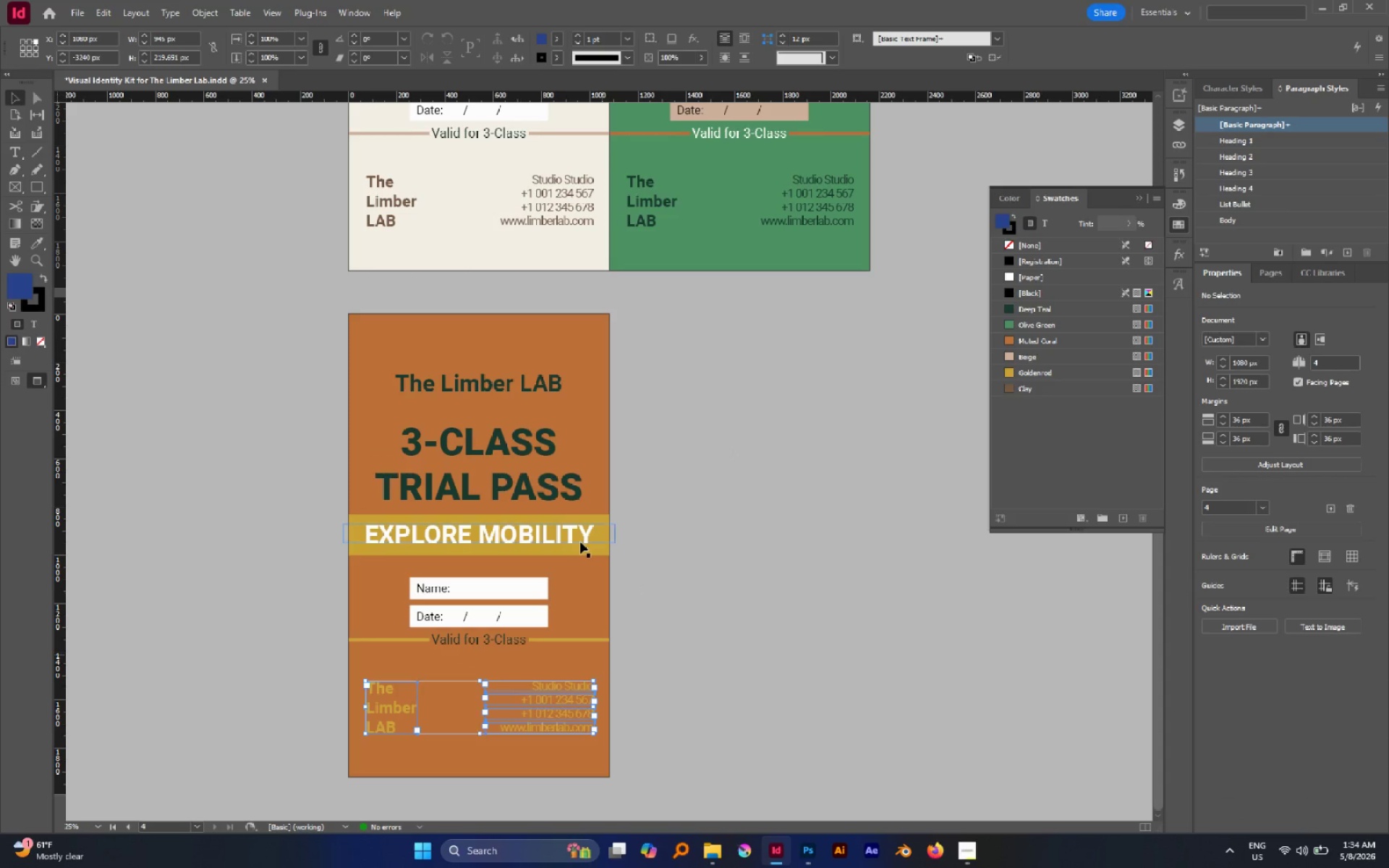 
hold_key(key=AltLeft, duration=0.45)
scroll: coordinate [580, 540], scroll_direction: down, amount: 1.0
 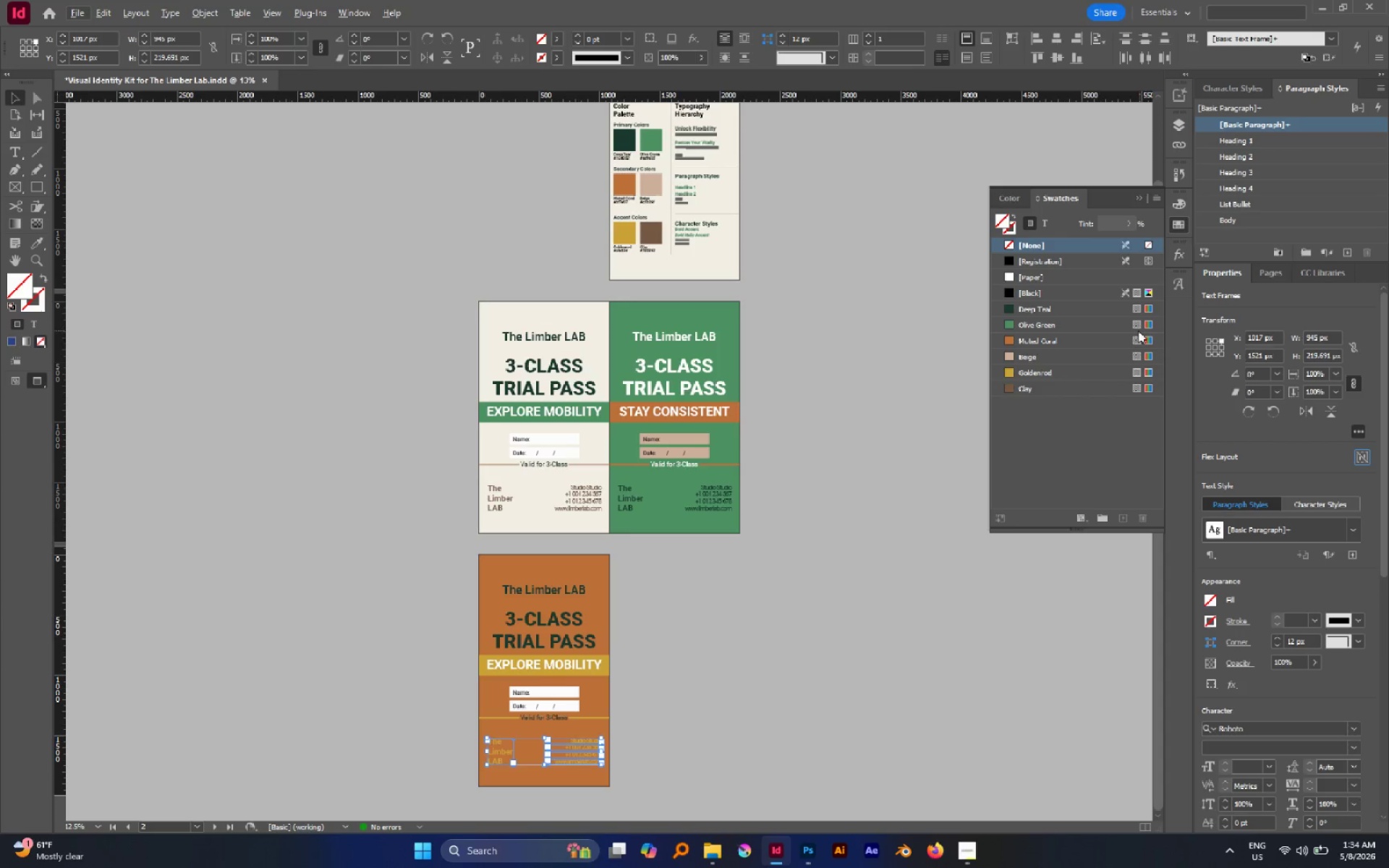 
left_click([1039, 226])
 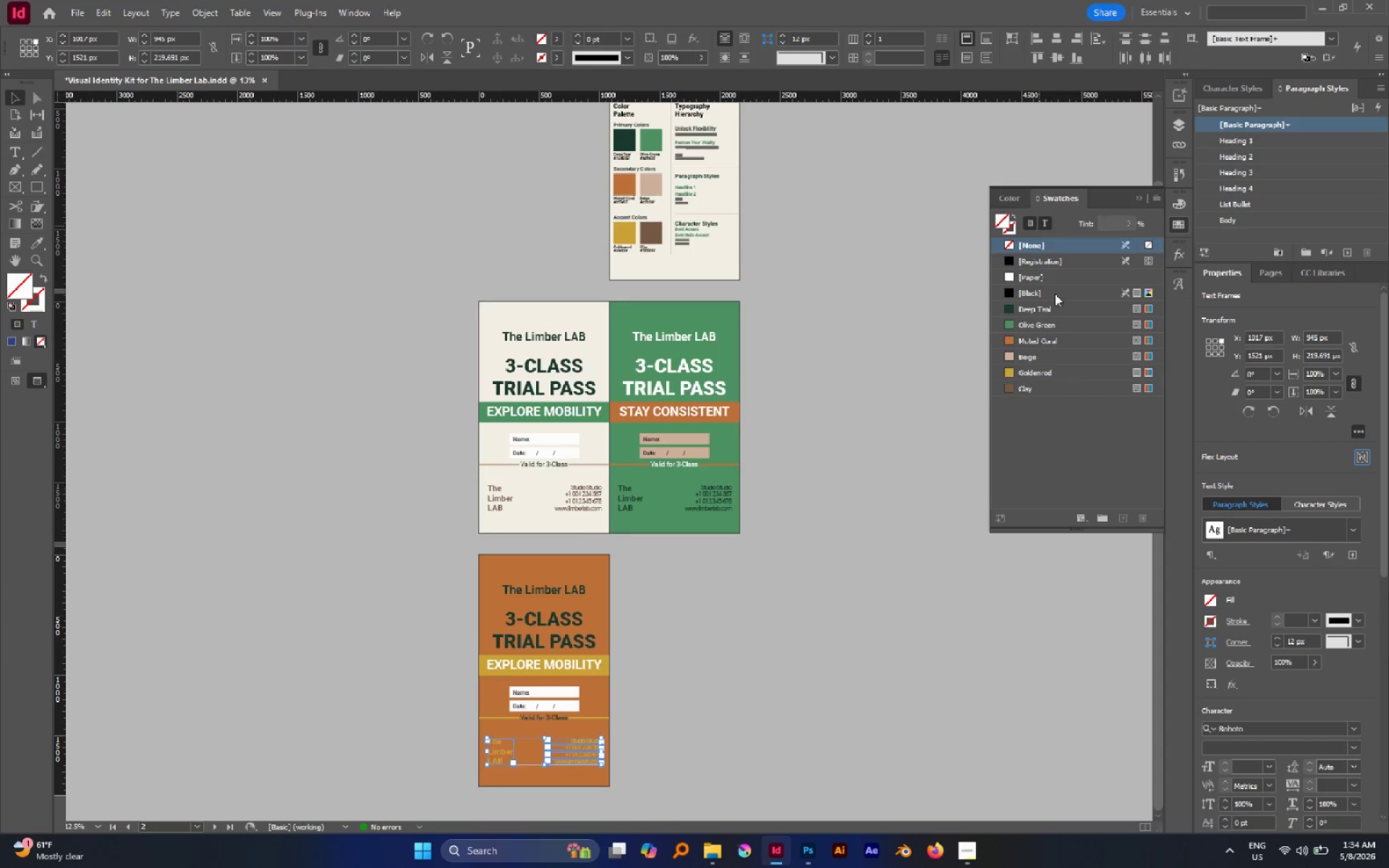 
mouse_move([1036, 319])
 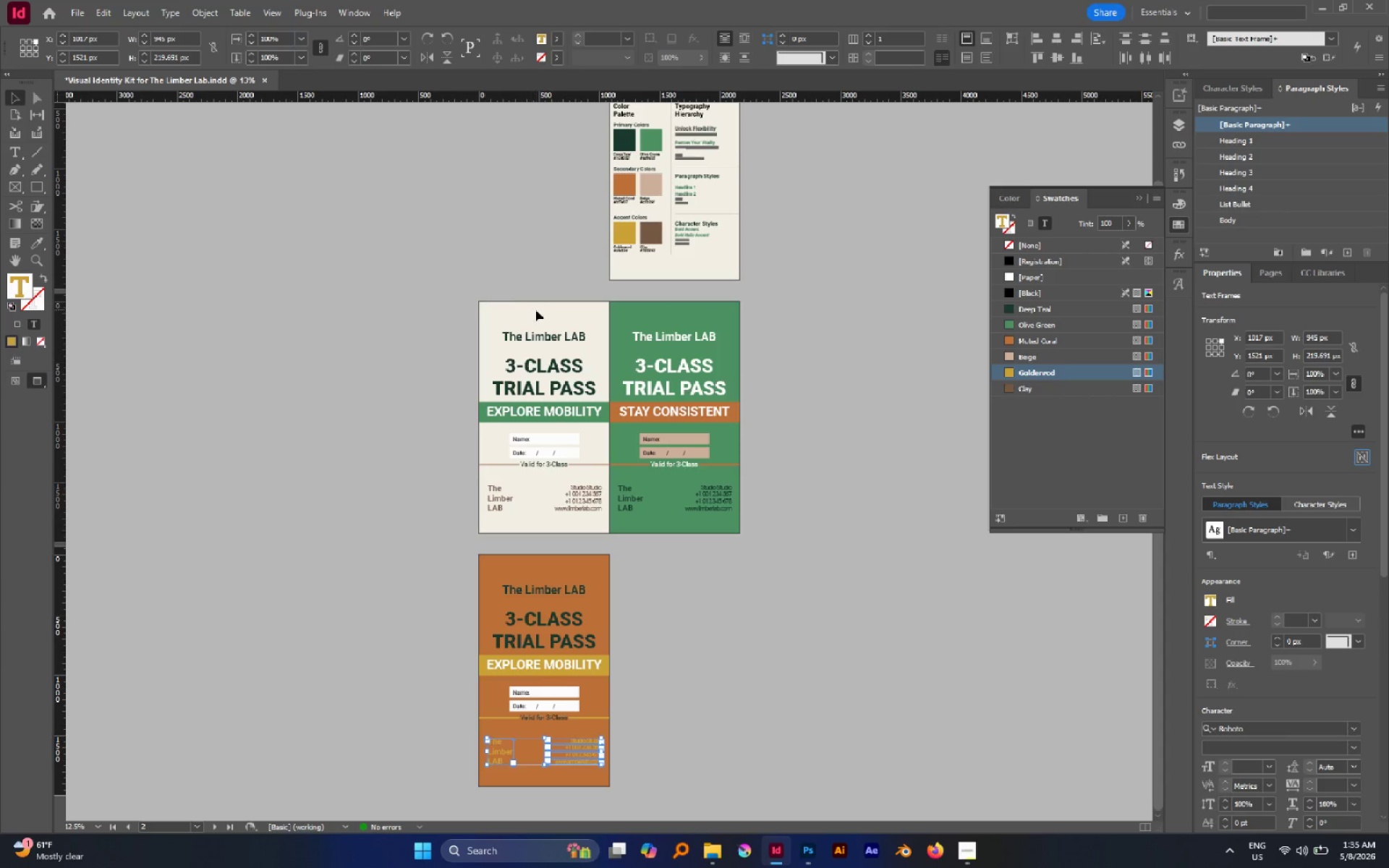 
wait(17.19)
 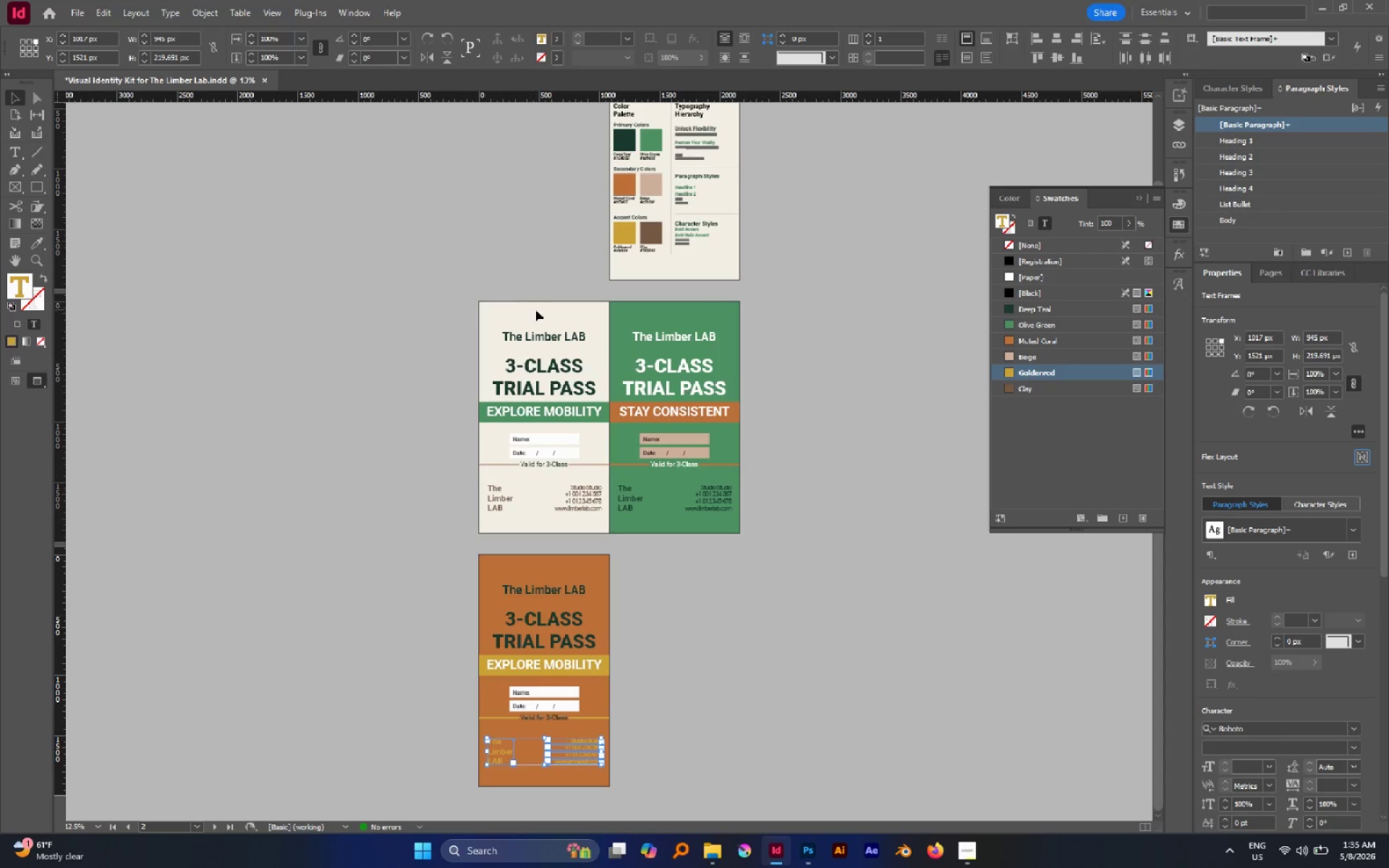 
left_click([1040, 296])
 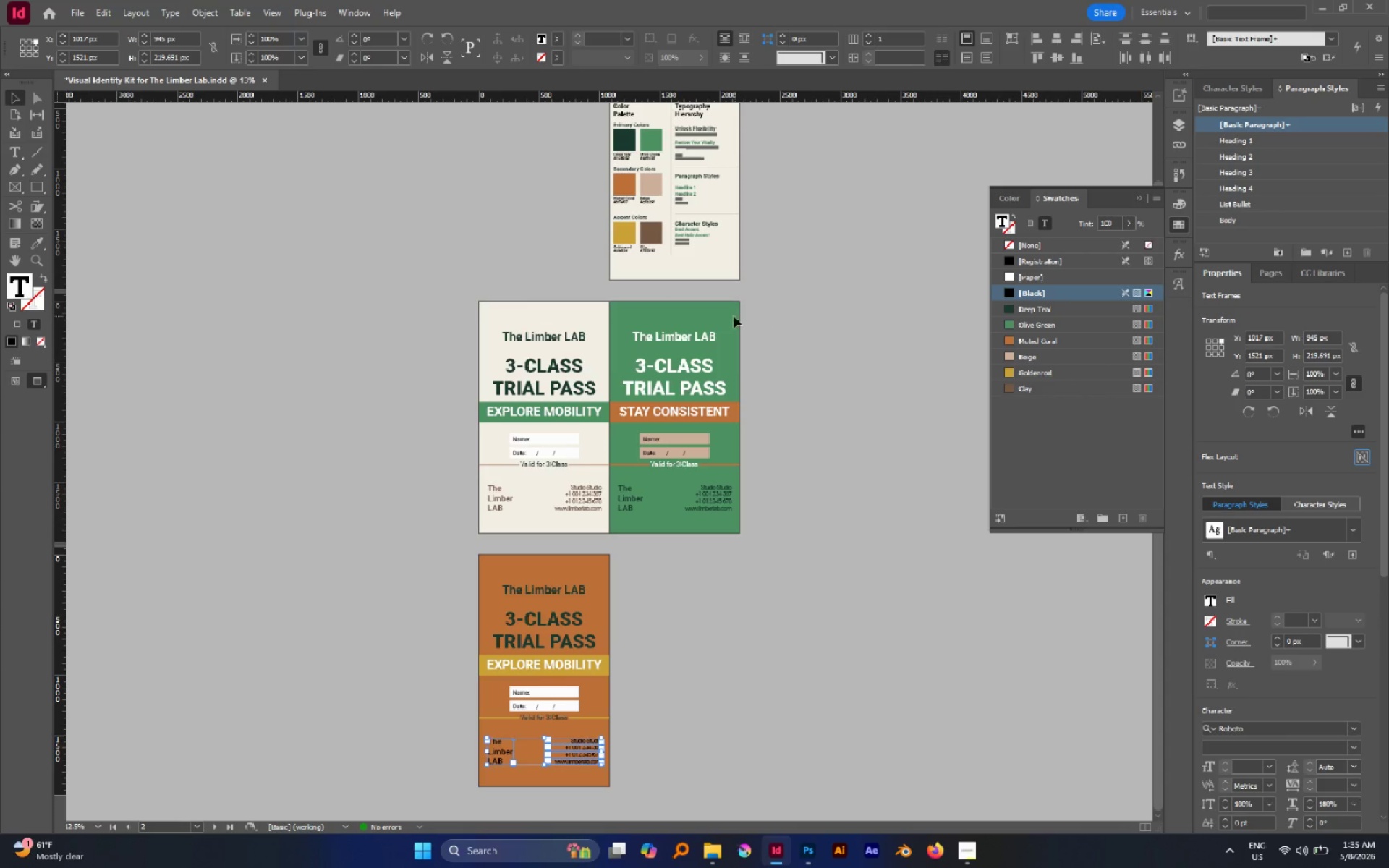 
left_click([851, 328])
 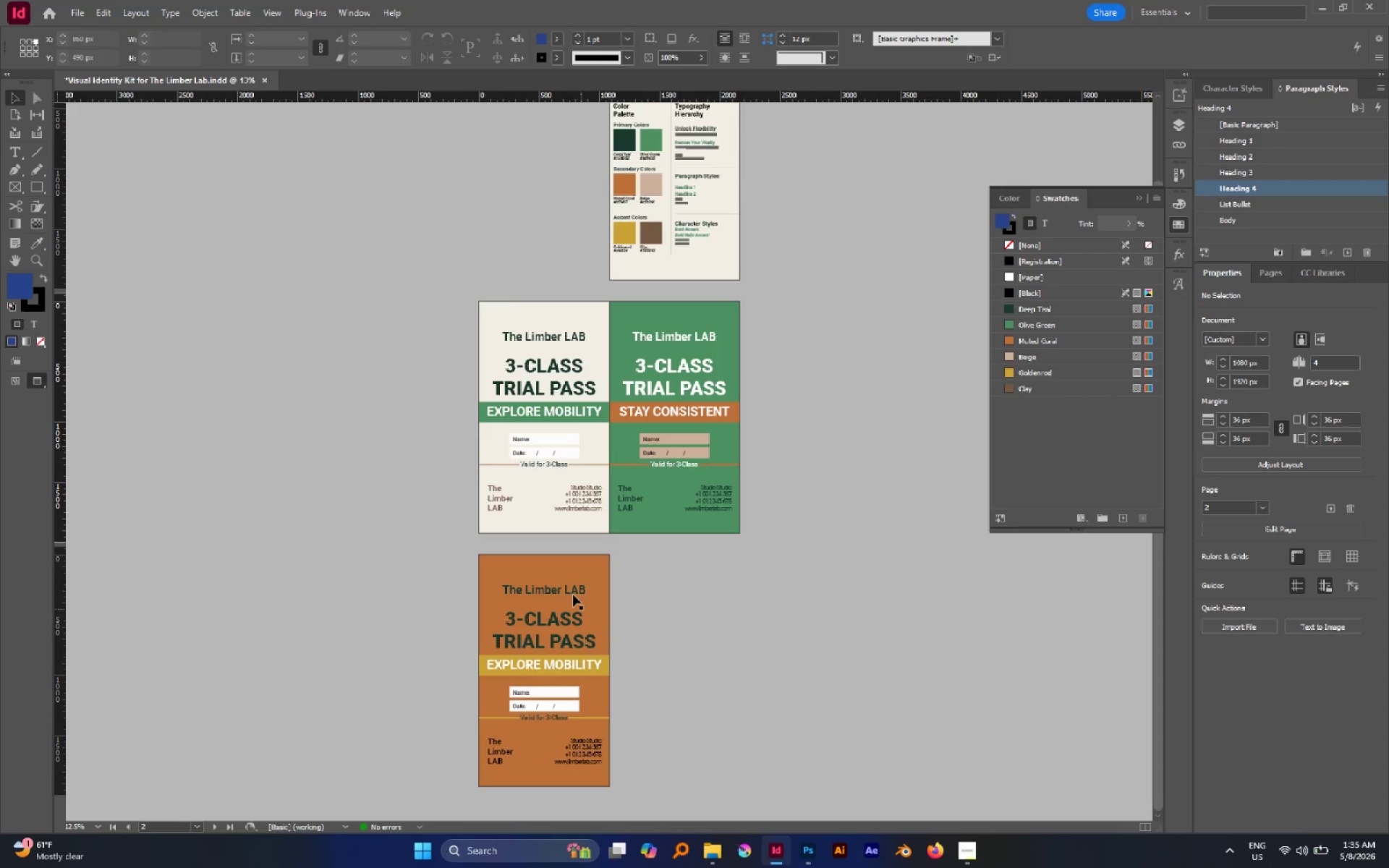 
left_click([569, 592])
 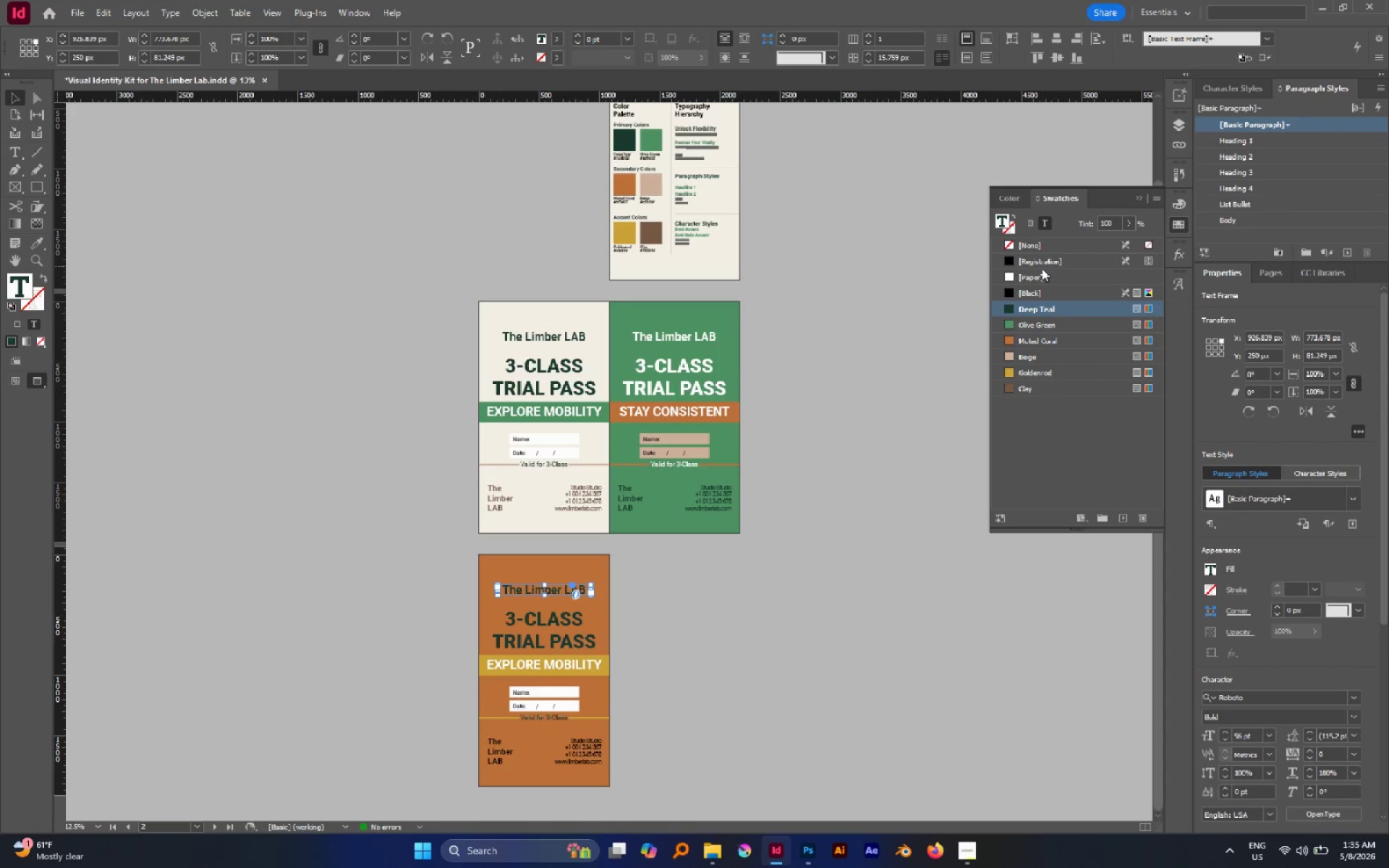 
left_click([1037, 280])
 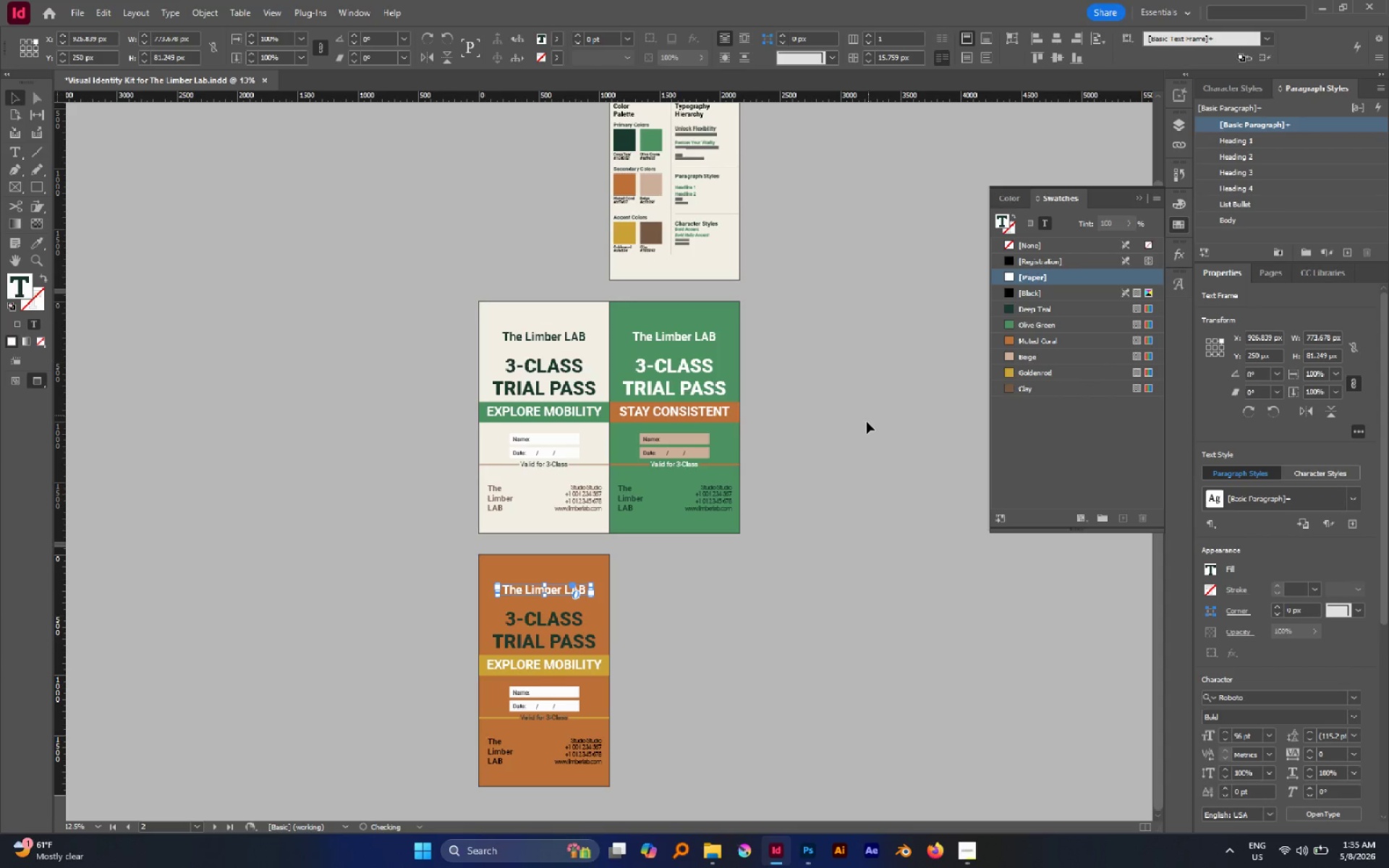 
left_click([867, 422])
 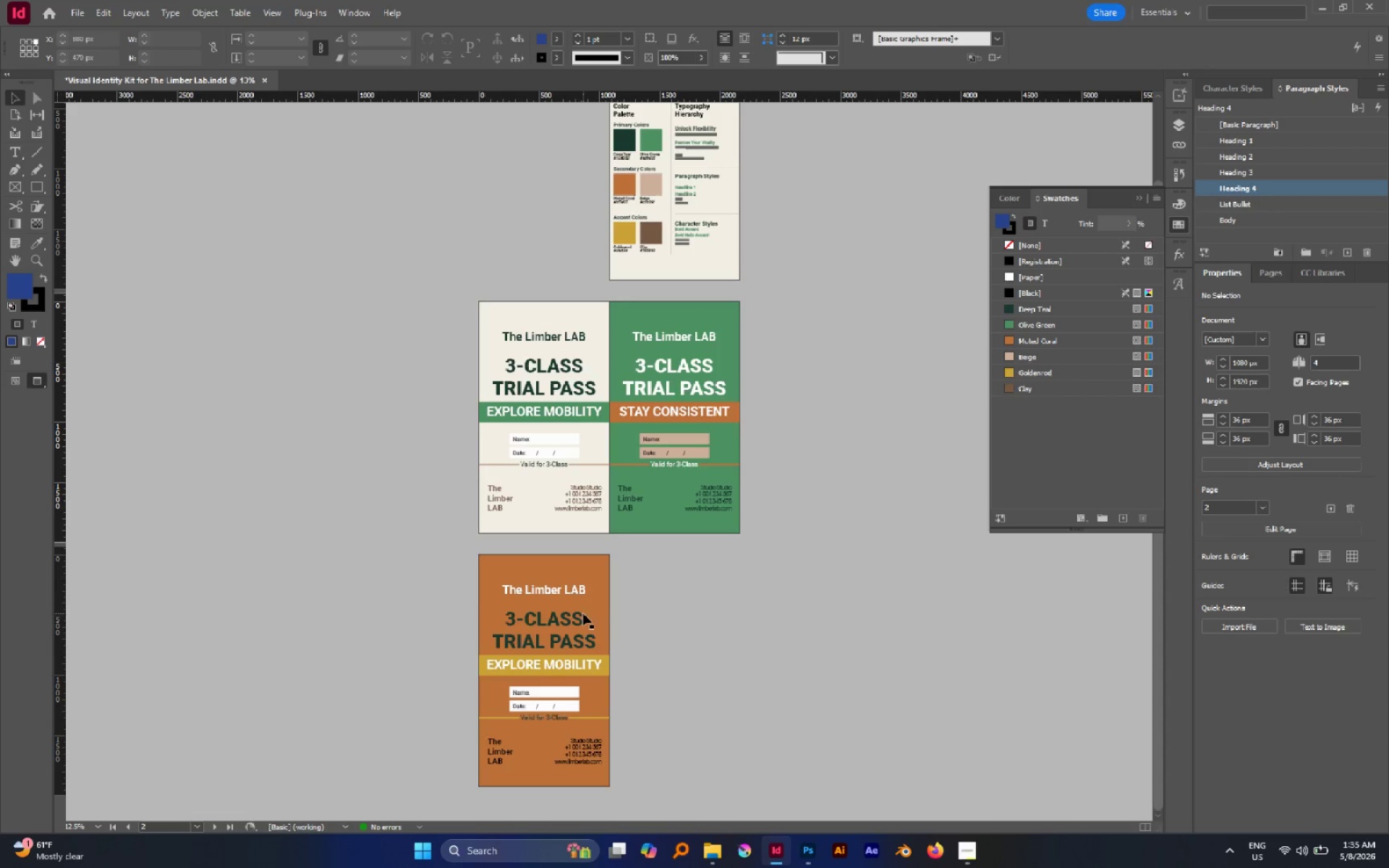 
left_click([577, 615])
 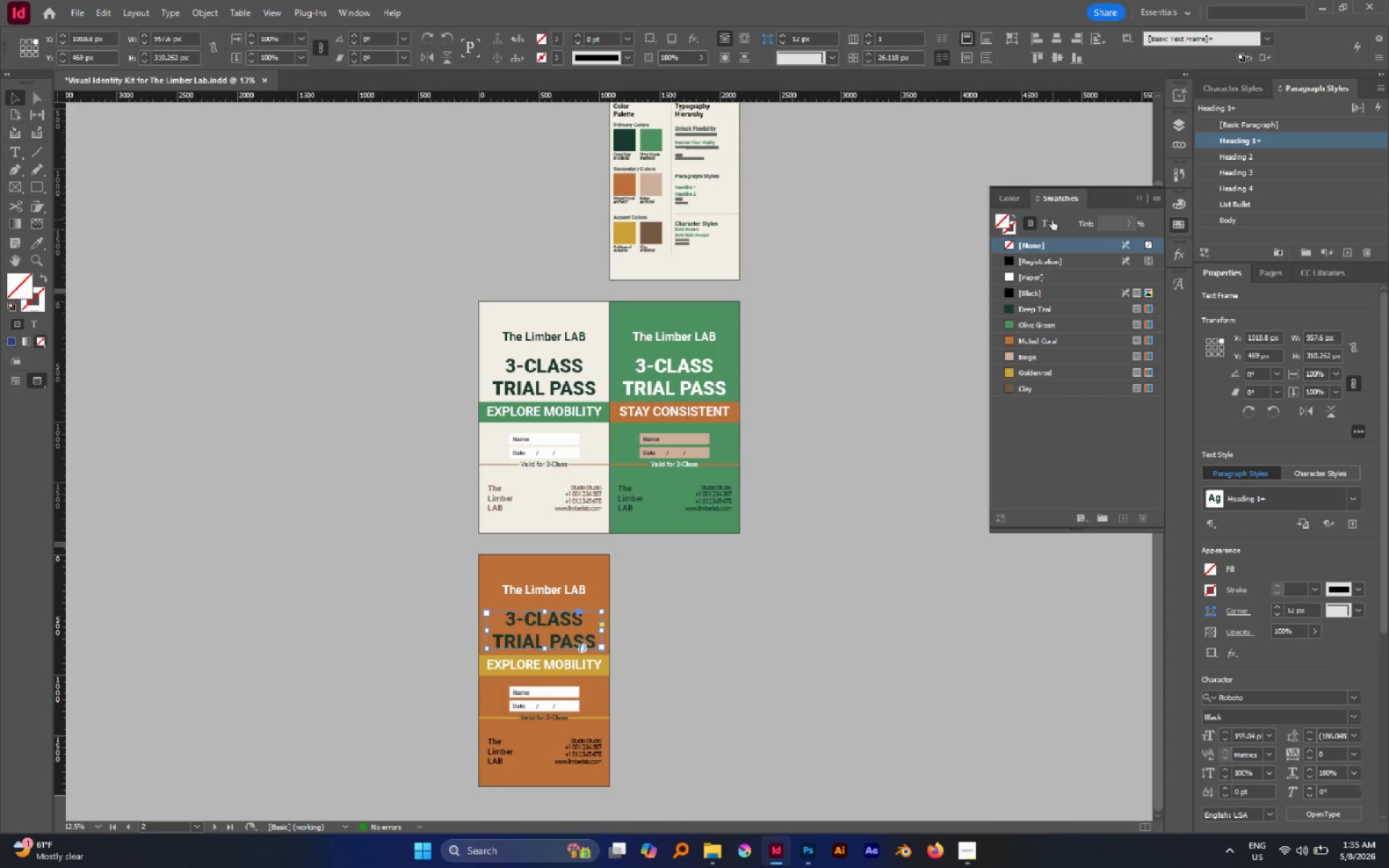 
left_click([1044, 221])
 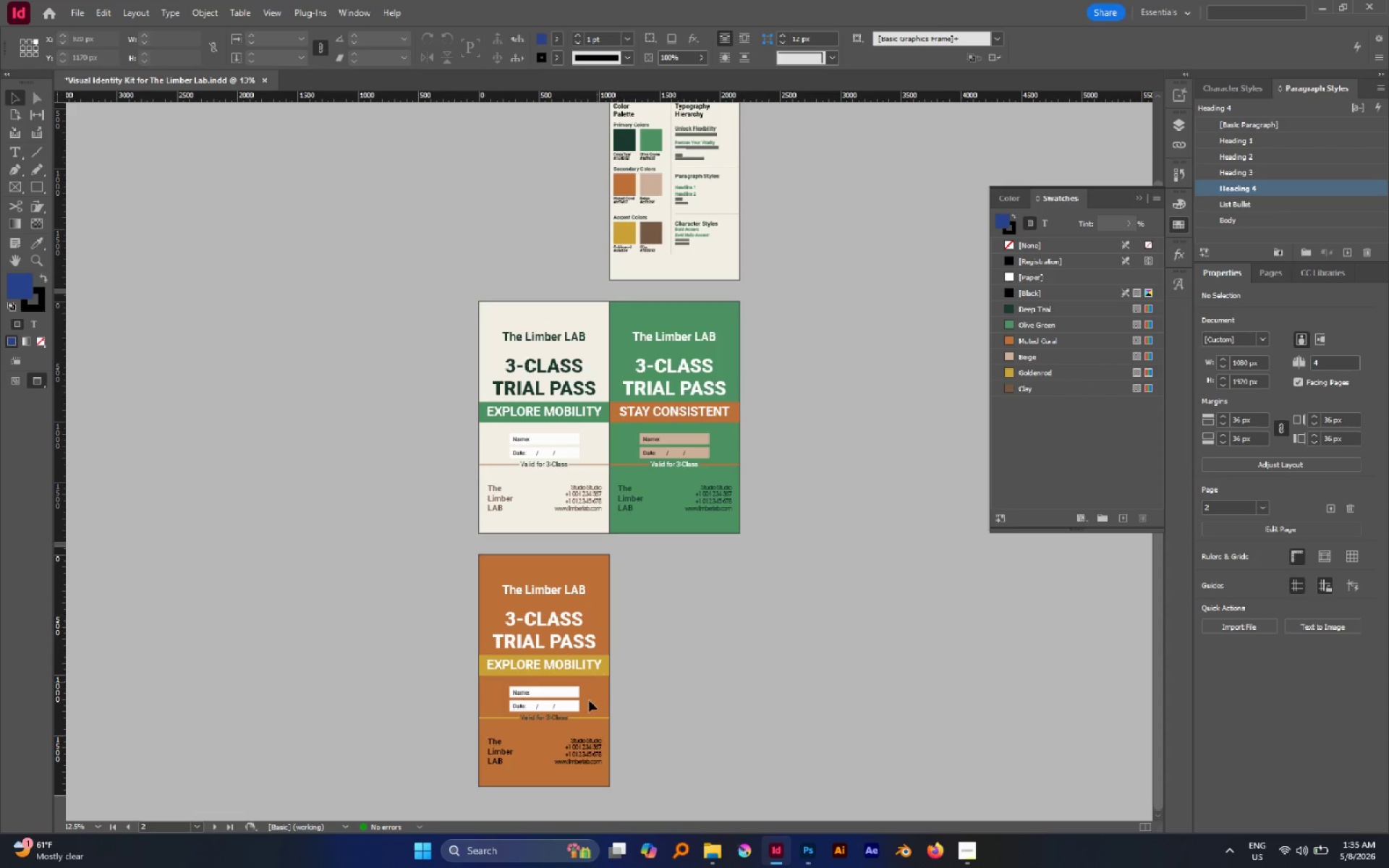 
left_click_drag(start_coordinate=[600, 702], to_coordinate=[609, 727])
 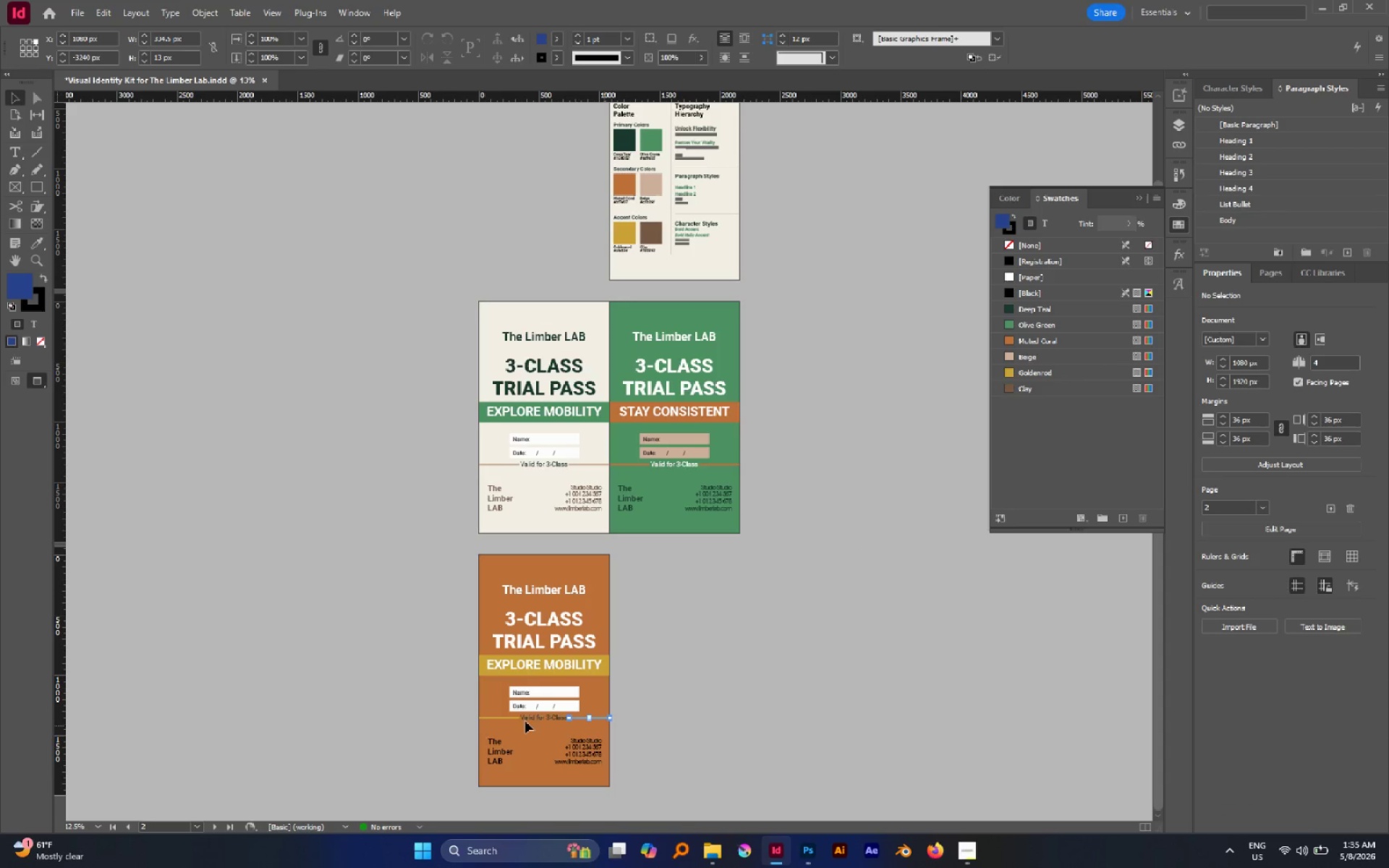 
hold_key(key=ShiftLeft, duration=1.03)
left_click_drag(start_coordinate=[477, 703], to_coordinate=[493, 724])
 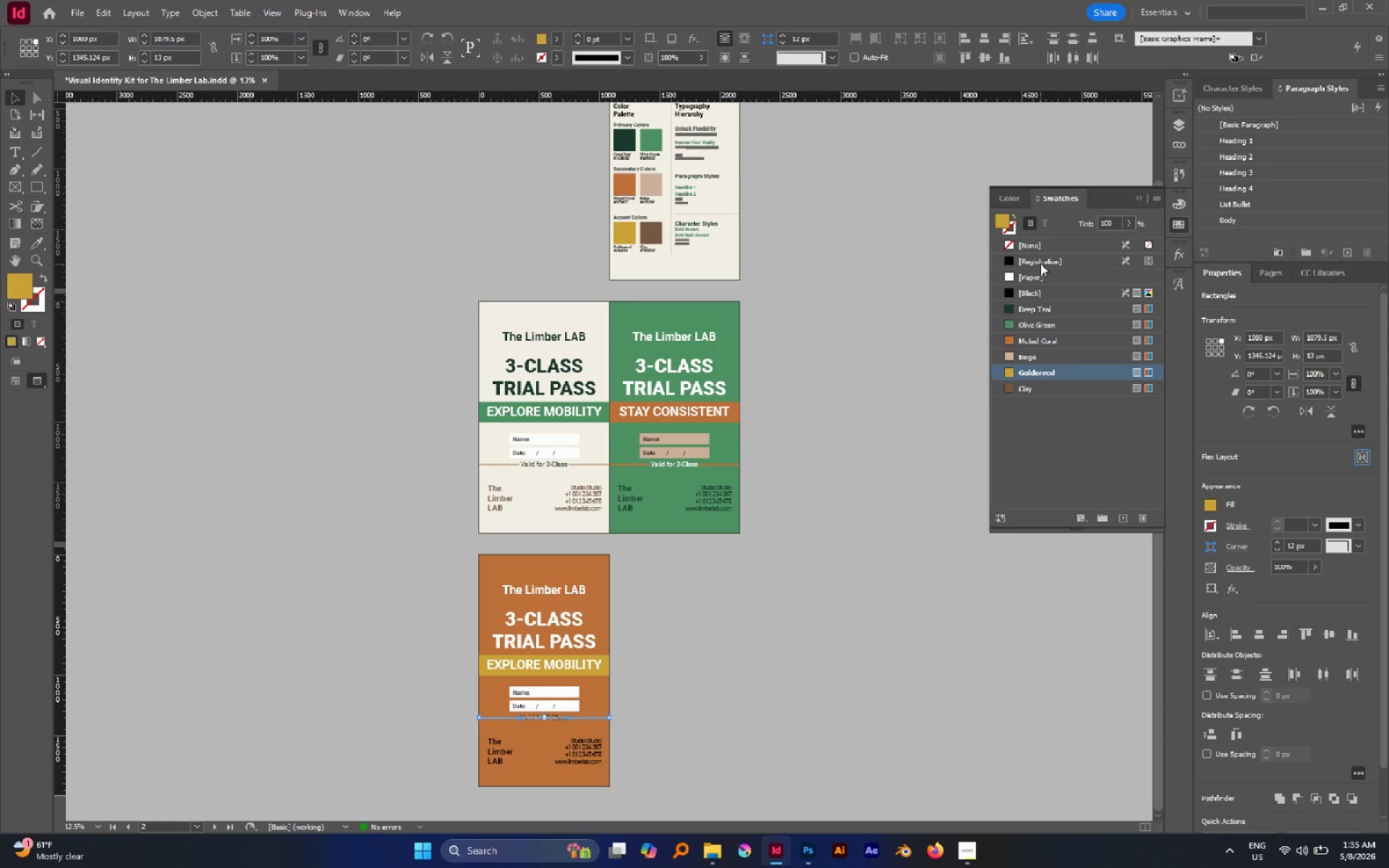 
left_click([1044, 226])
 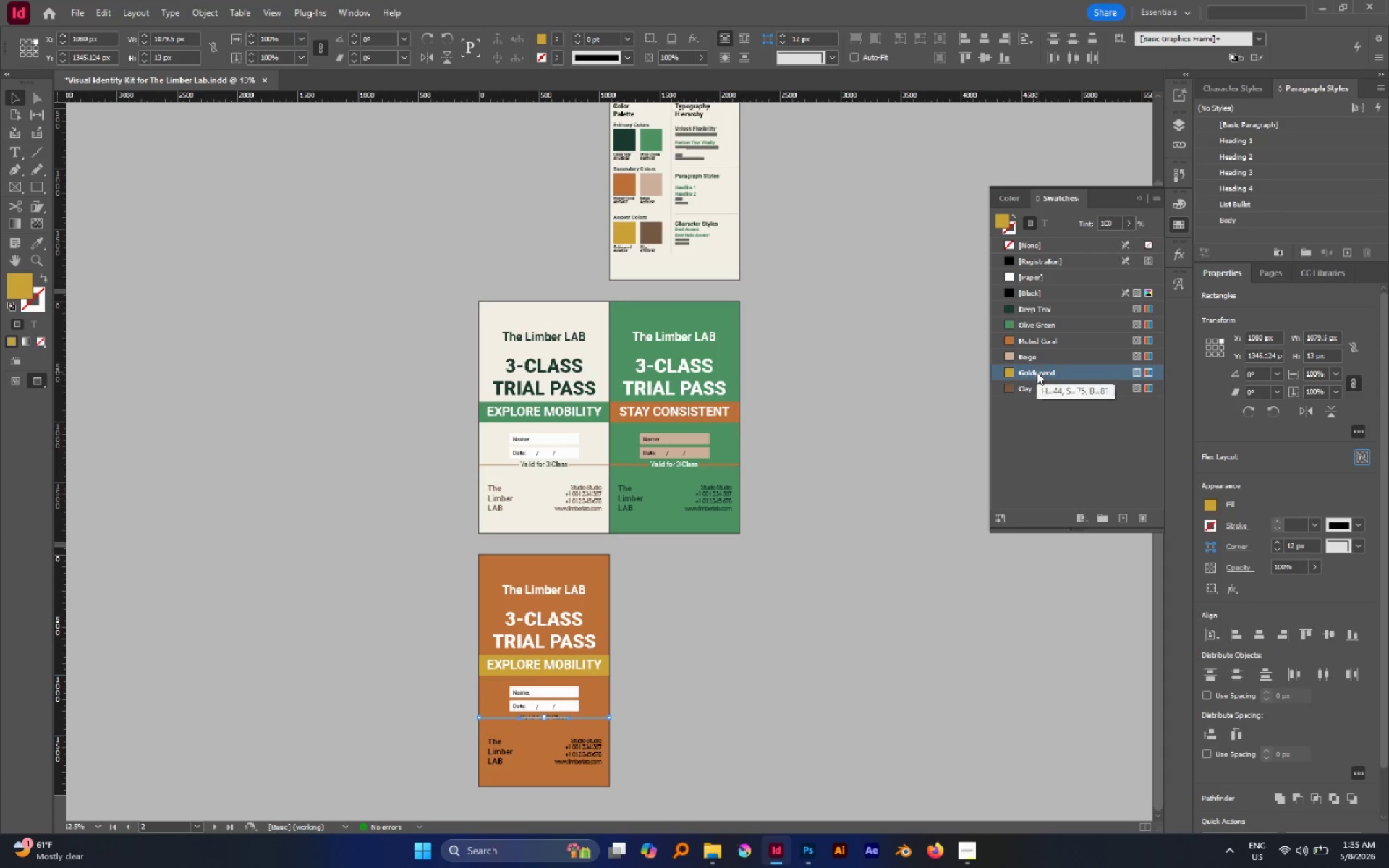 
wait(5.72)
 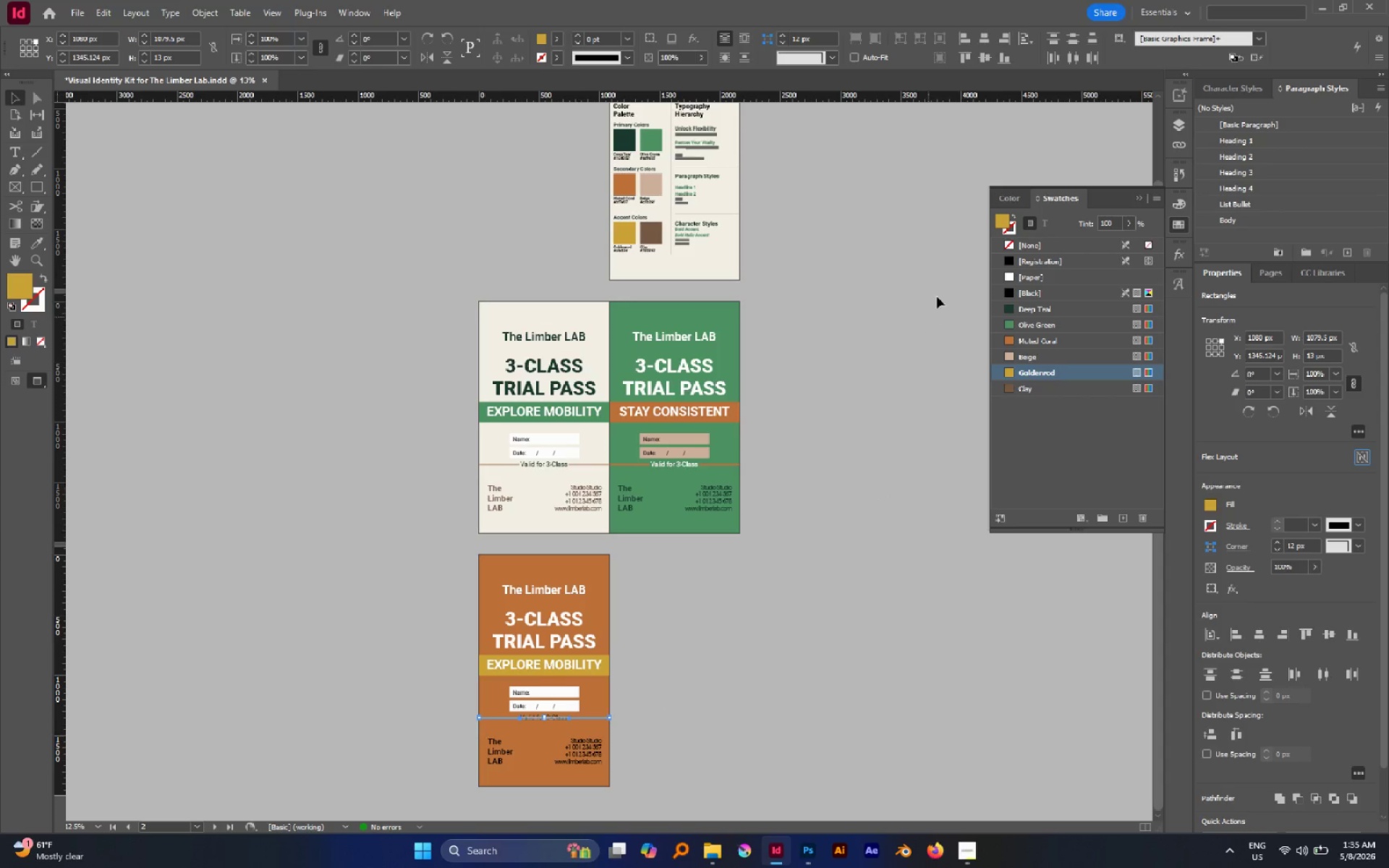 
left_click([1027, 307])
 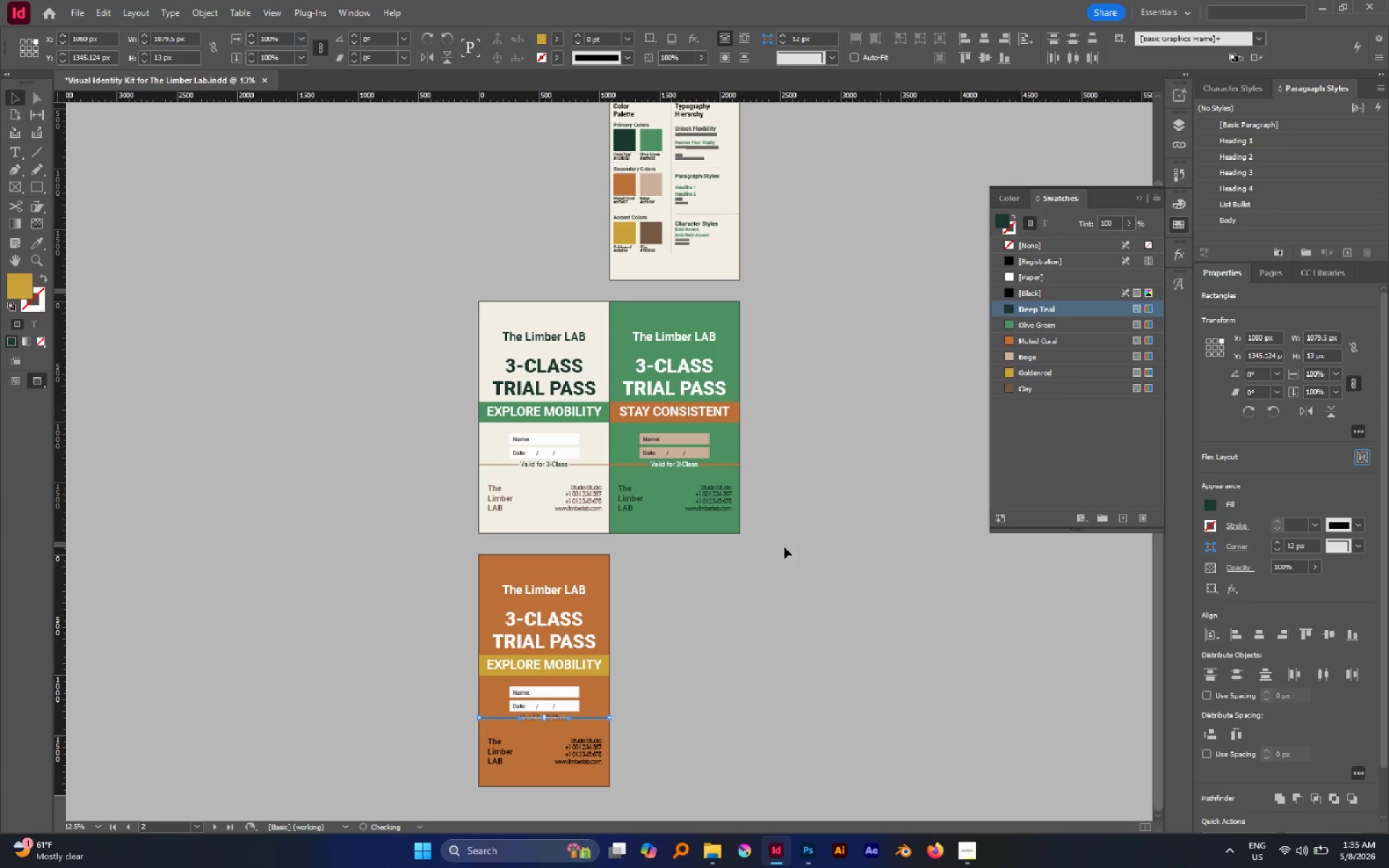 
left_click([800, 592])
 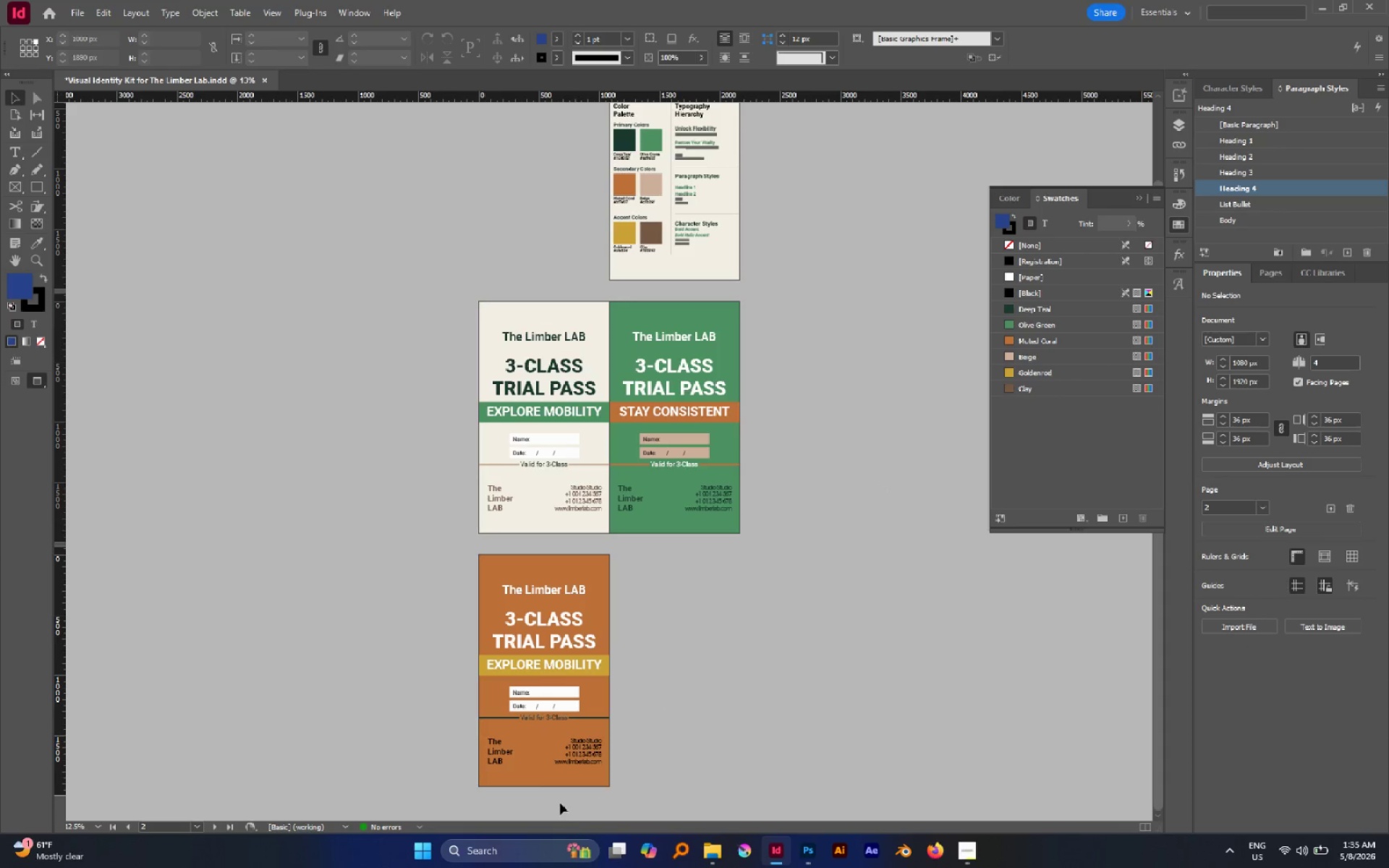 
hold_key(key=AltLeft, duration=0.44)
scroll: coordinate [528, 685], scroll_direction: down, amount: 8.0
 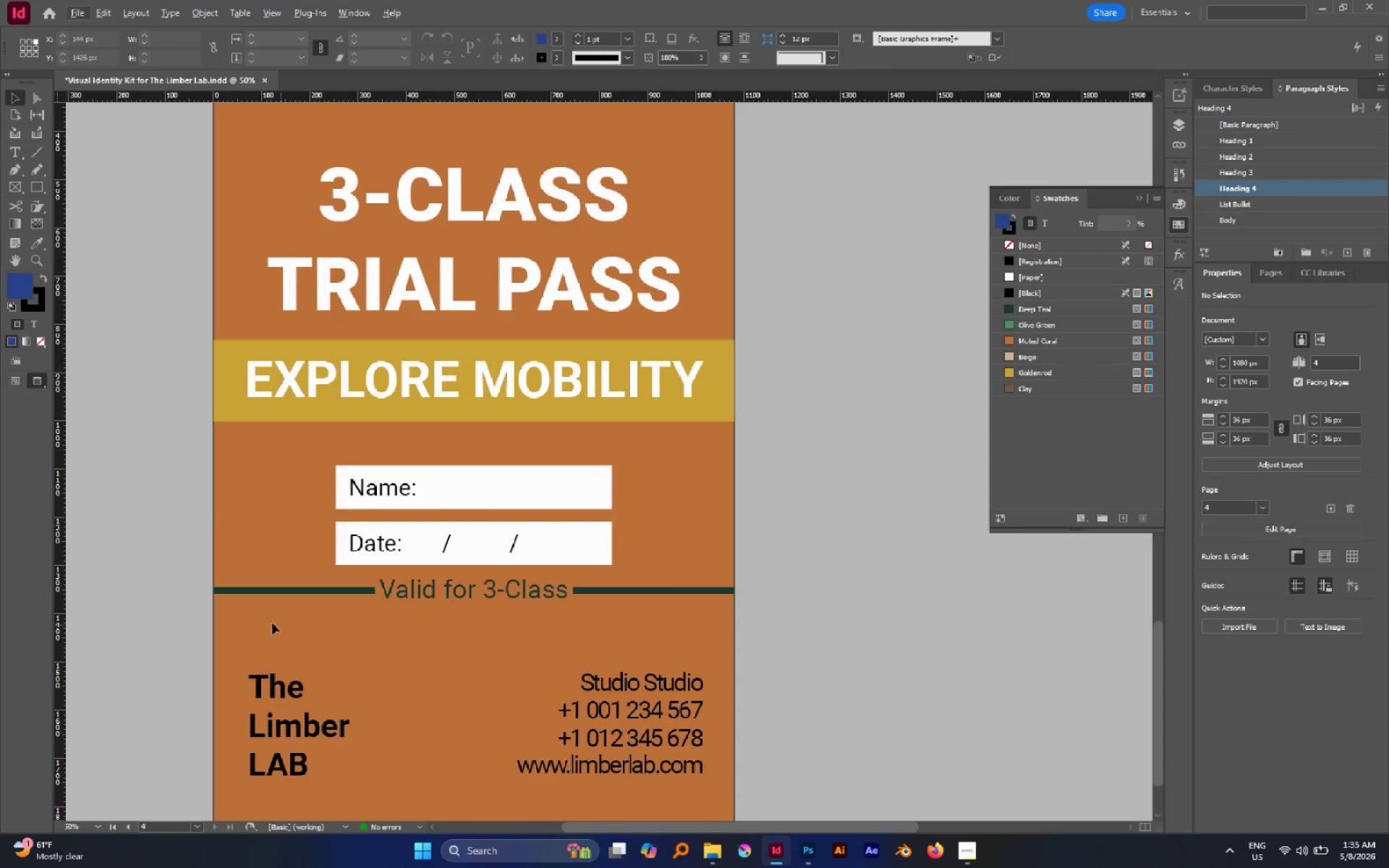 
left_click_drag(start_coordinate=[269, 622], to_coordinate=[680, 767])
 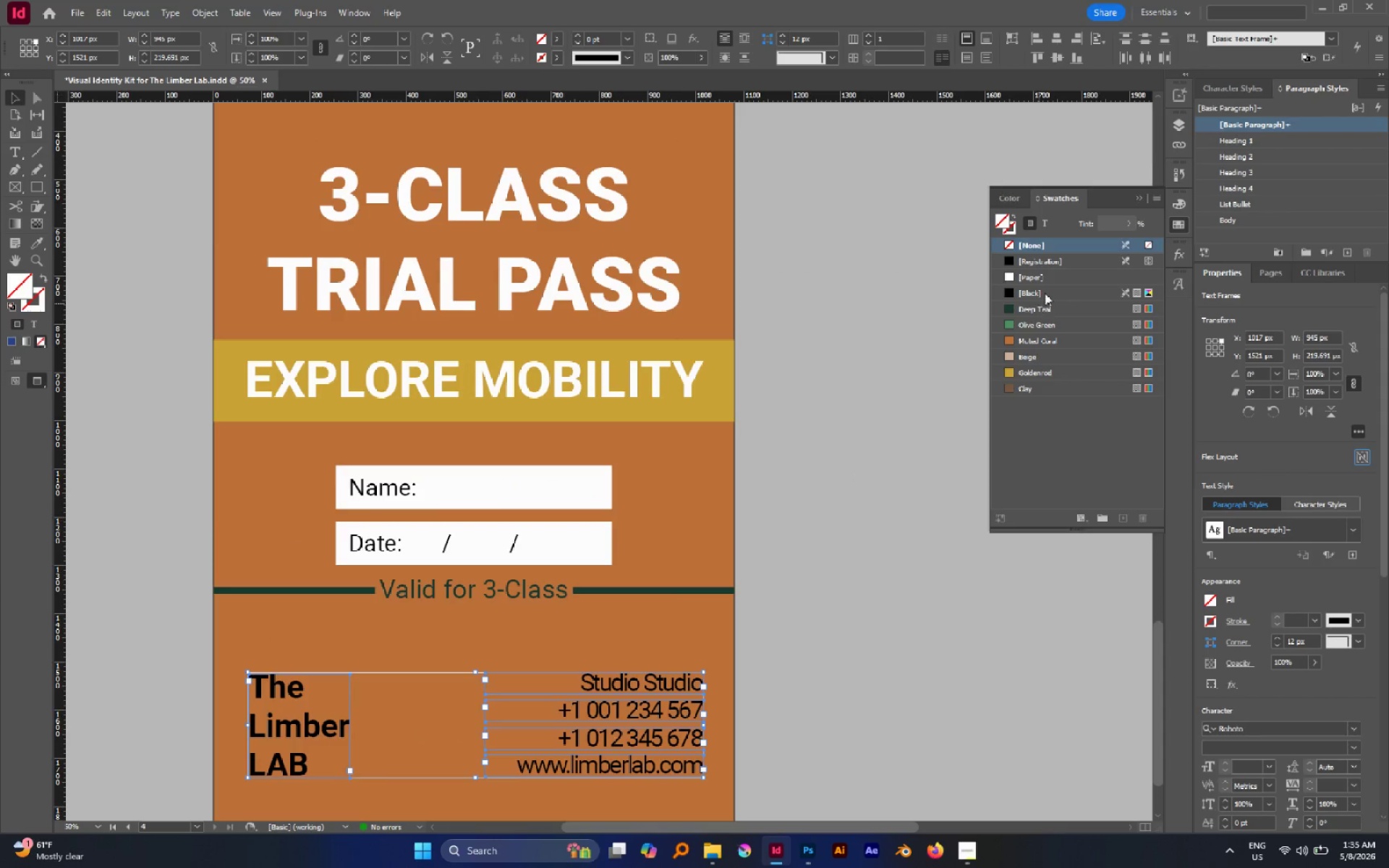 
left_click([1041, 226])
 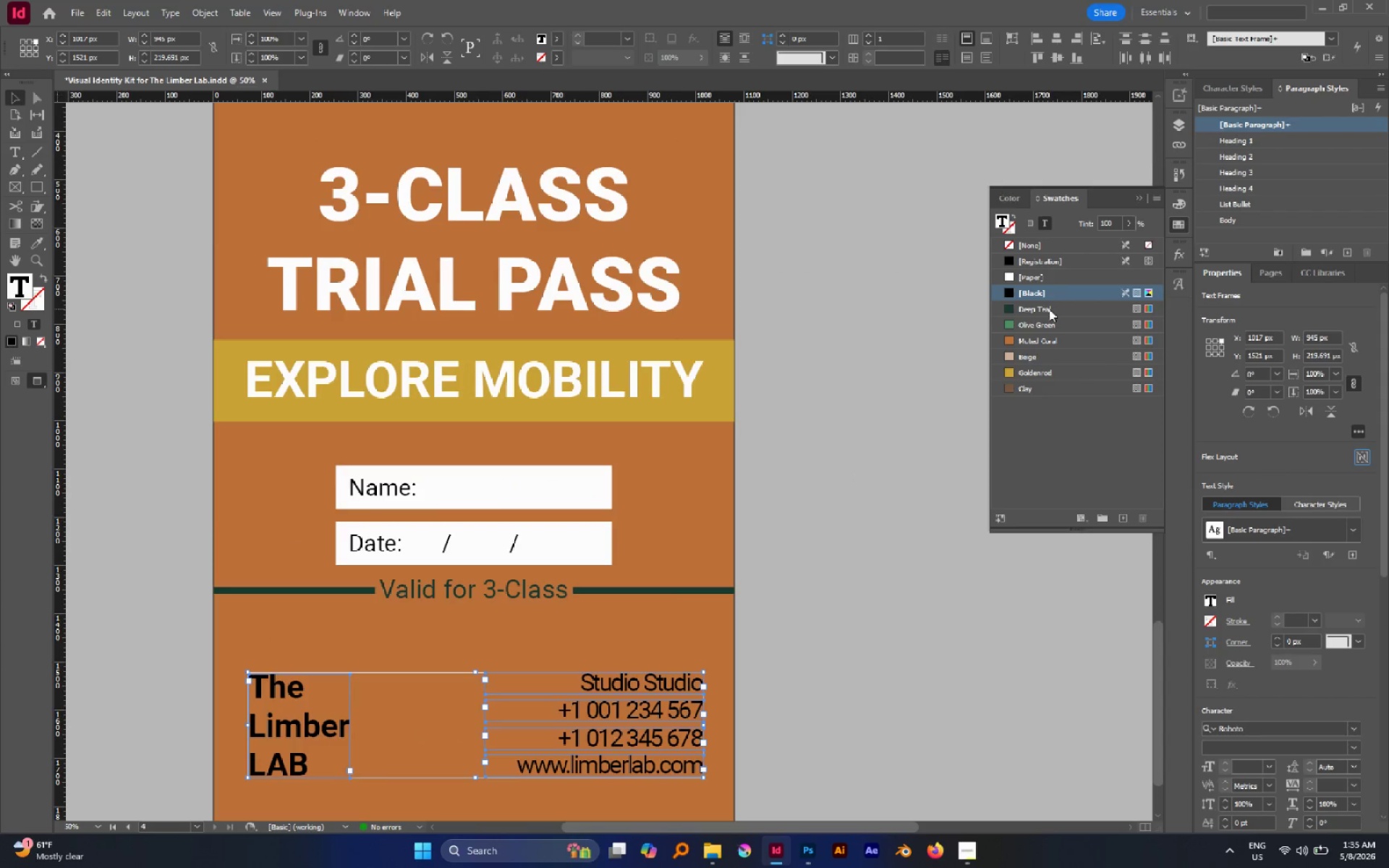 
left_click([1049, 309])
 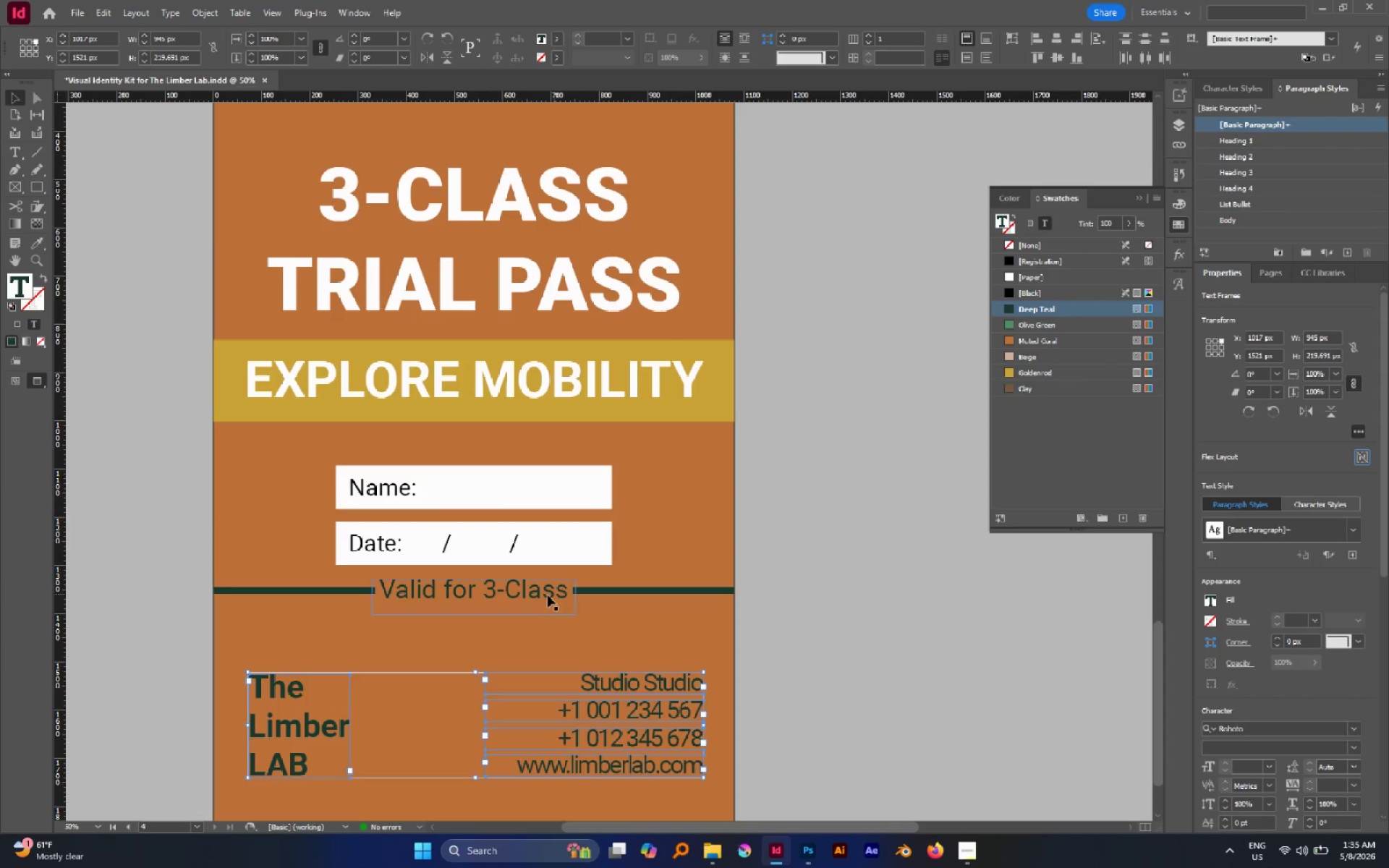 
left_click([548, 595])
 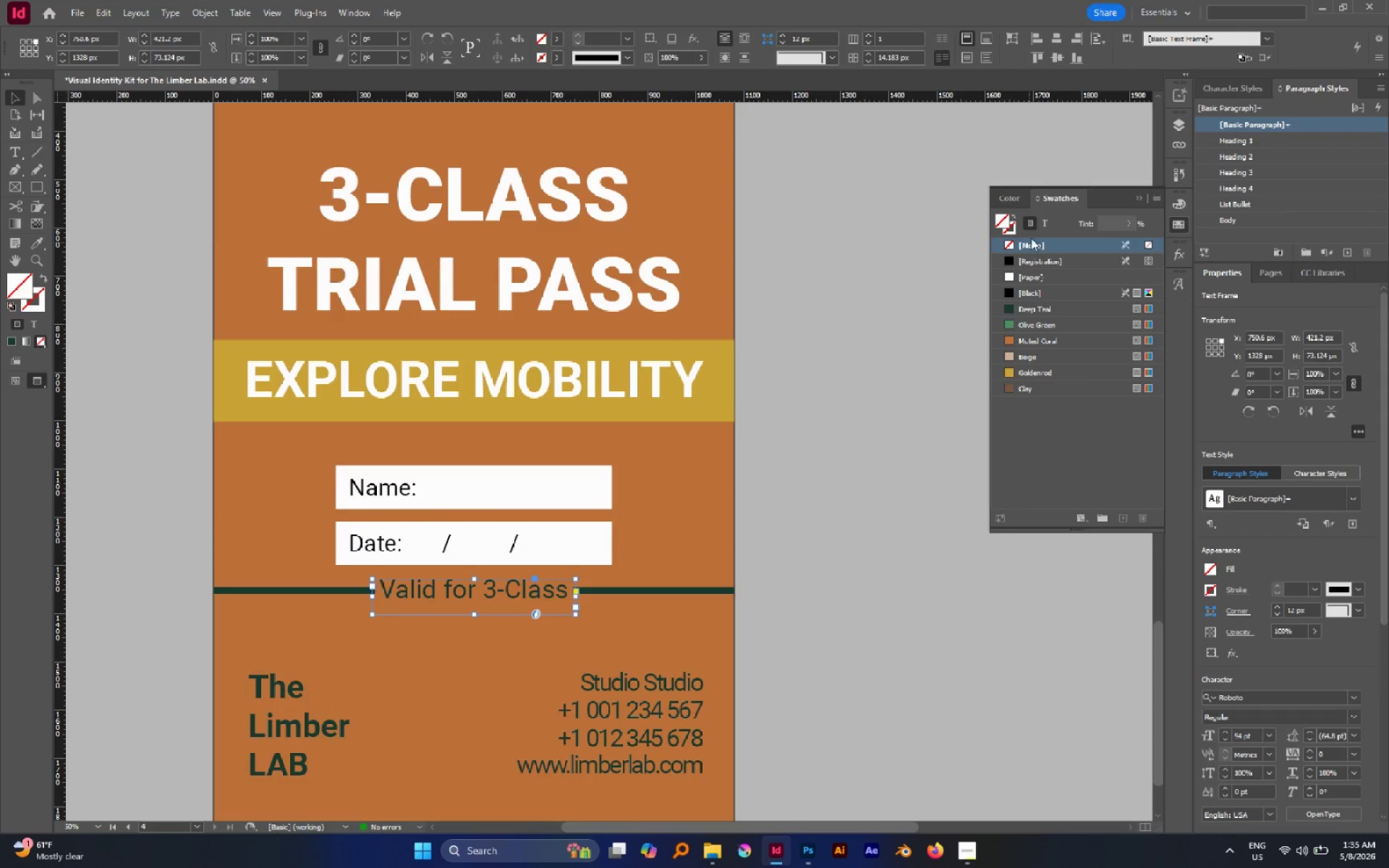 
left_click([1045, 223])
 